 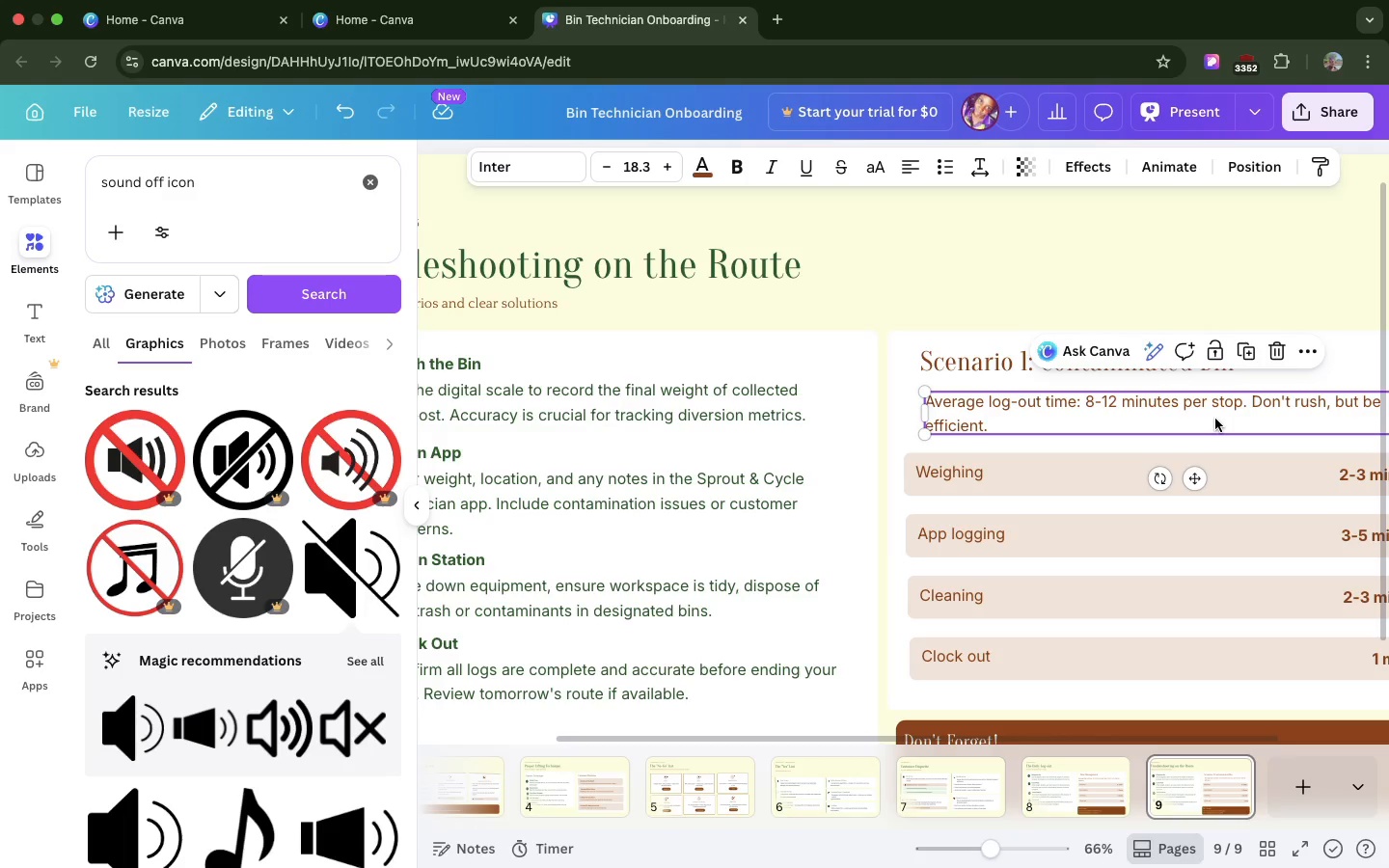 
double_click([1215, 419])
 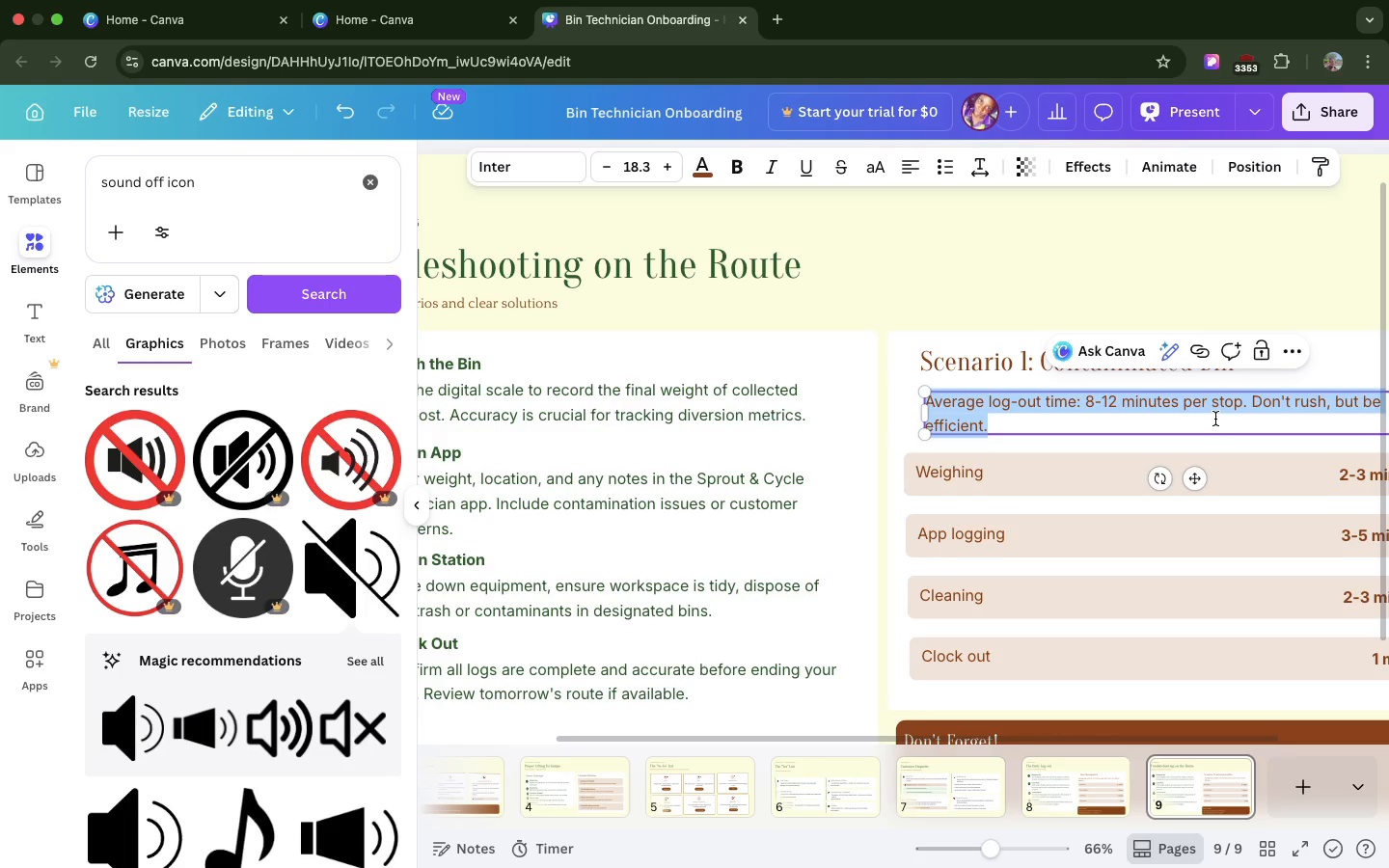 
triple_click([1215, 419])
 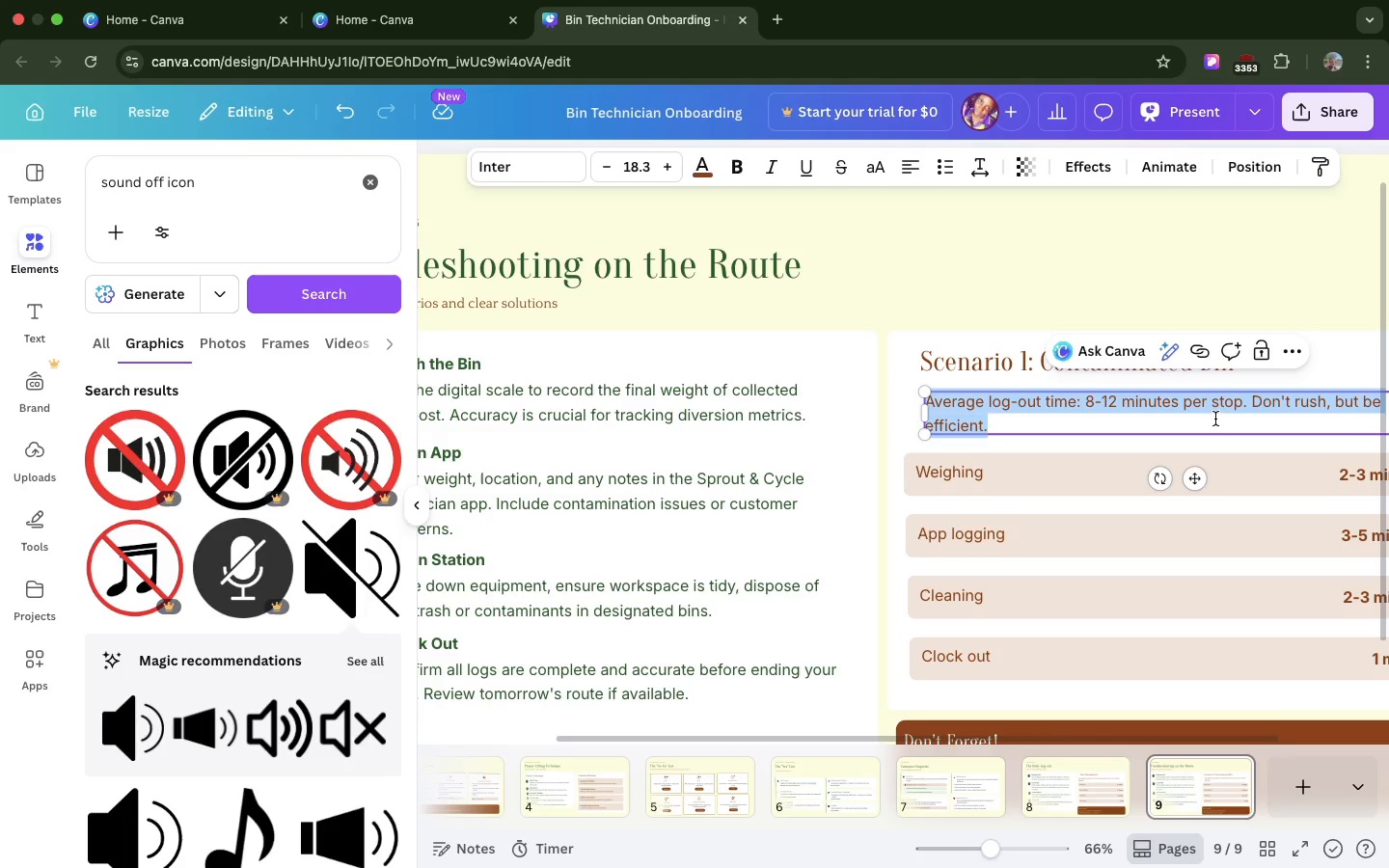 
key(Meta+V)
 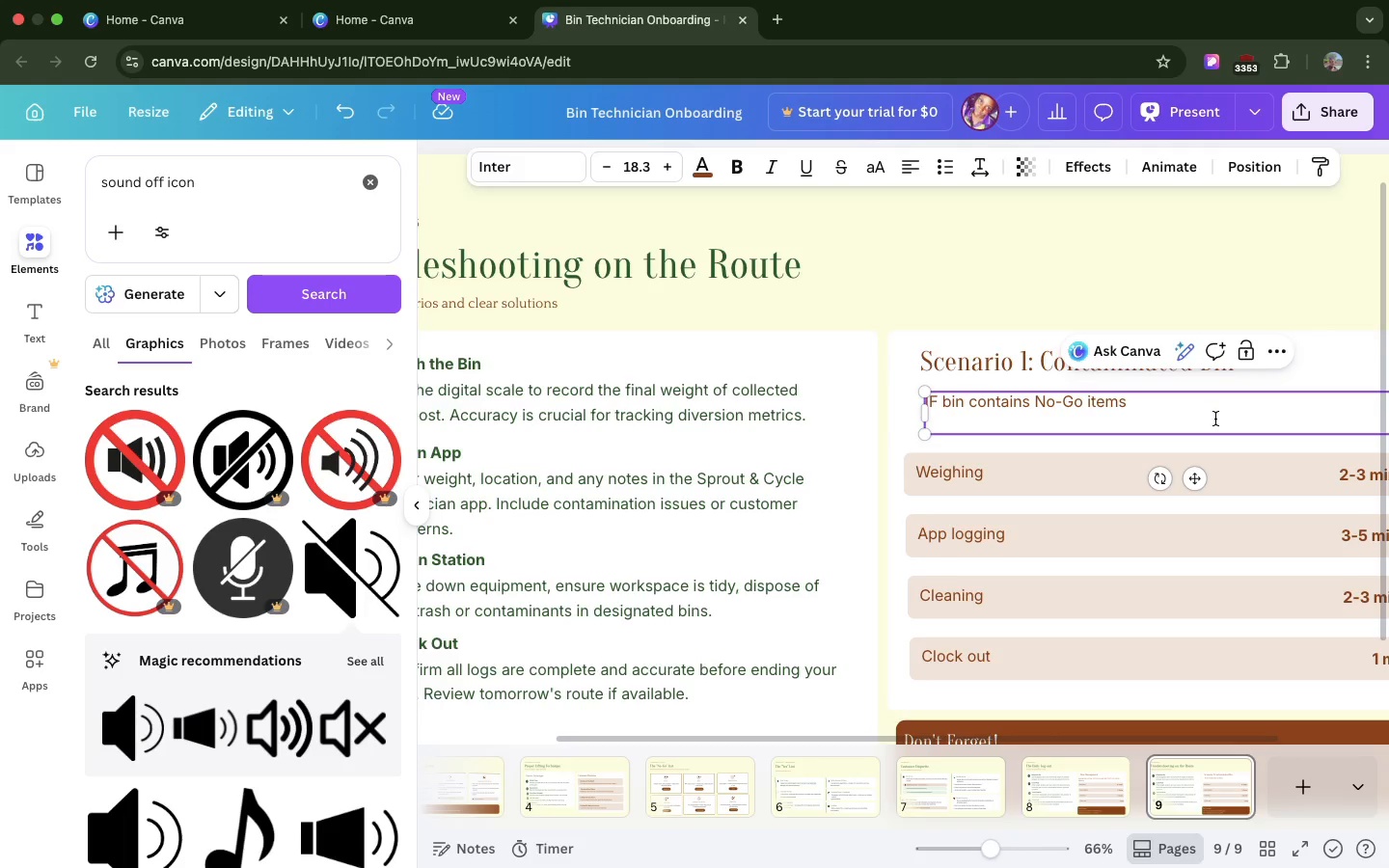 
key(Backspace)
 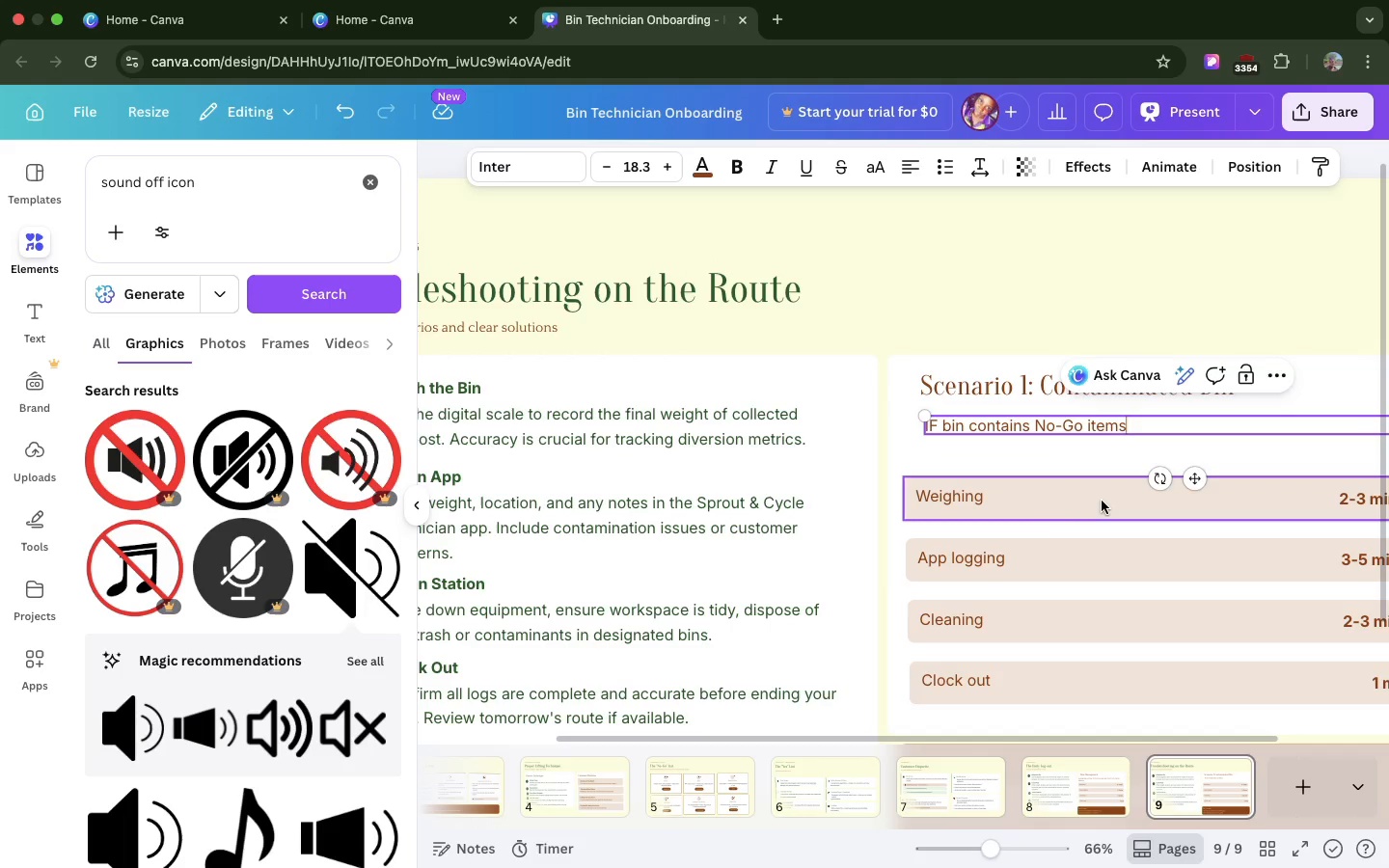 
left_click([1102, 501])
 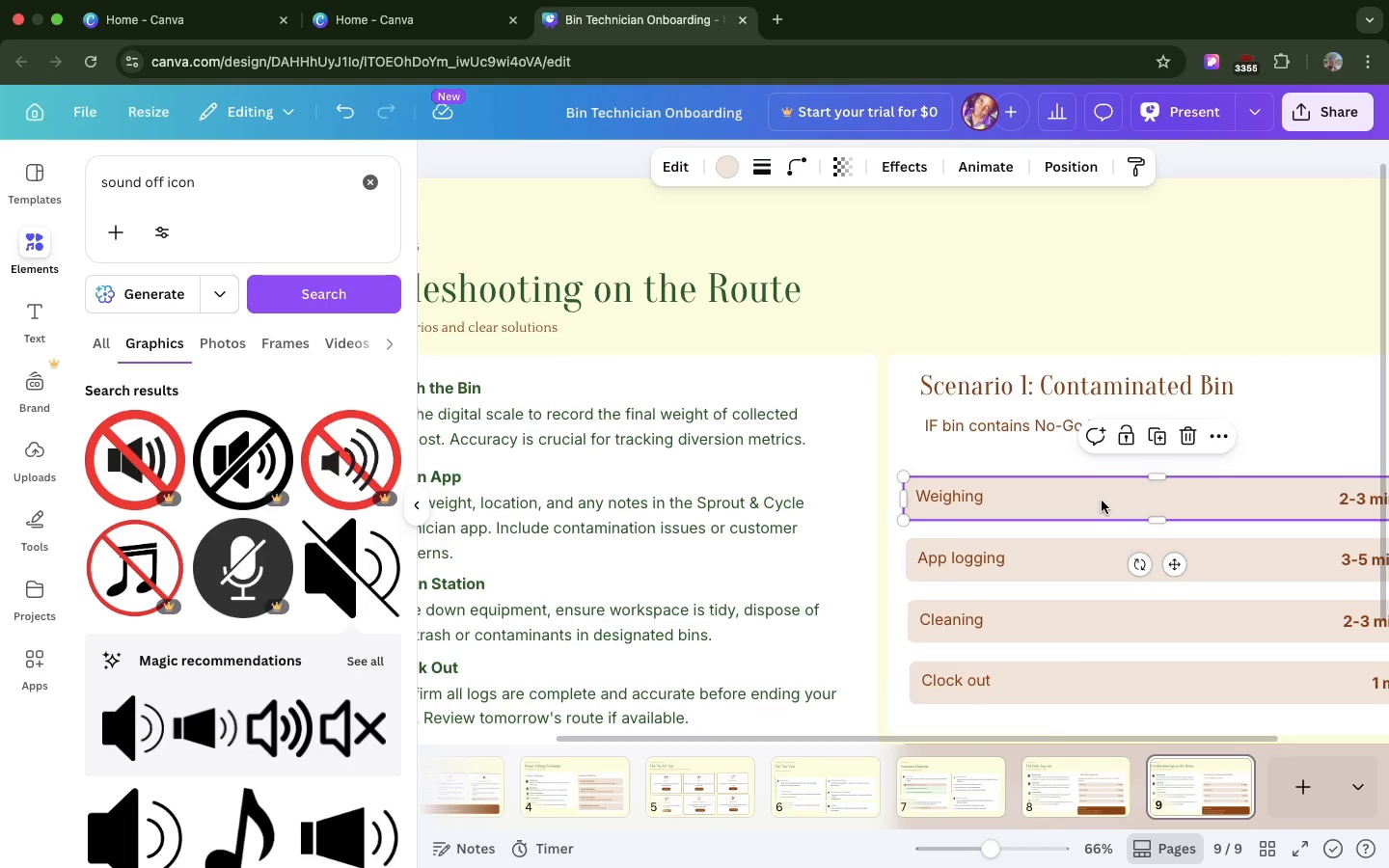 
key(Backspace)
 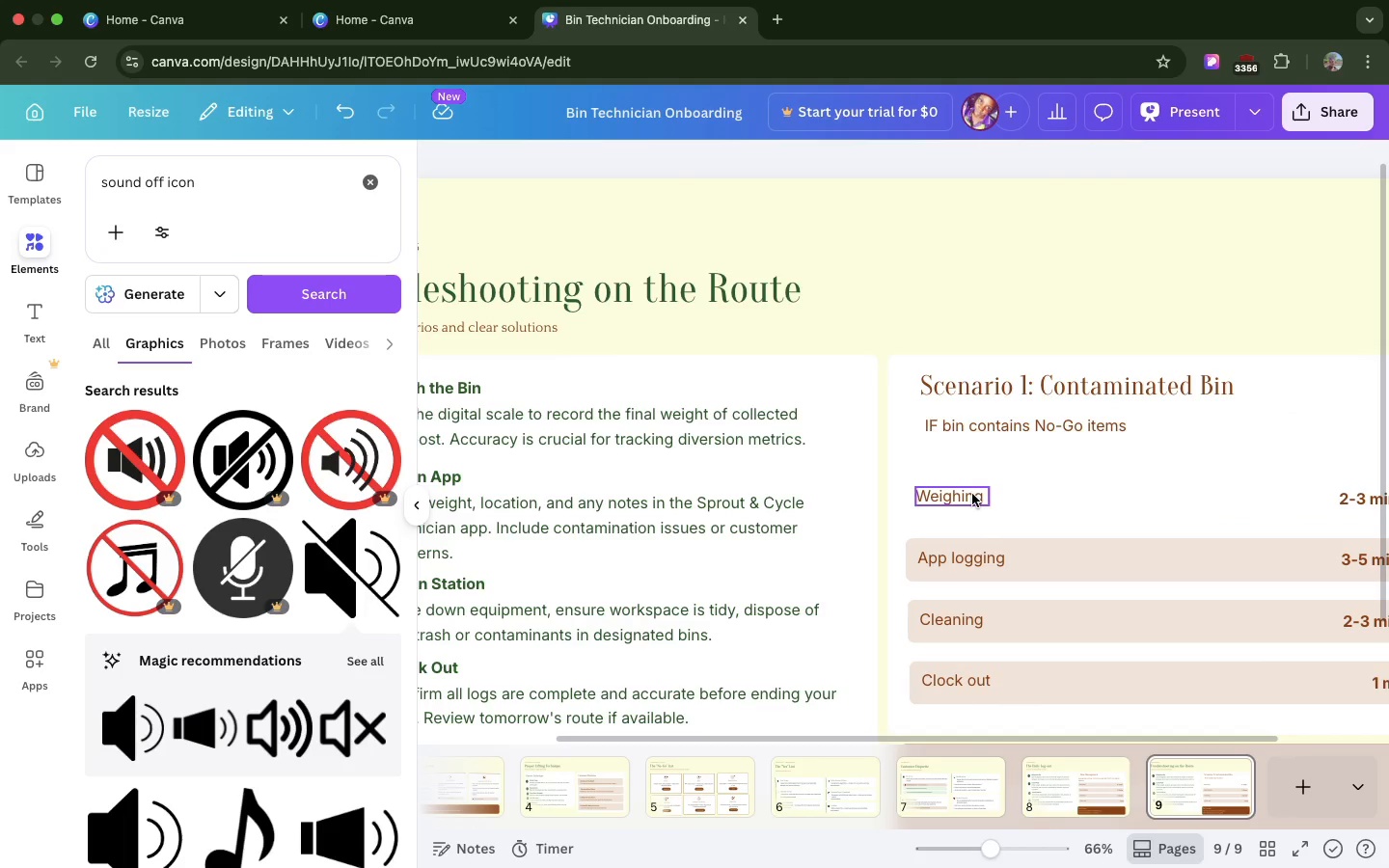 
left_click([972, 494])
 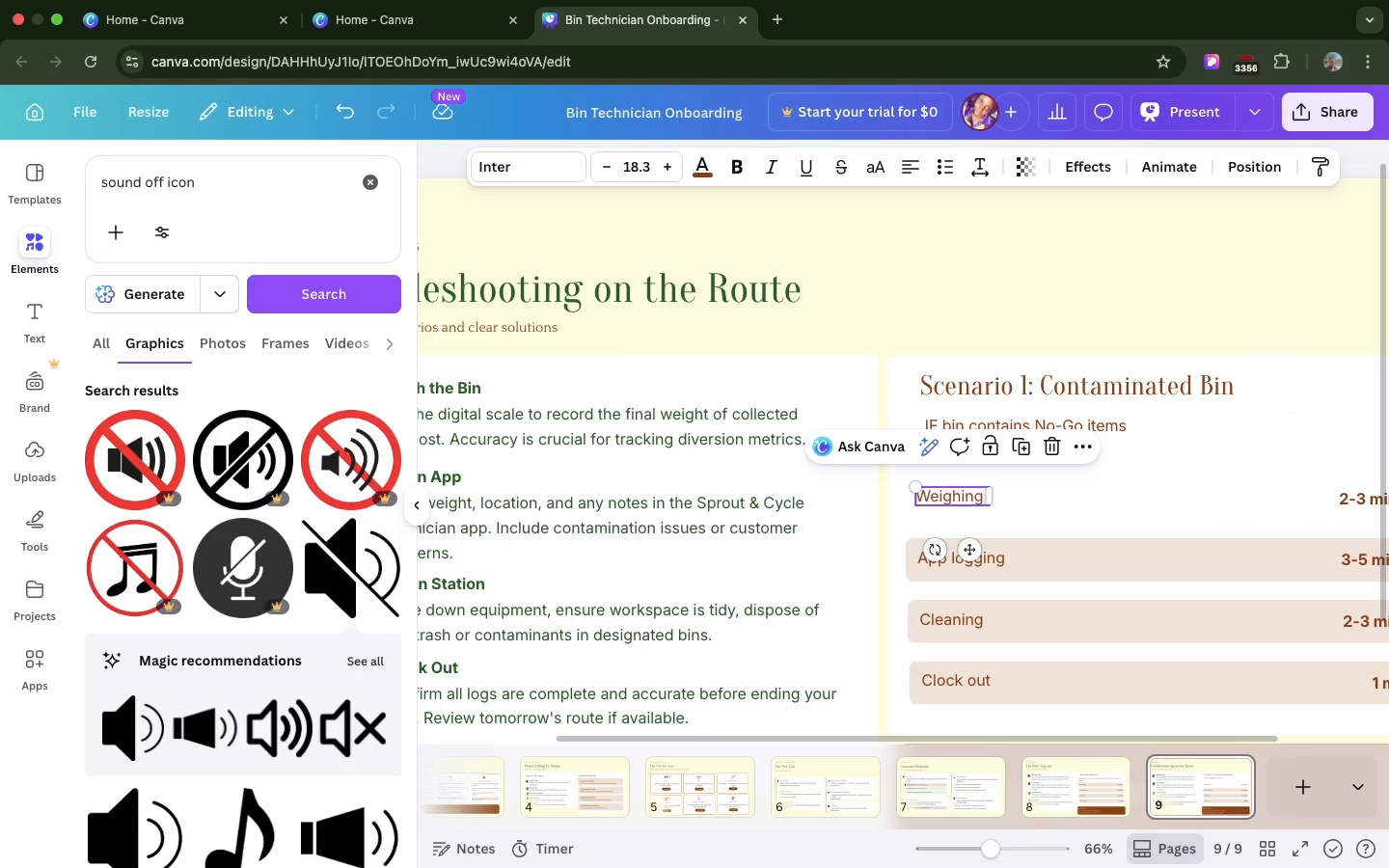 
key(Enter)
 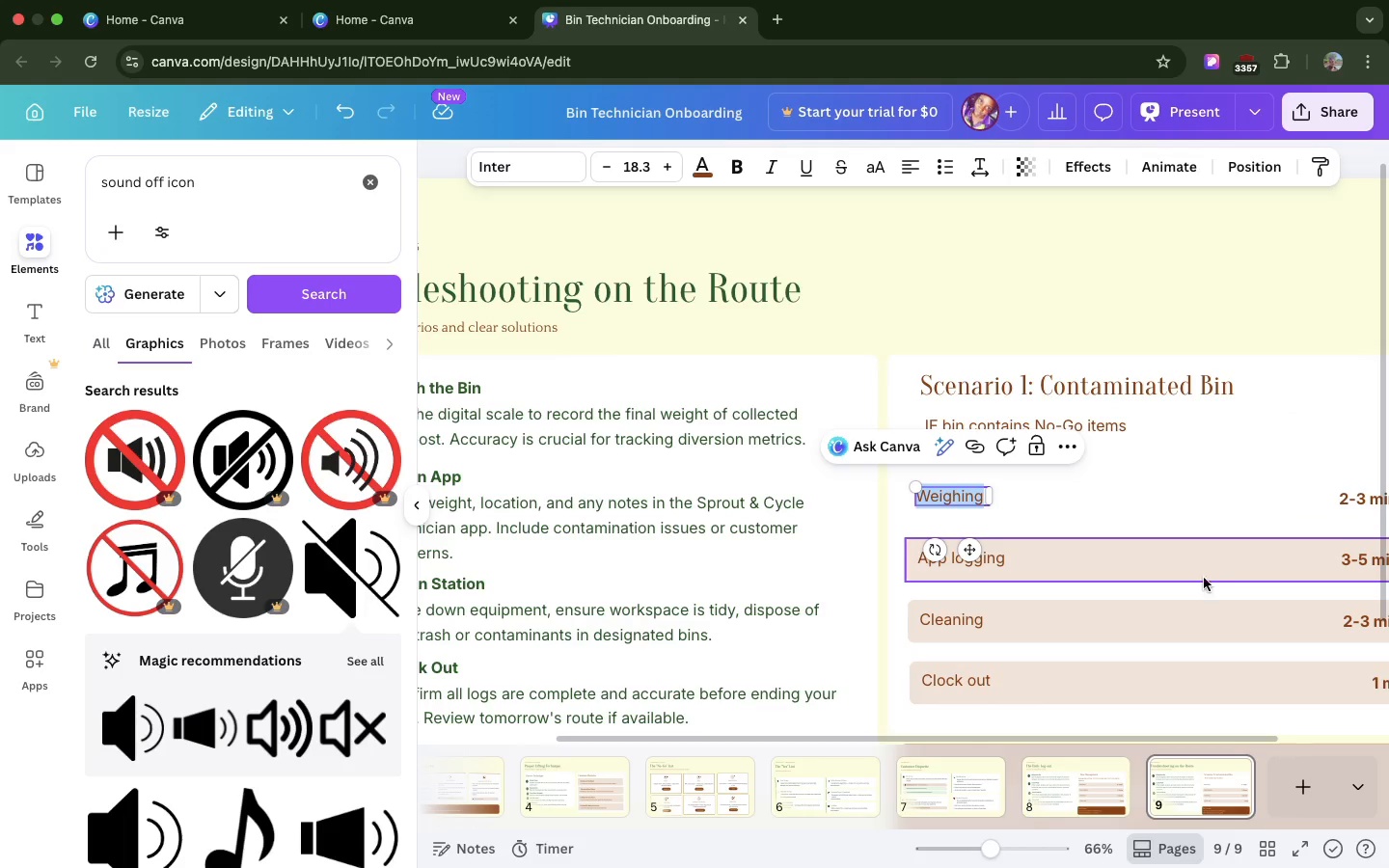 
left_click([1203, 580])
 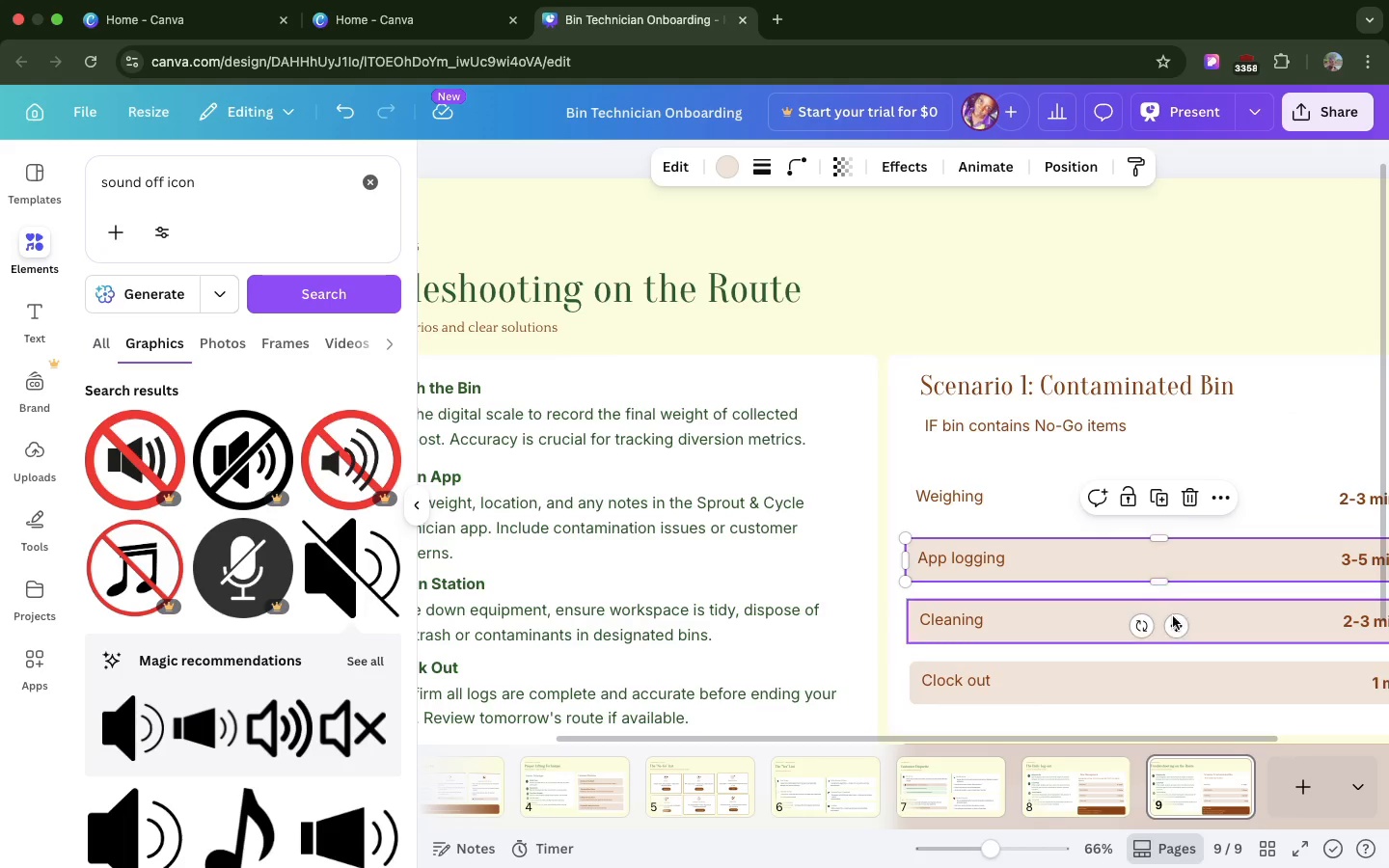 
hold_key(key=ShiftLeft, duration=11.18)
left_click([1174, 619])
 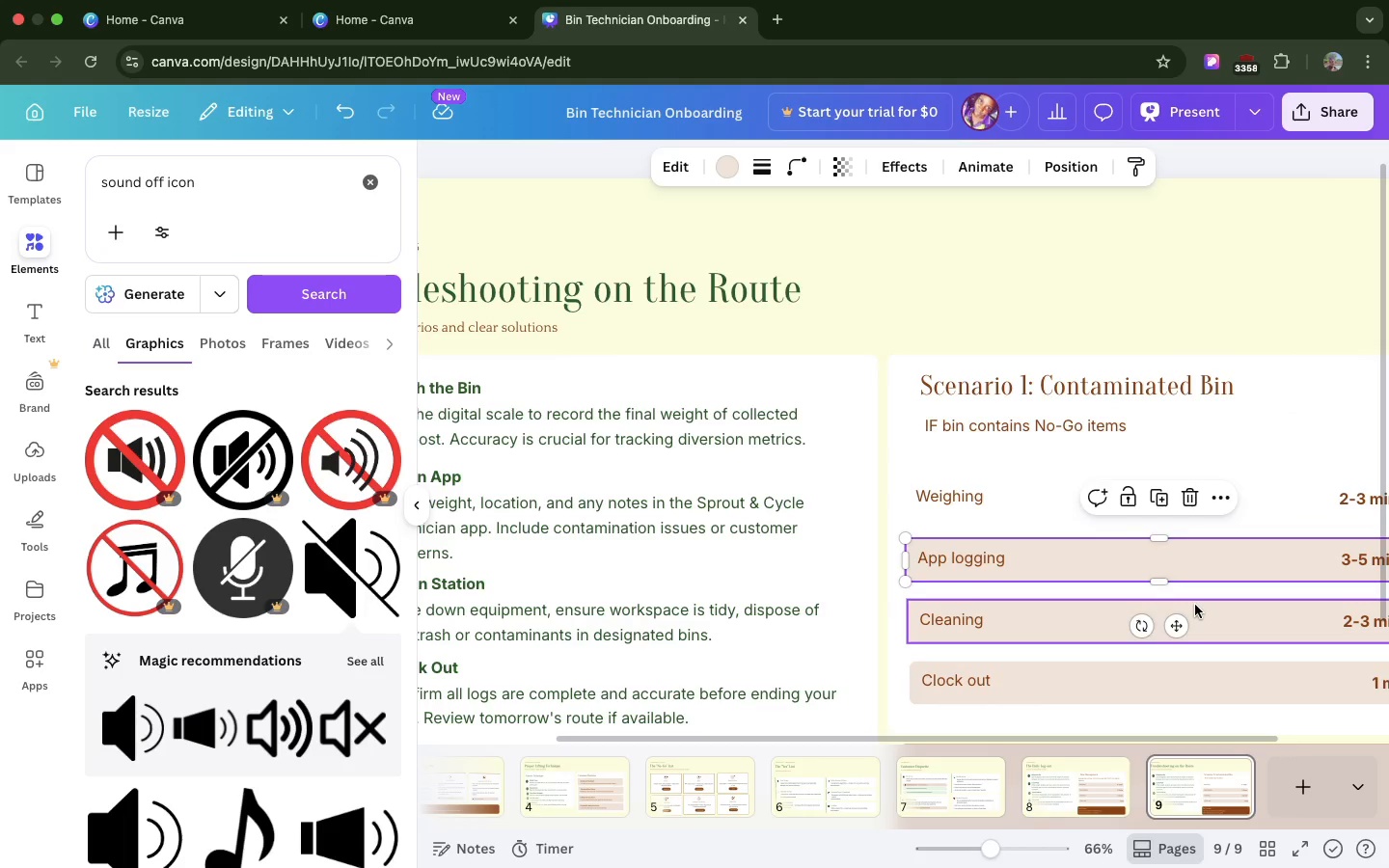 
left_click([1195, 605])
 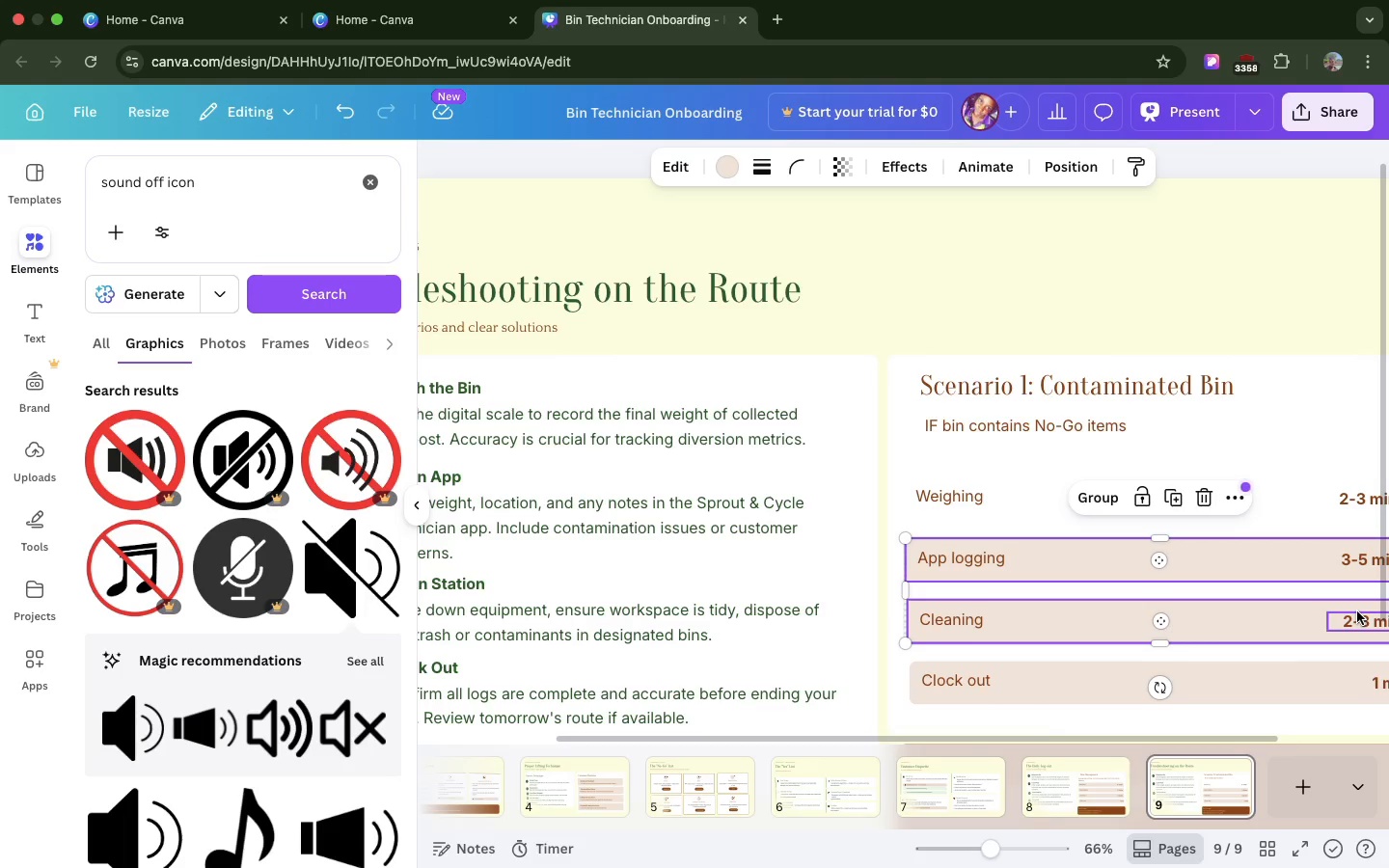 
left_click([1357, 611])
 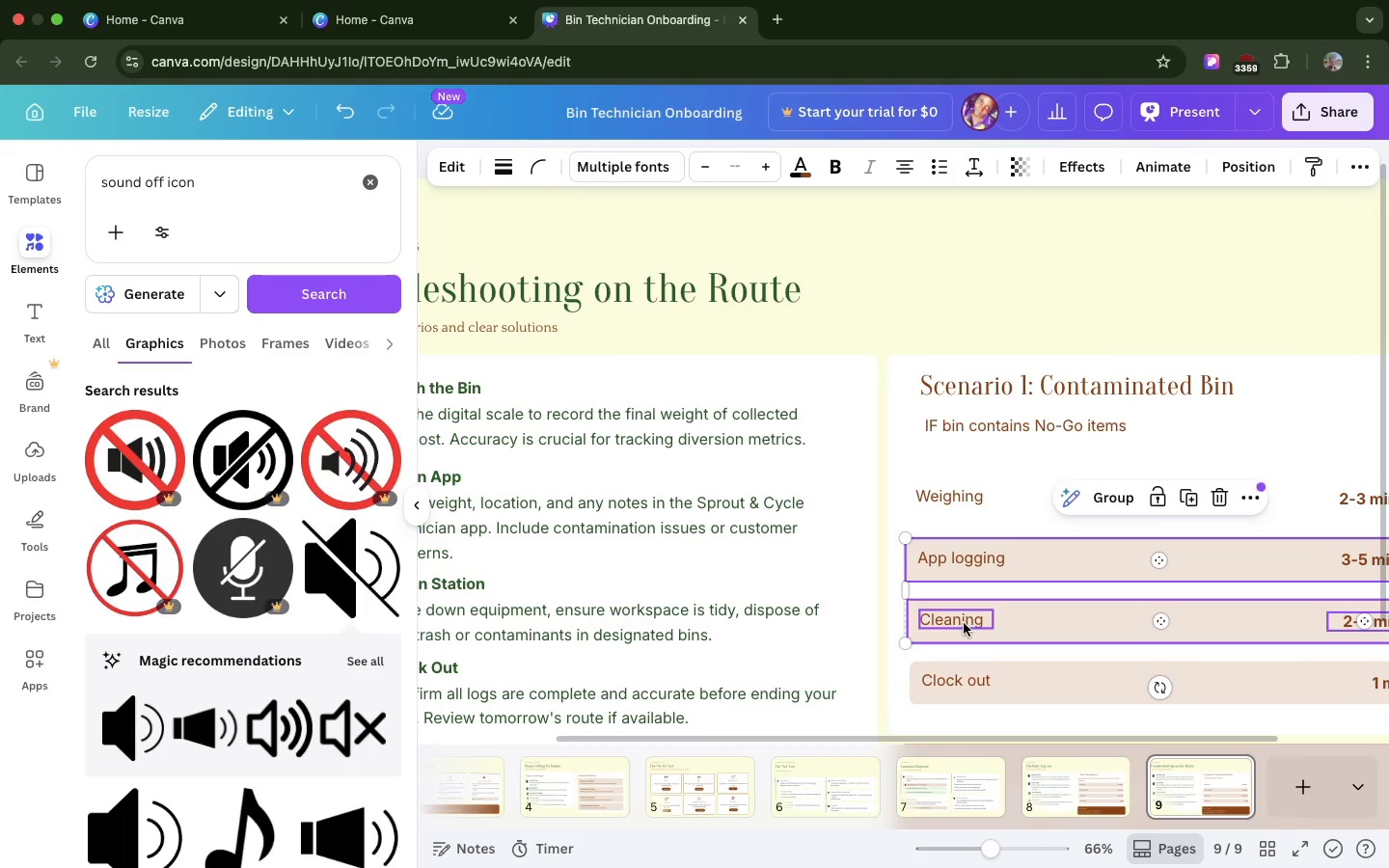 
left_click([964, 623])
 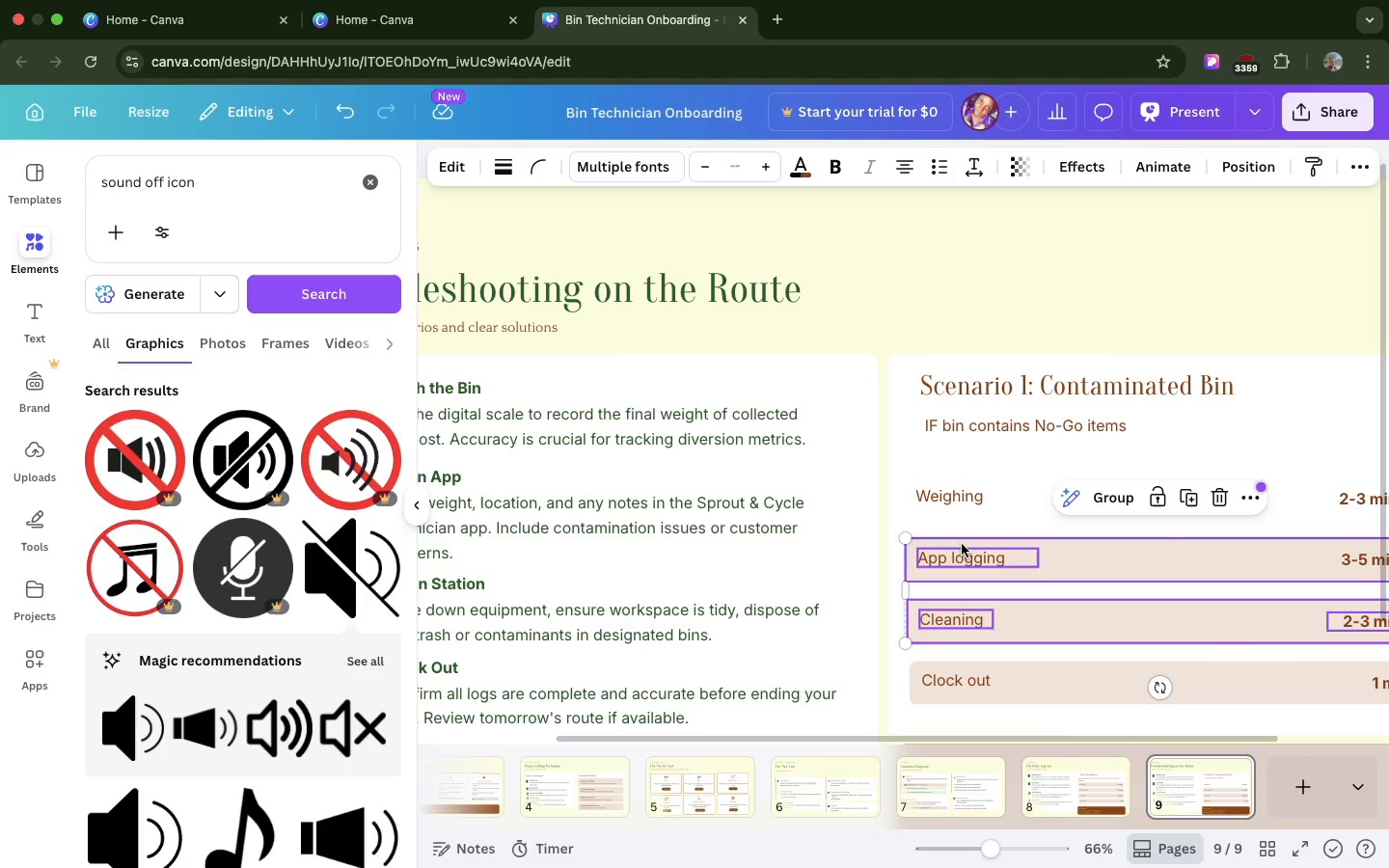 
left_click([962, 544])
 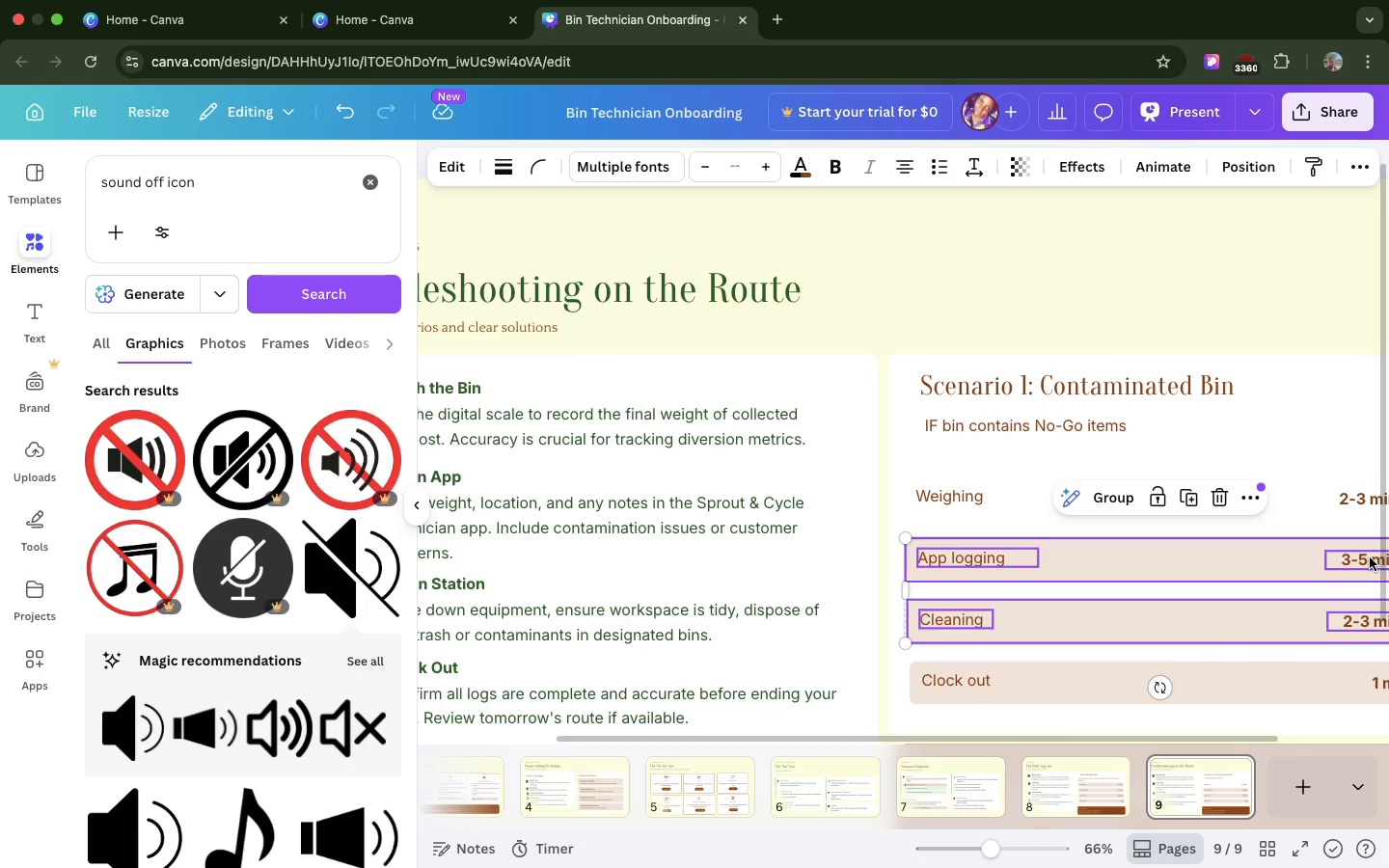 
left_click([1370, 557])
 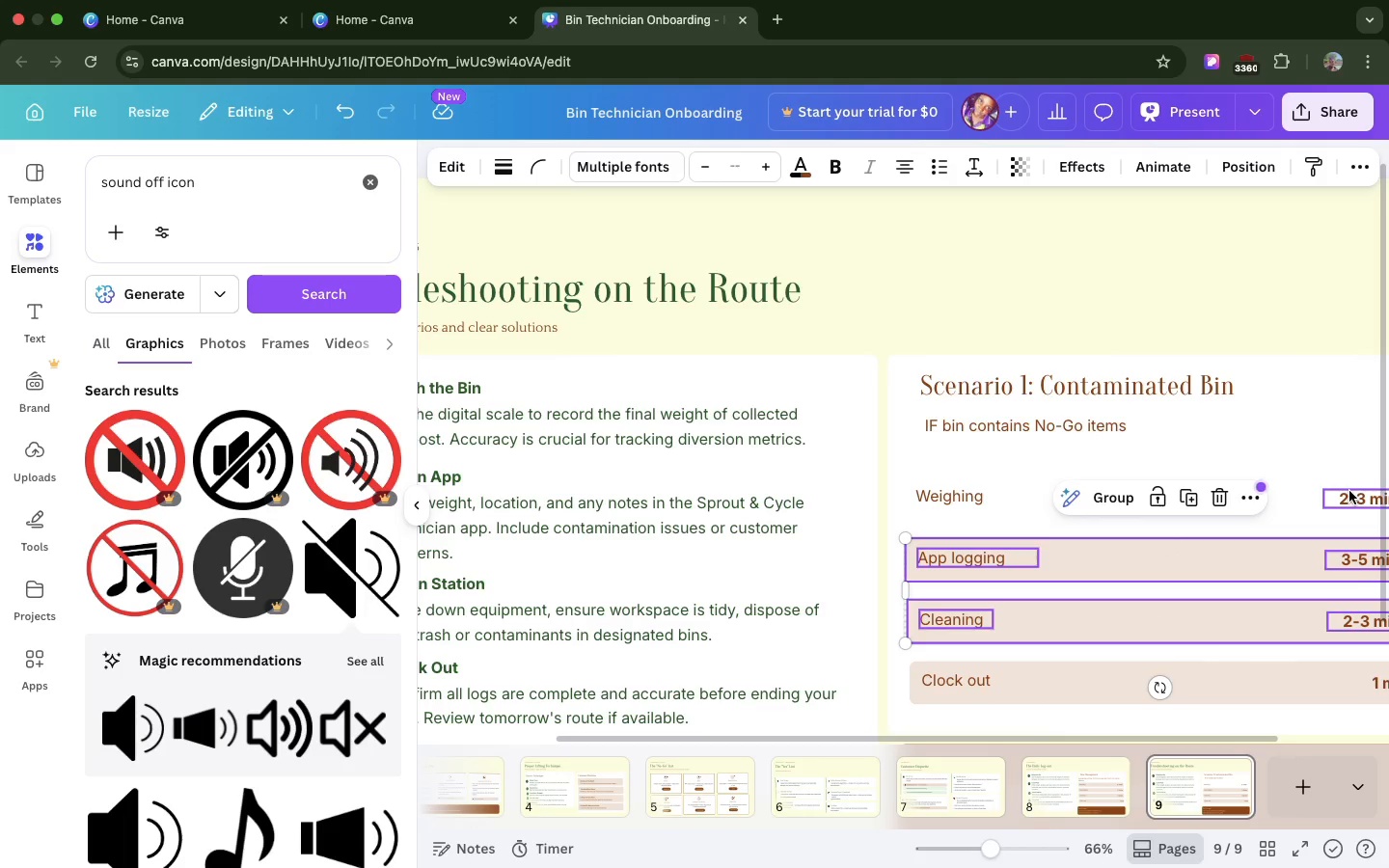 
left_click([1349, 491])
 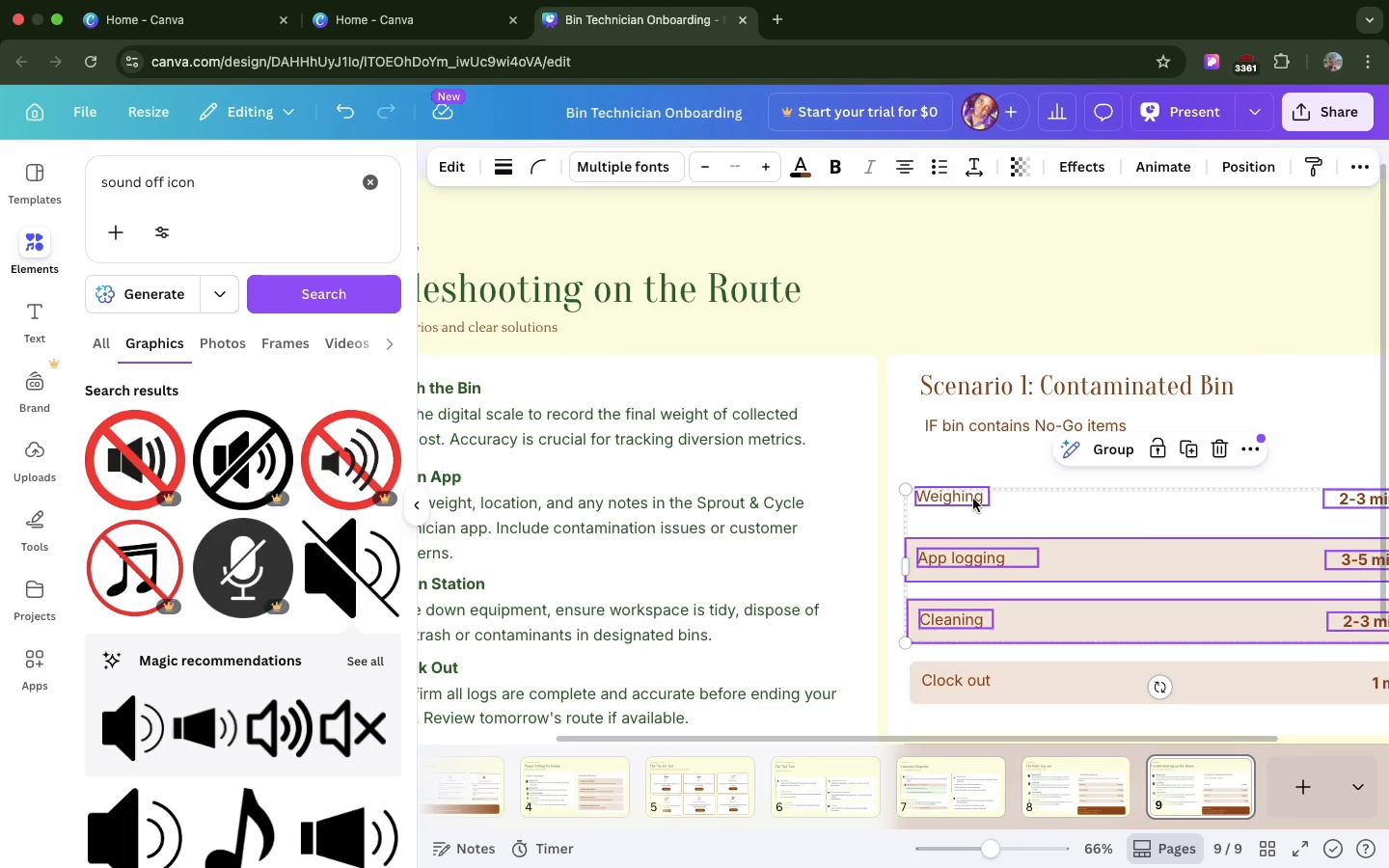 
left_click([973, 499])
 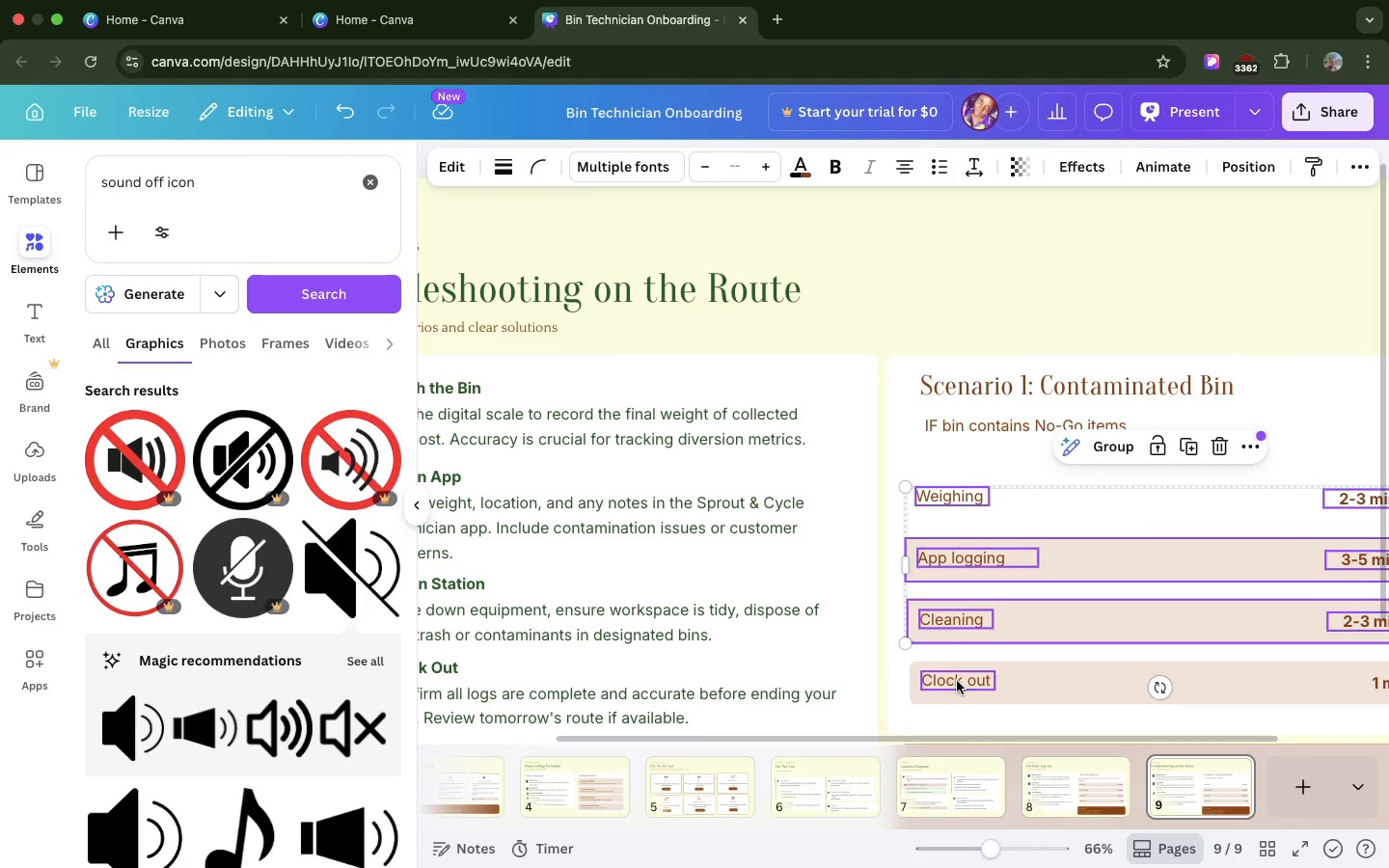 
left_click([957, 681])
 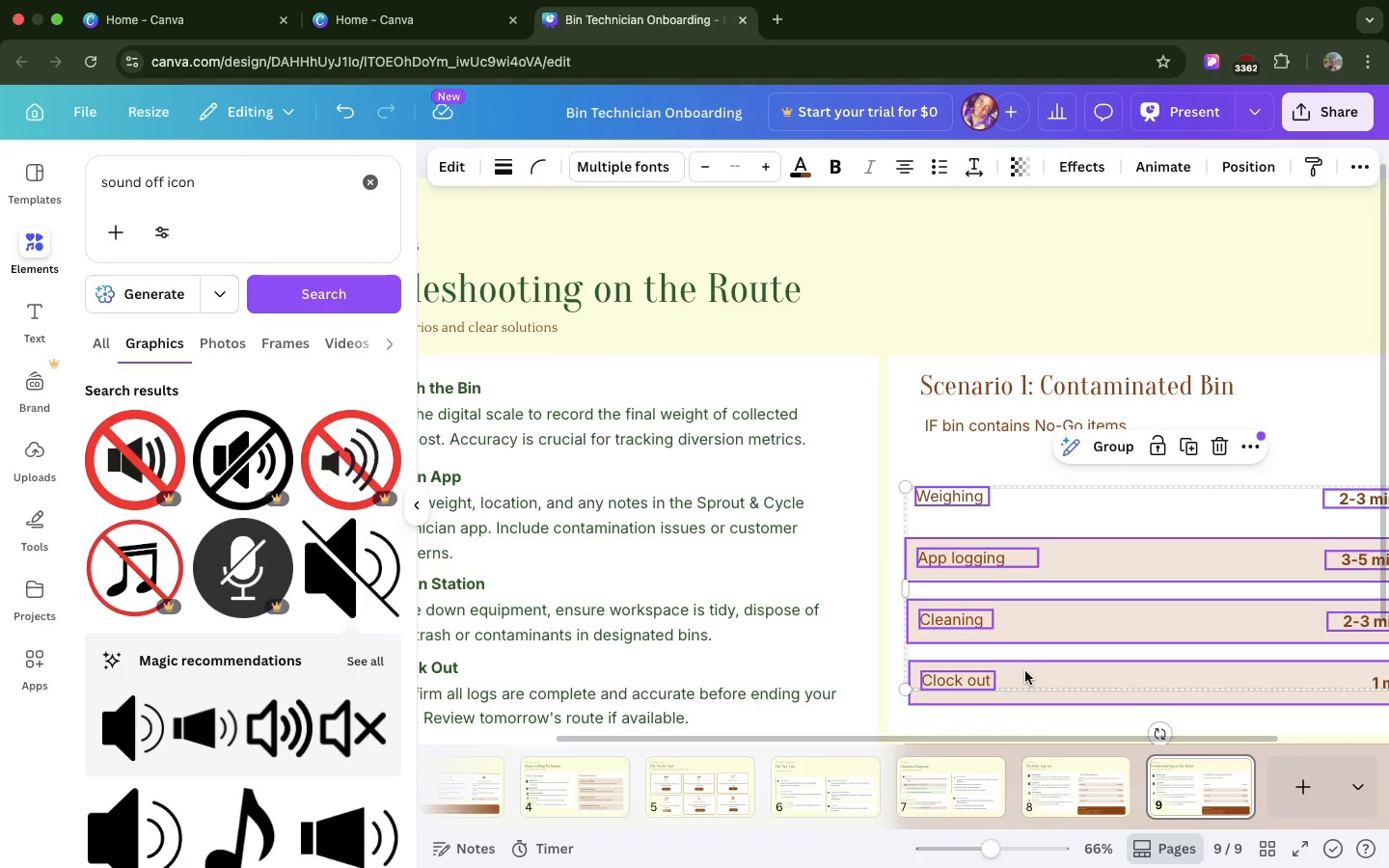 
left_click([1025, 671])
 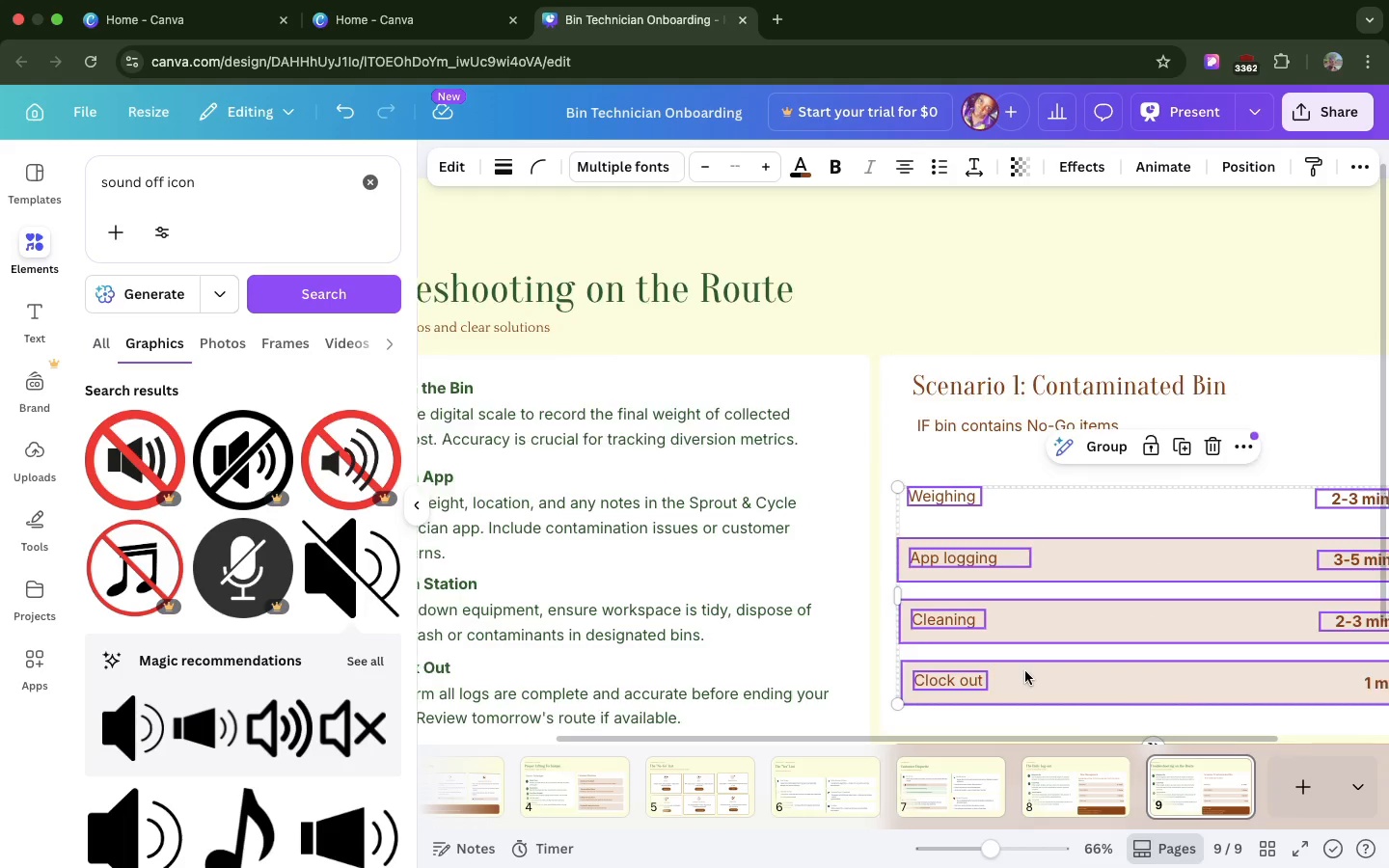 
left_click([1272, 684])
 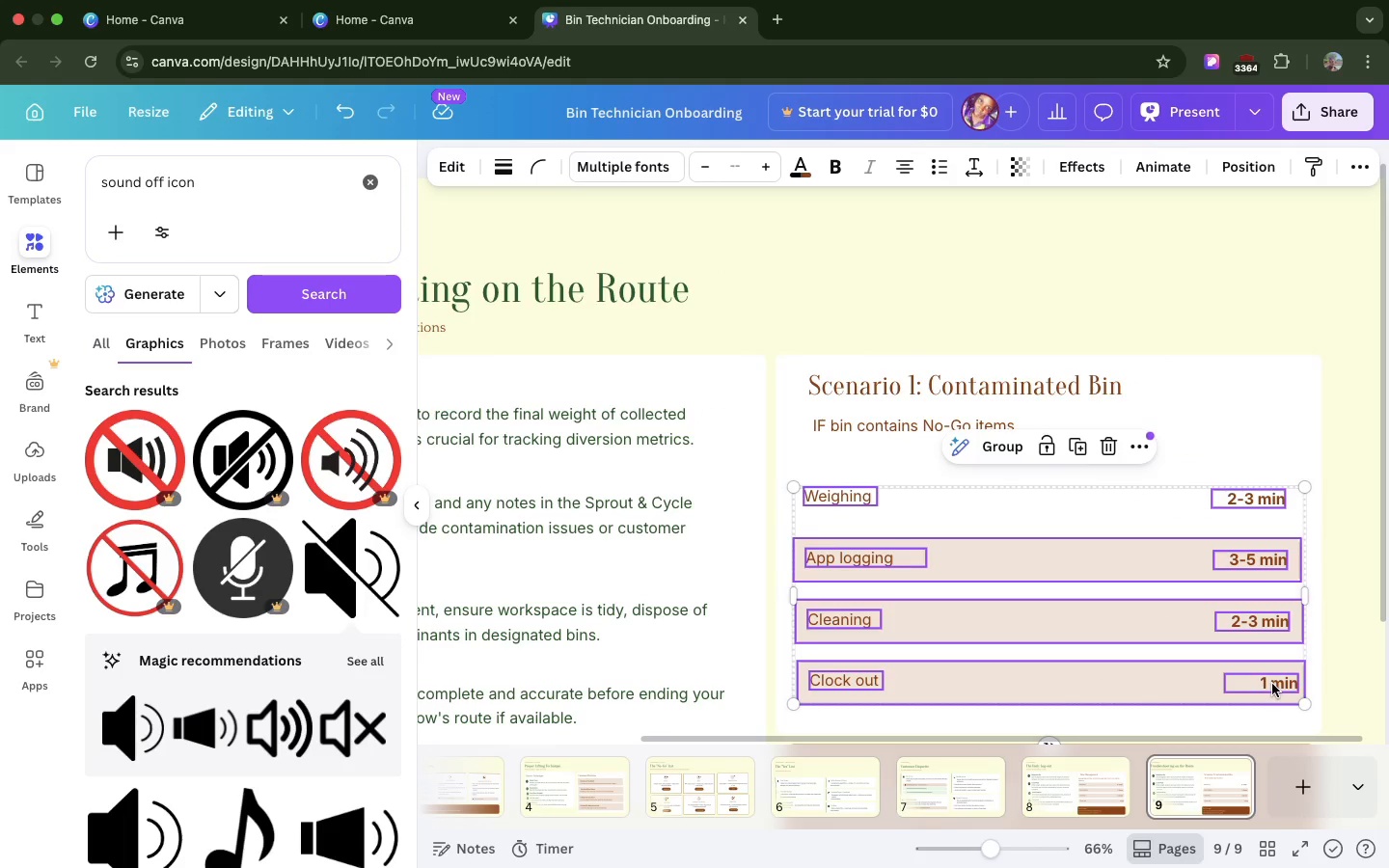 
key(Backspace)
 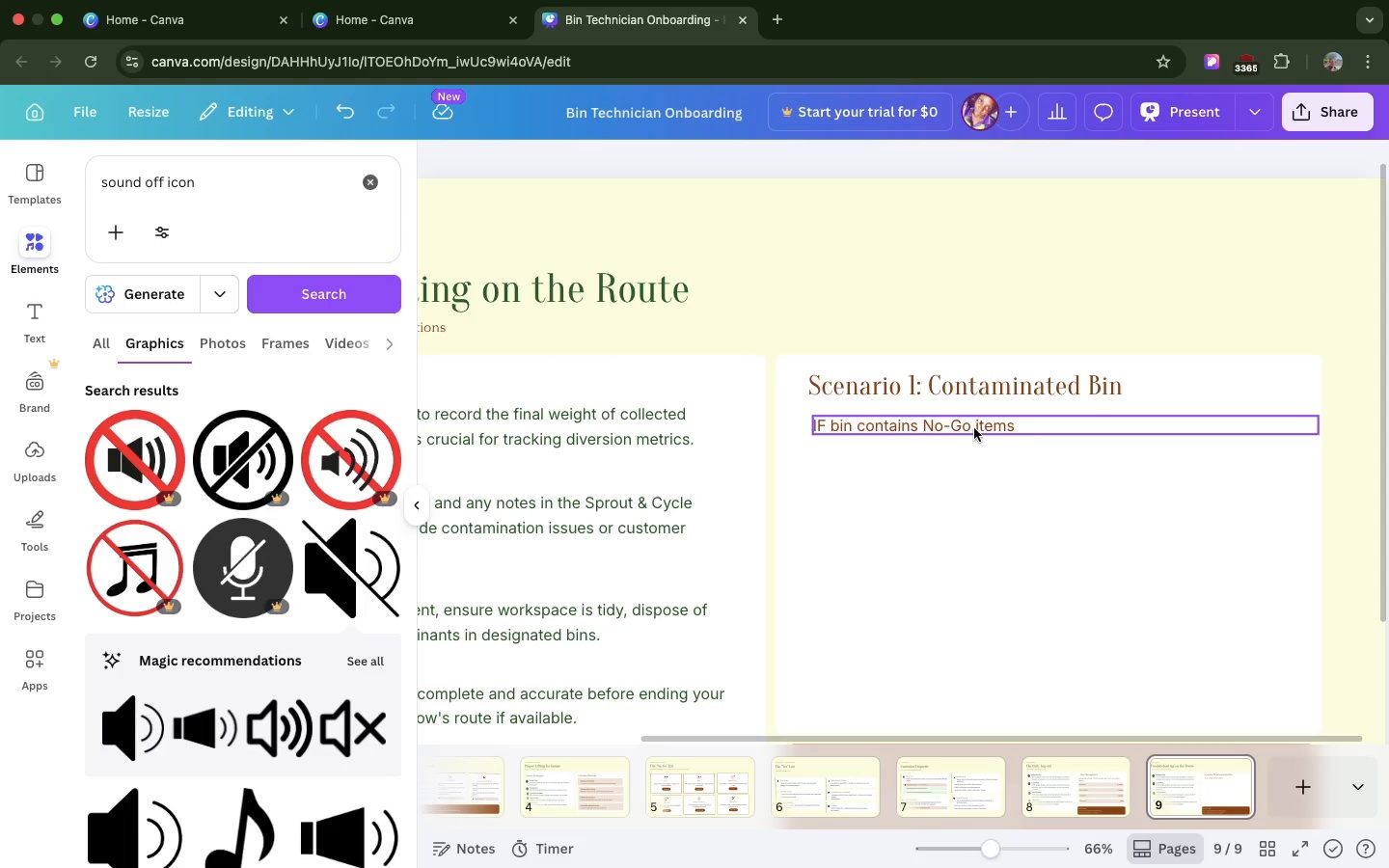 
scroll: coordinate [1025, 671], scroll_direction: down, amount: 18.0
 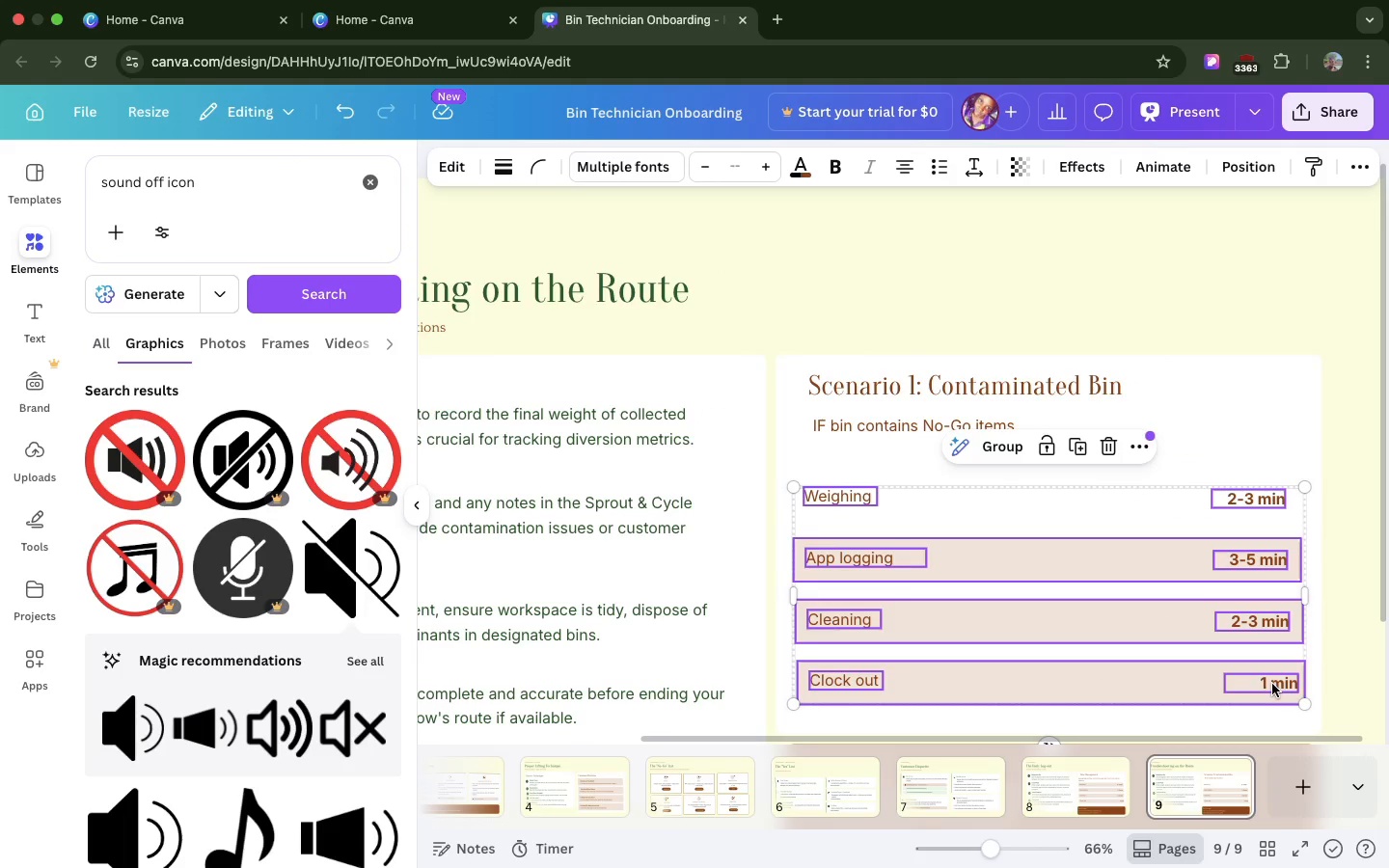 
left_click([974, 428])
 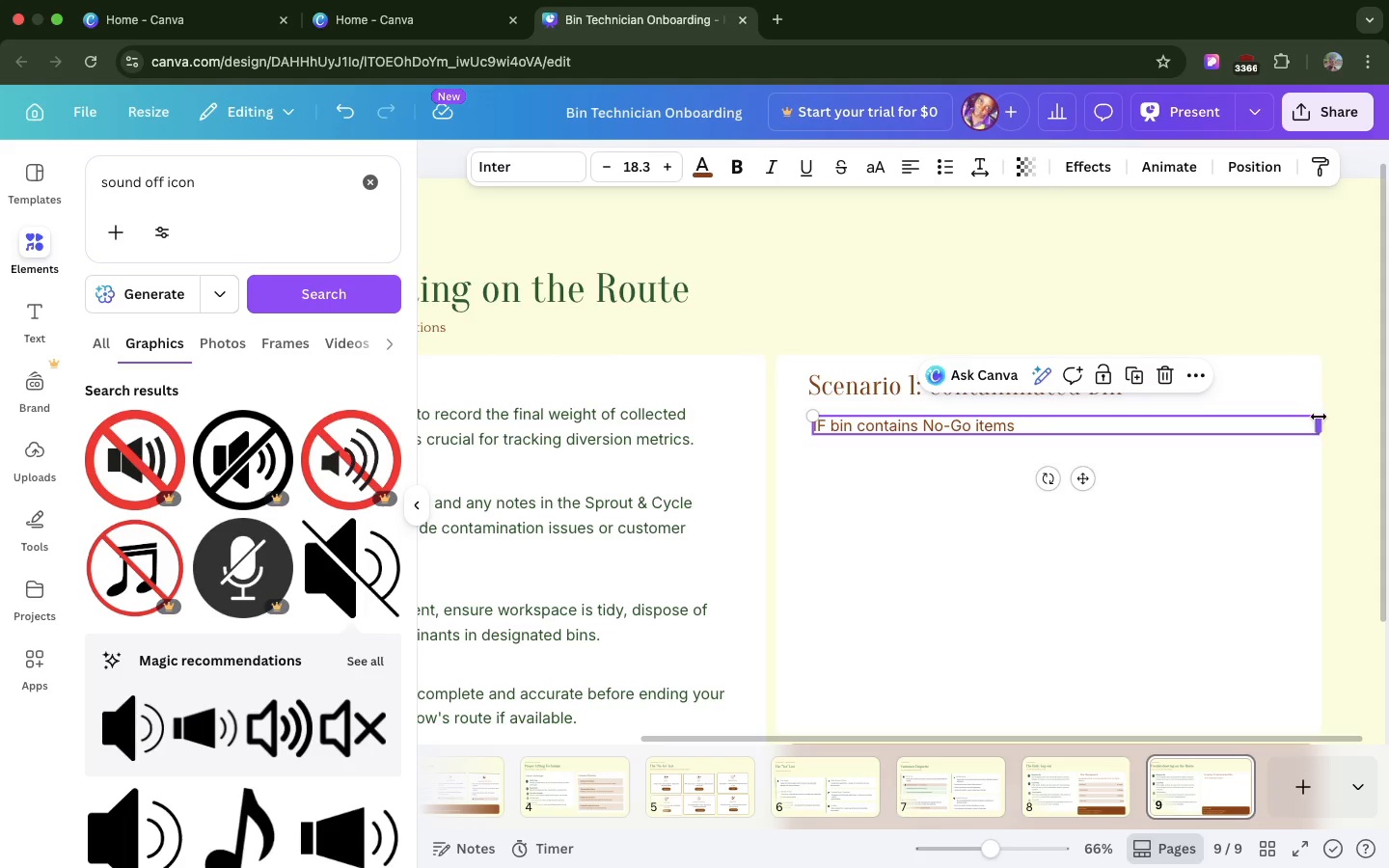 
left_click_drag(start_coordinate=[1319, 417], to_coordinate=[1240, 415])
 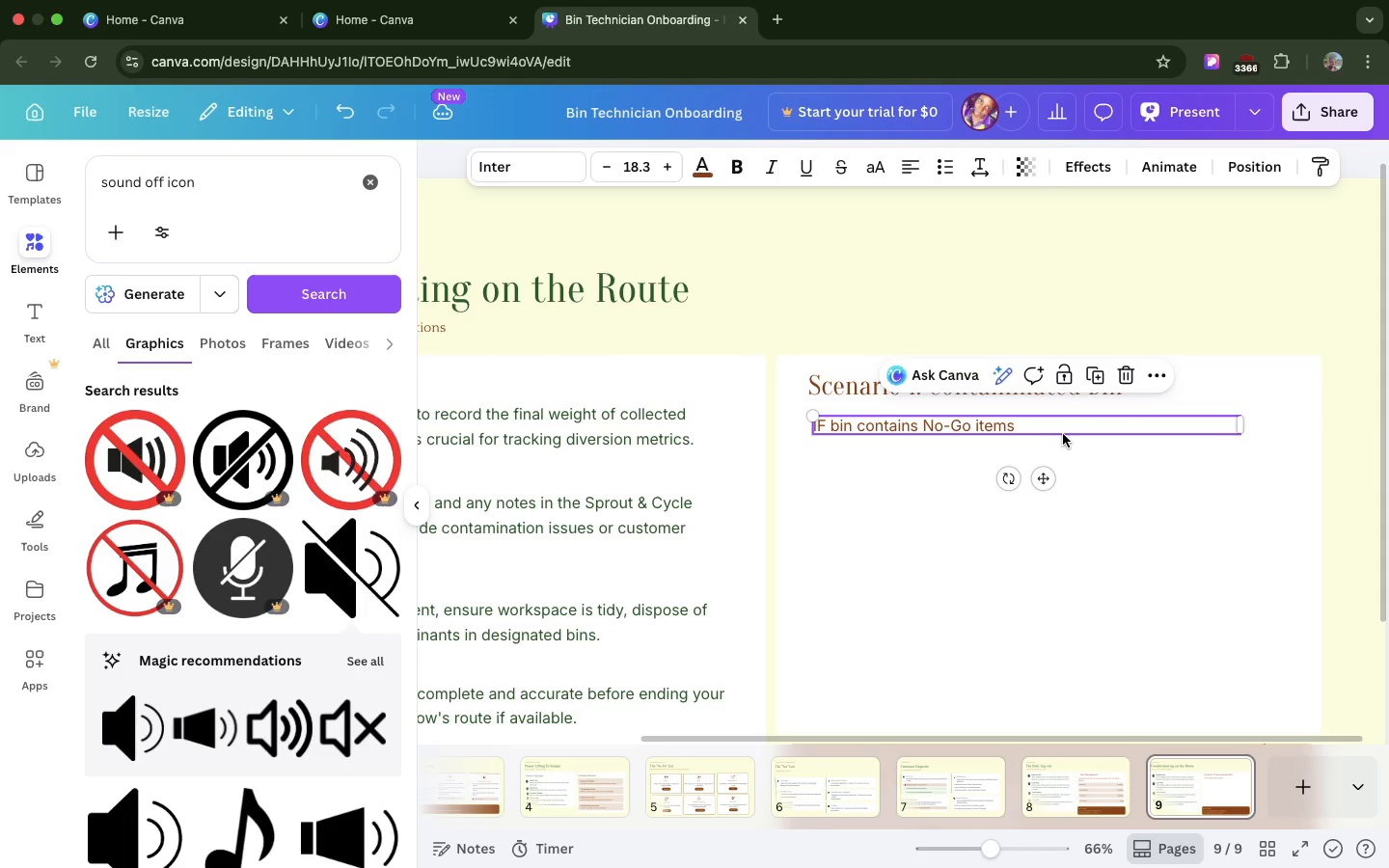 
key(Meta+D)
 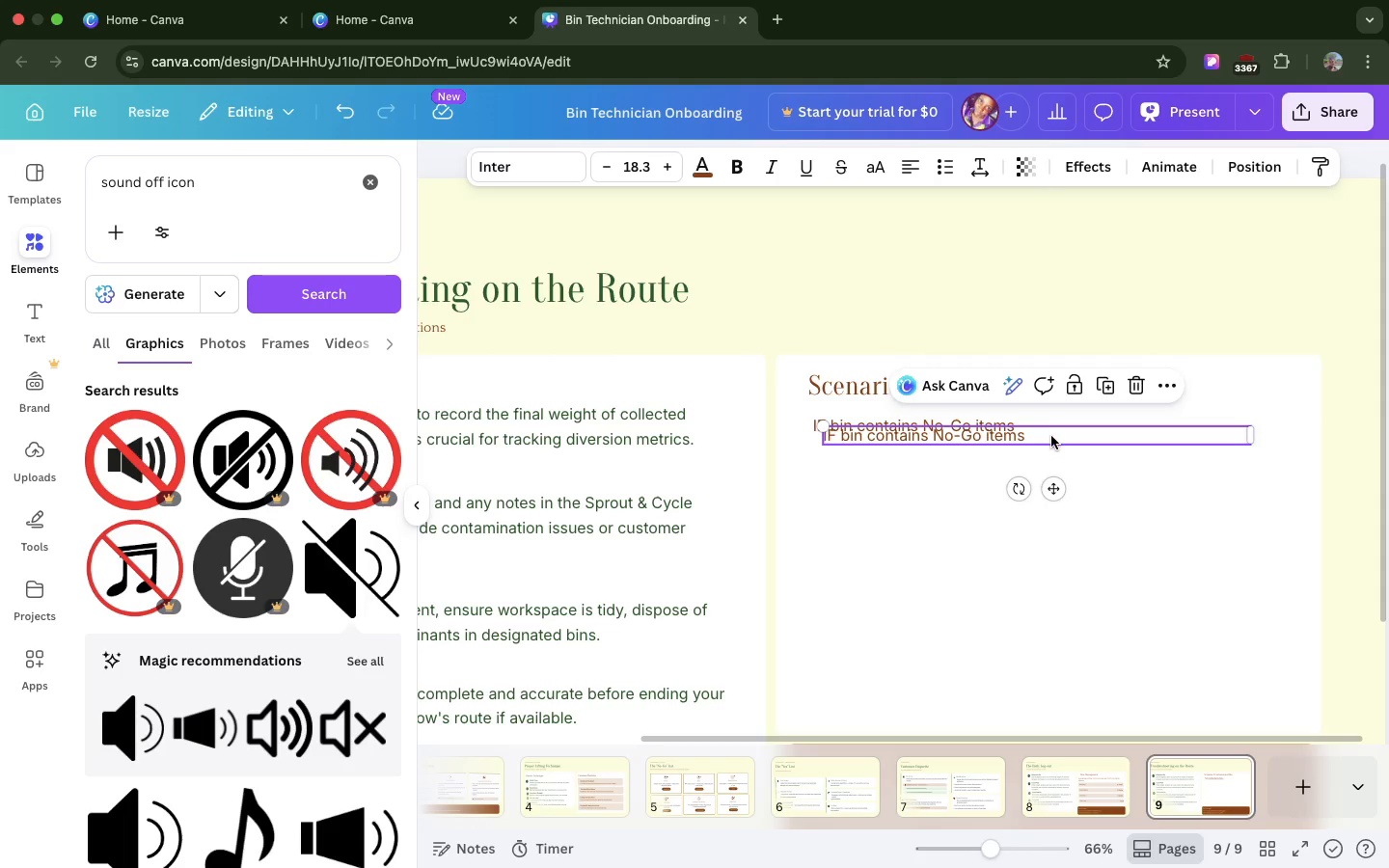 
left_click_drag(start_coordinate=[1049, 433], to_coordinate=[1029, 467])
 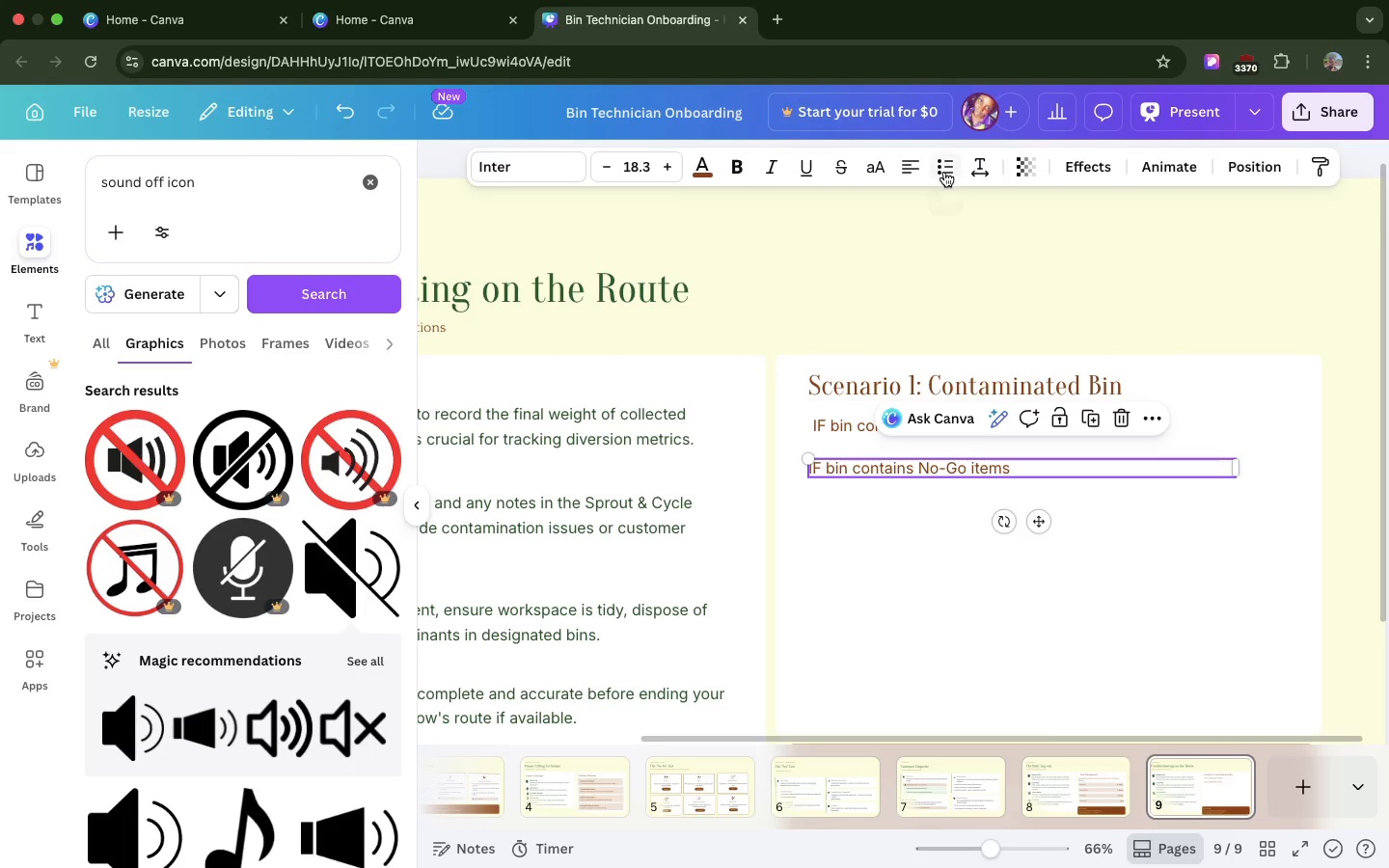 
left_click([944, 172])
 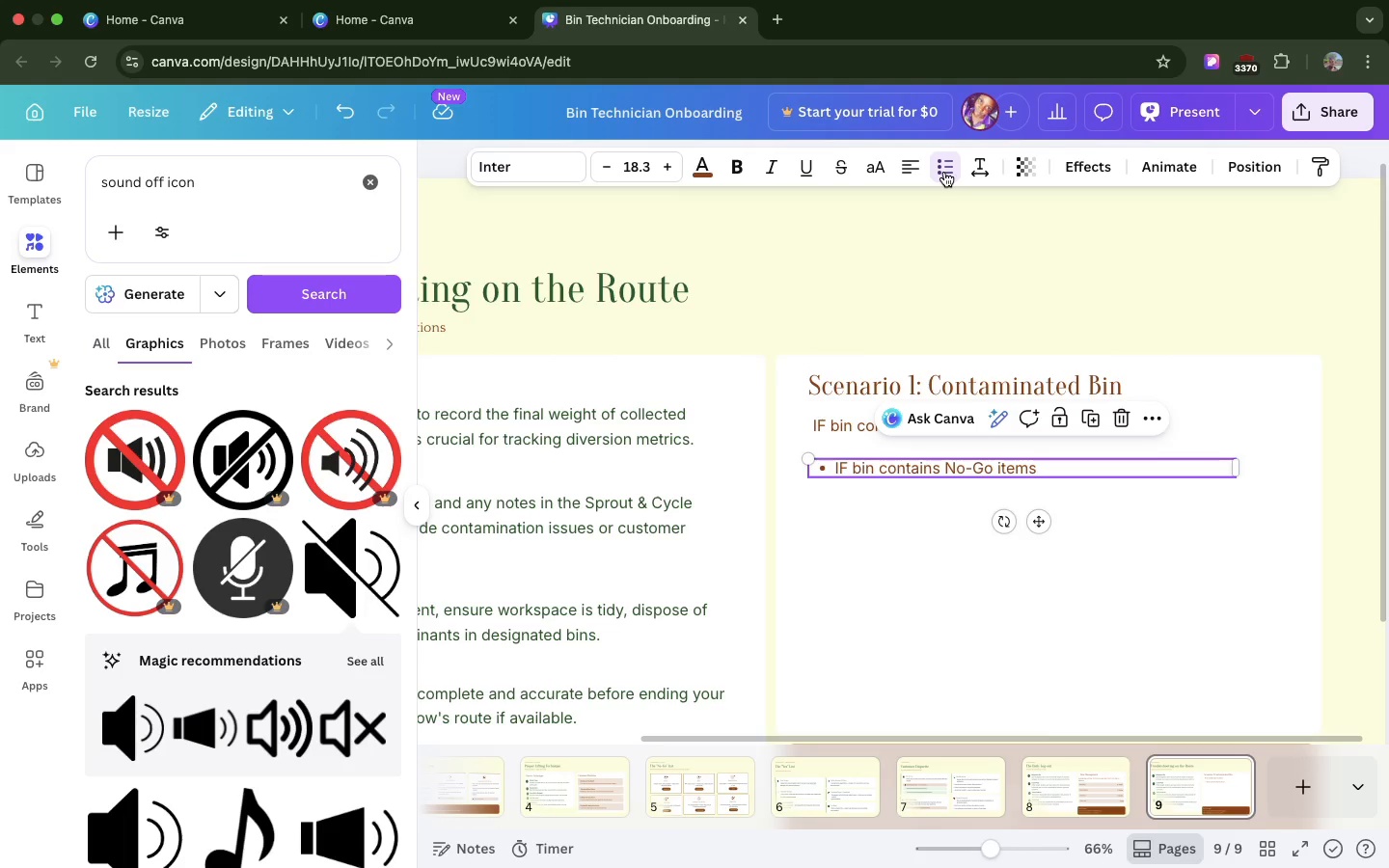 
left_click([944, 172])
 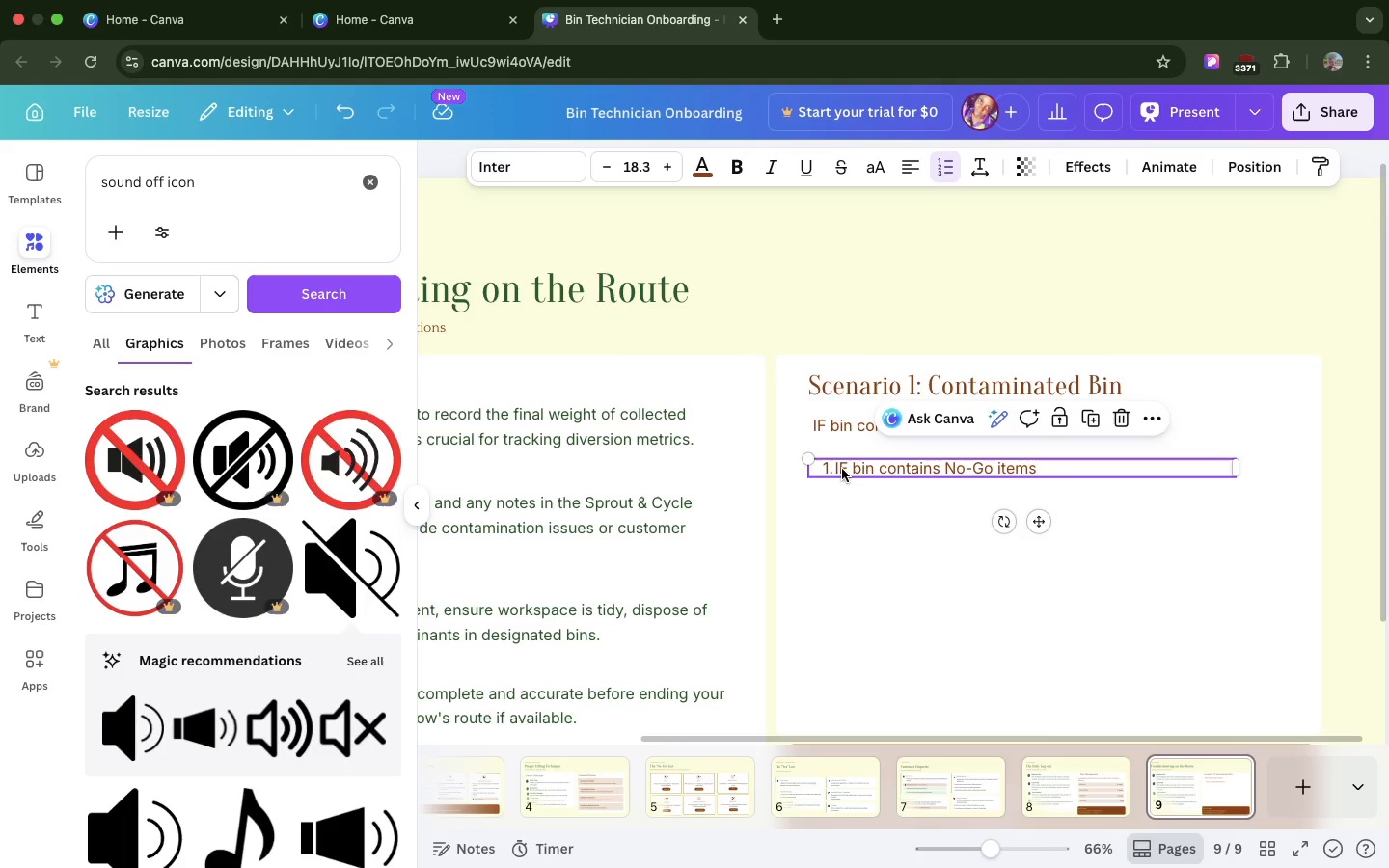 
left_click([835, 469])
 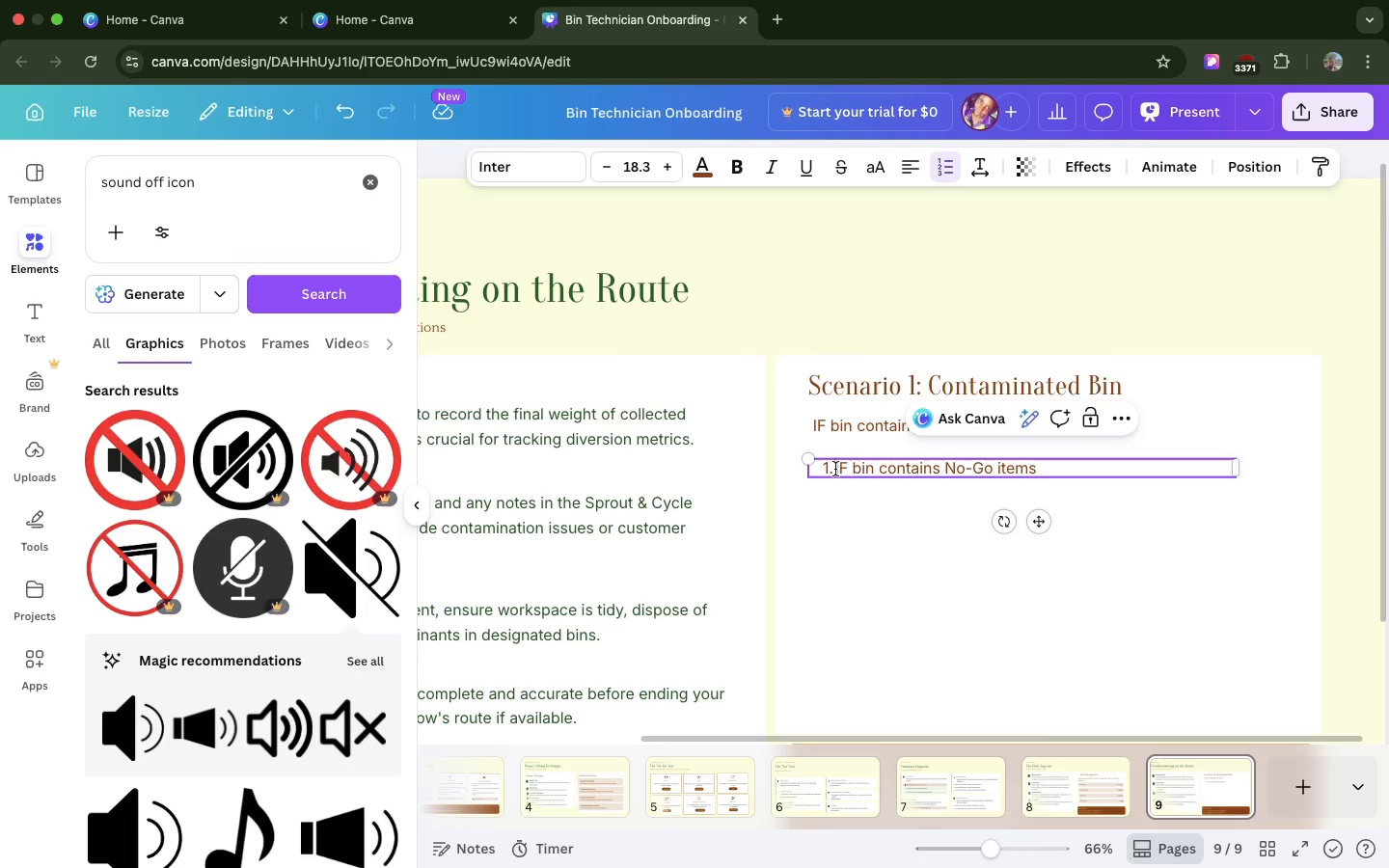 
left_click([835, 469])
 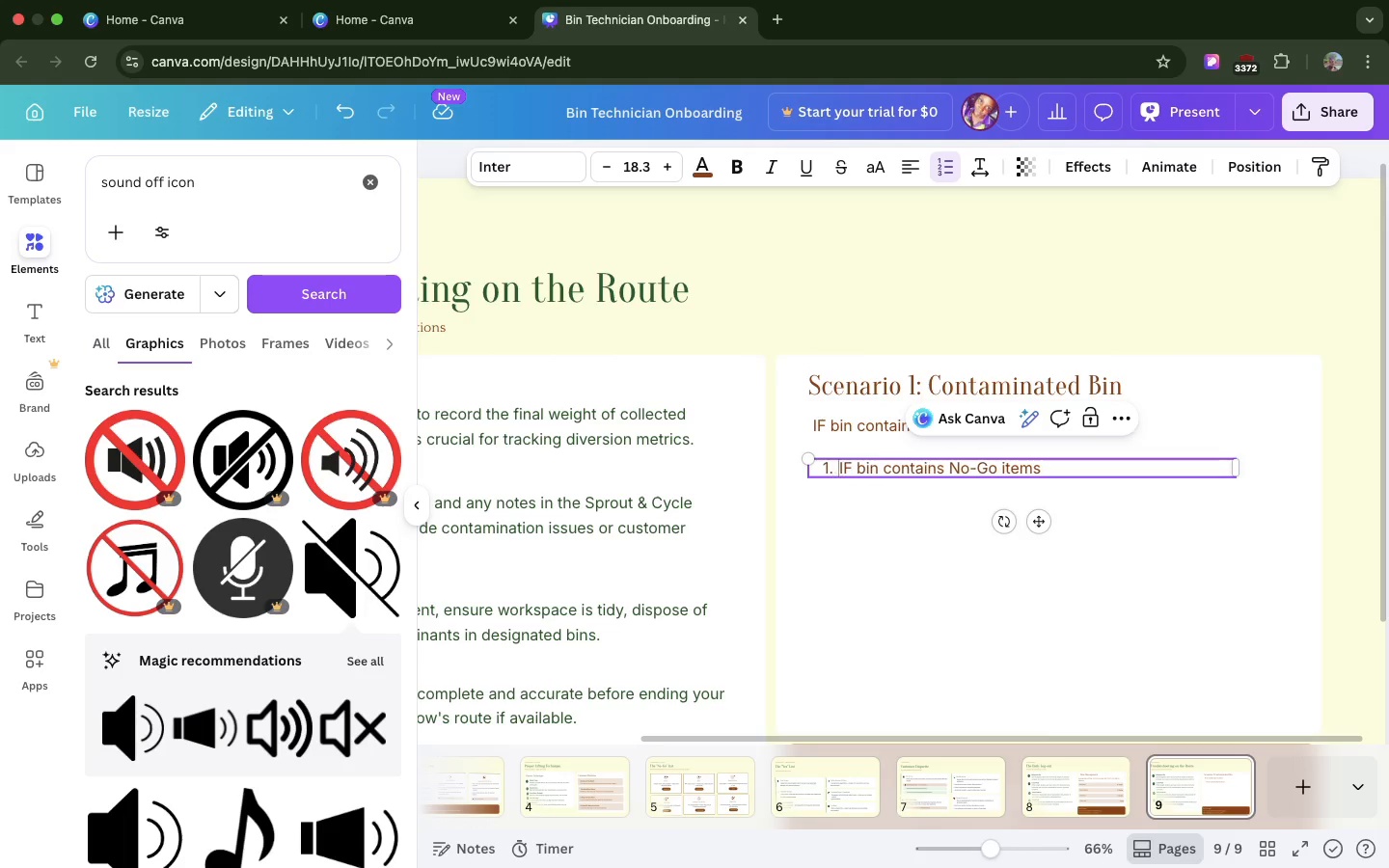 
key(Space)
 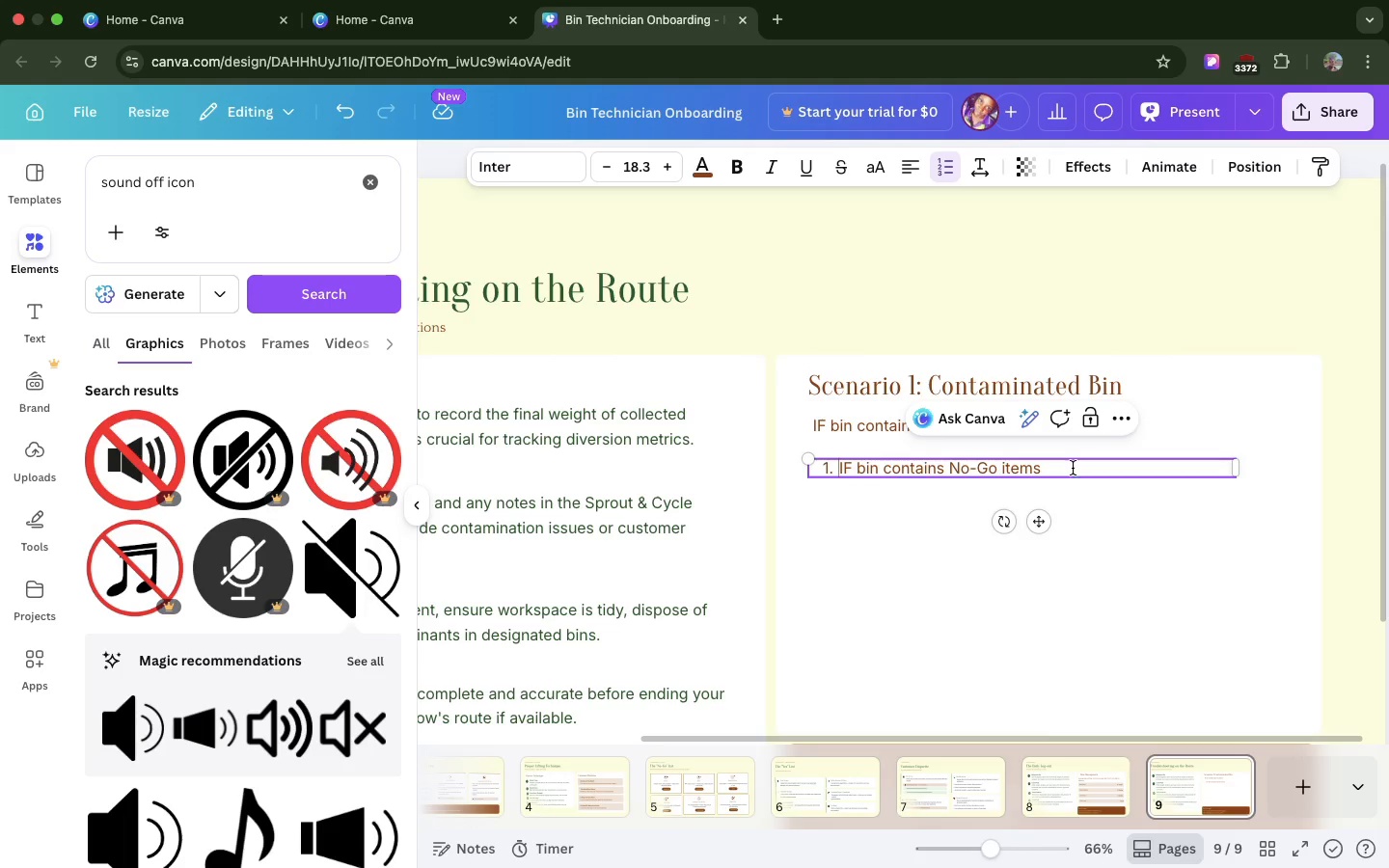 
left_click([1073, 468])
 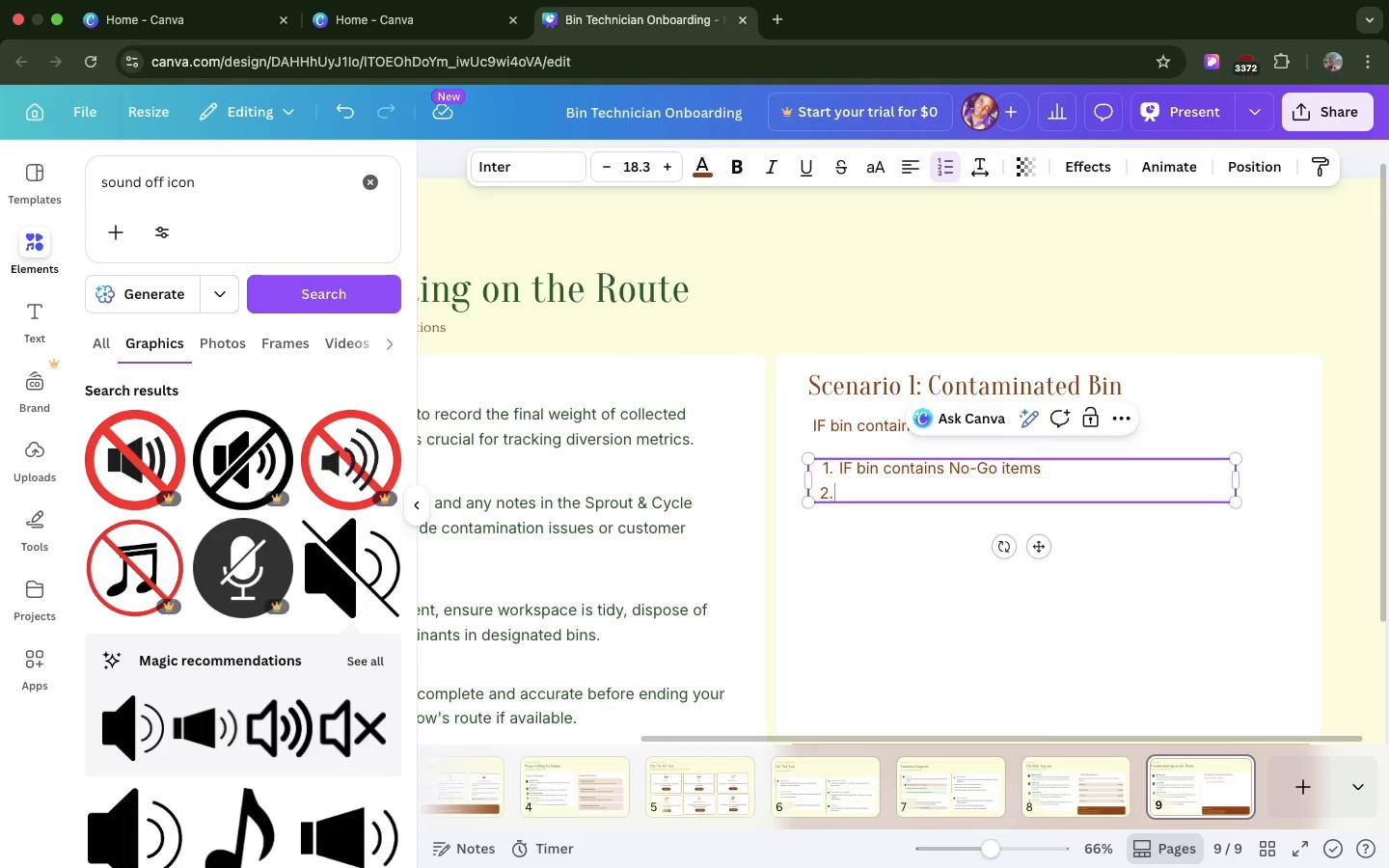 
key(Enter)
 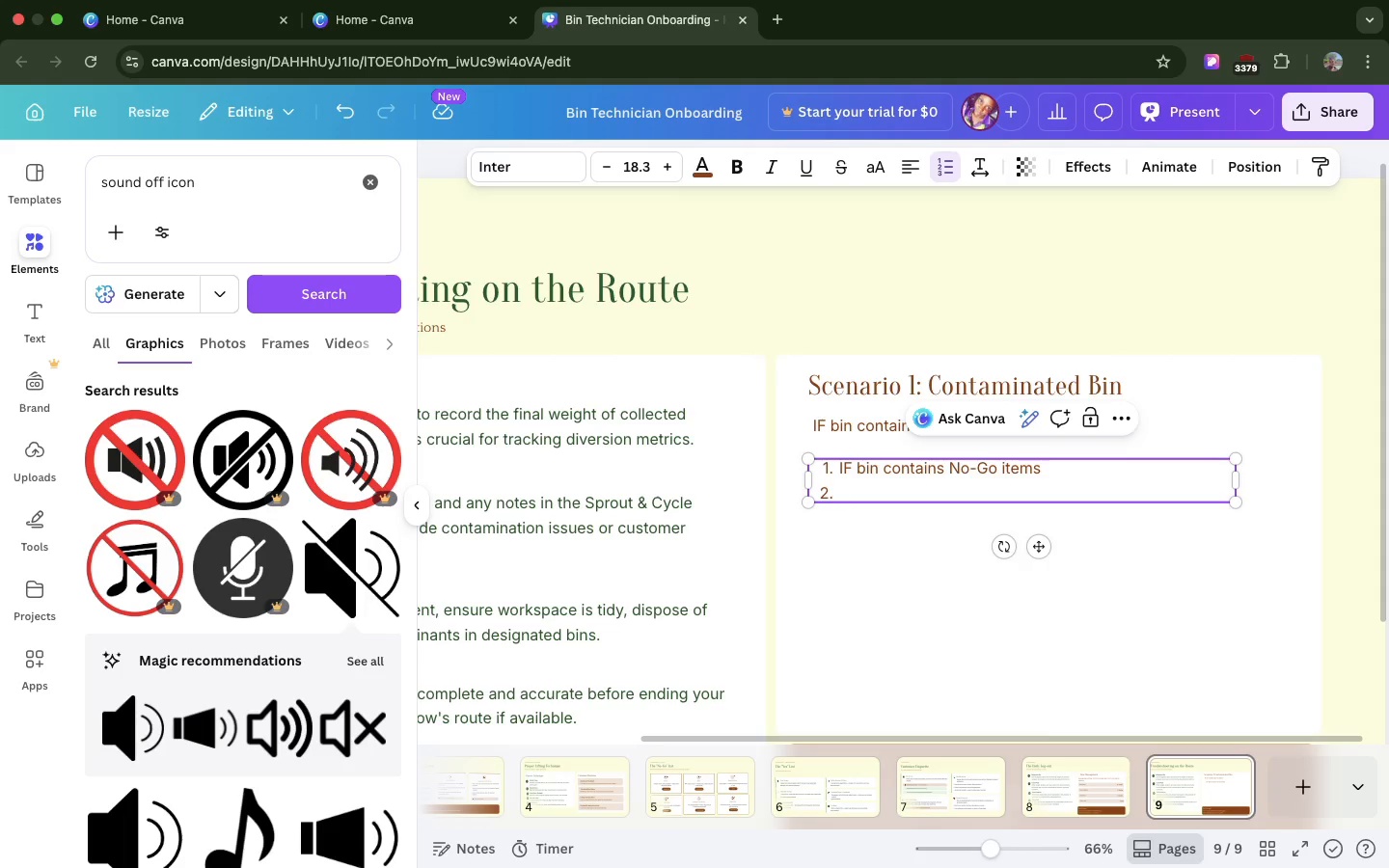 
wait(95.29)
 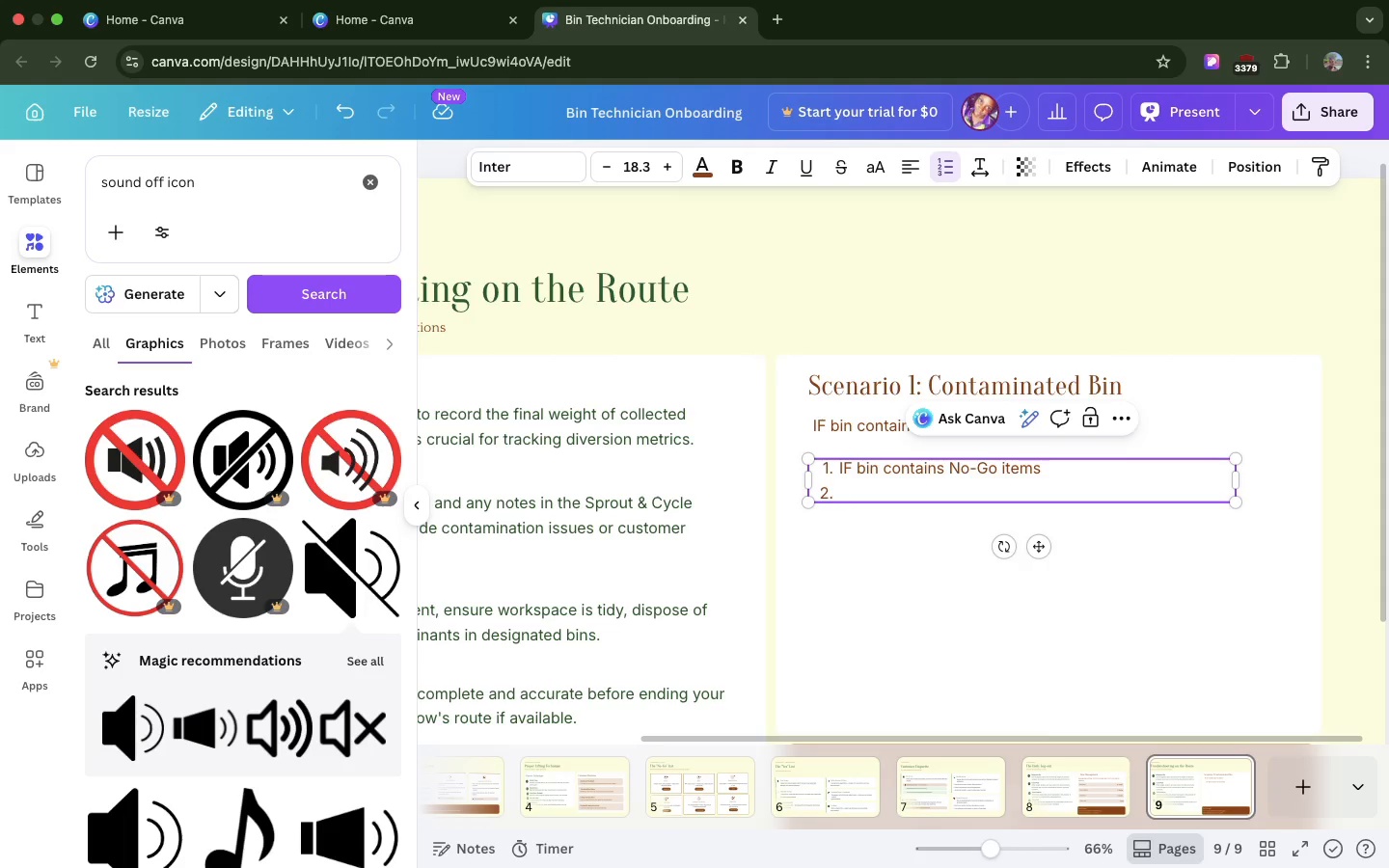 
double_click([945, 467])
 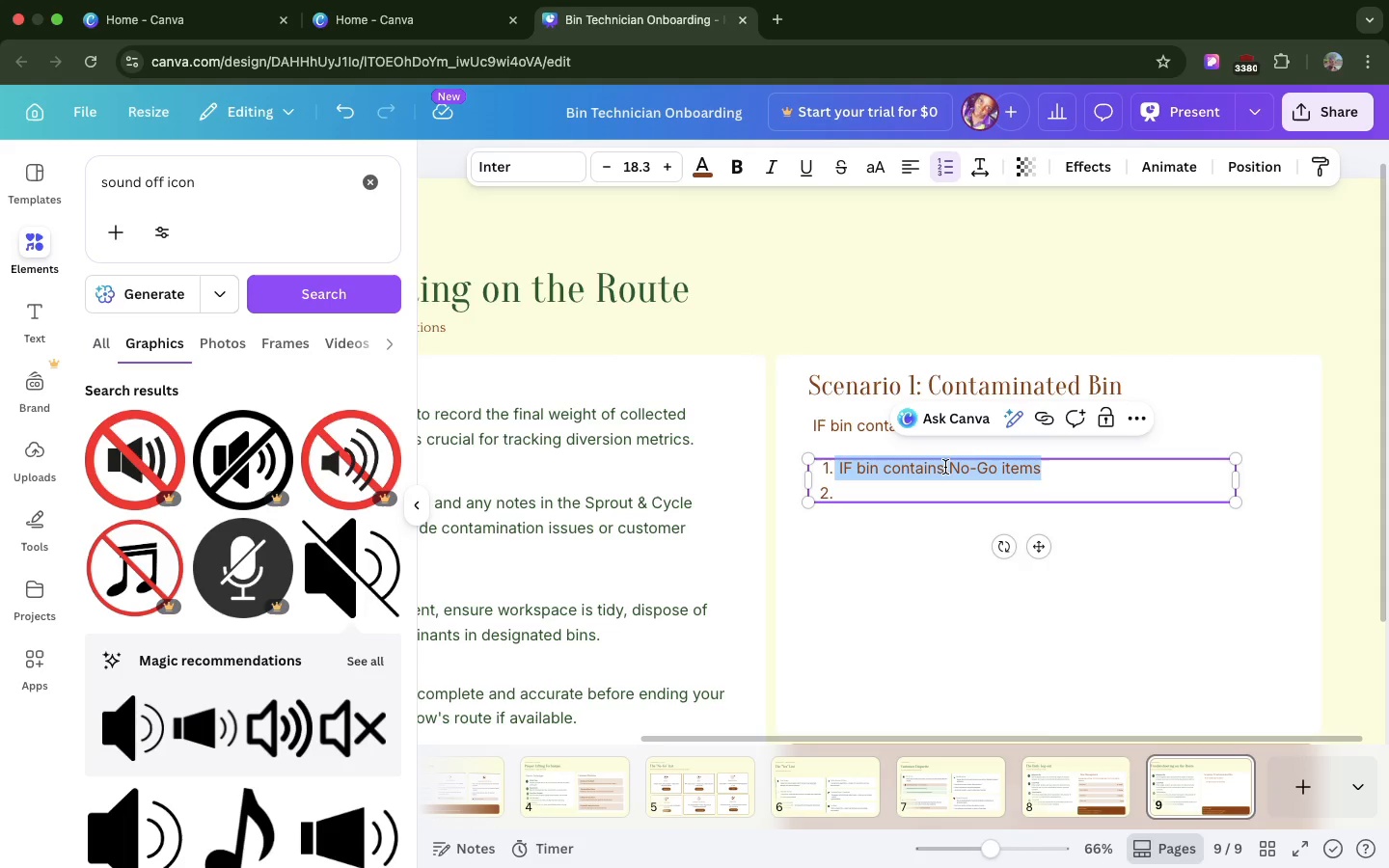 
triple_click([945, 467])
 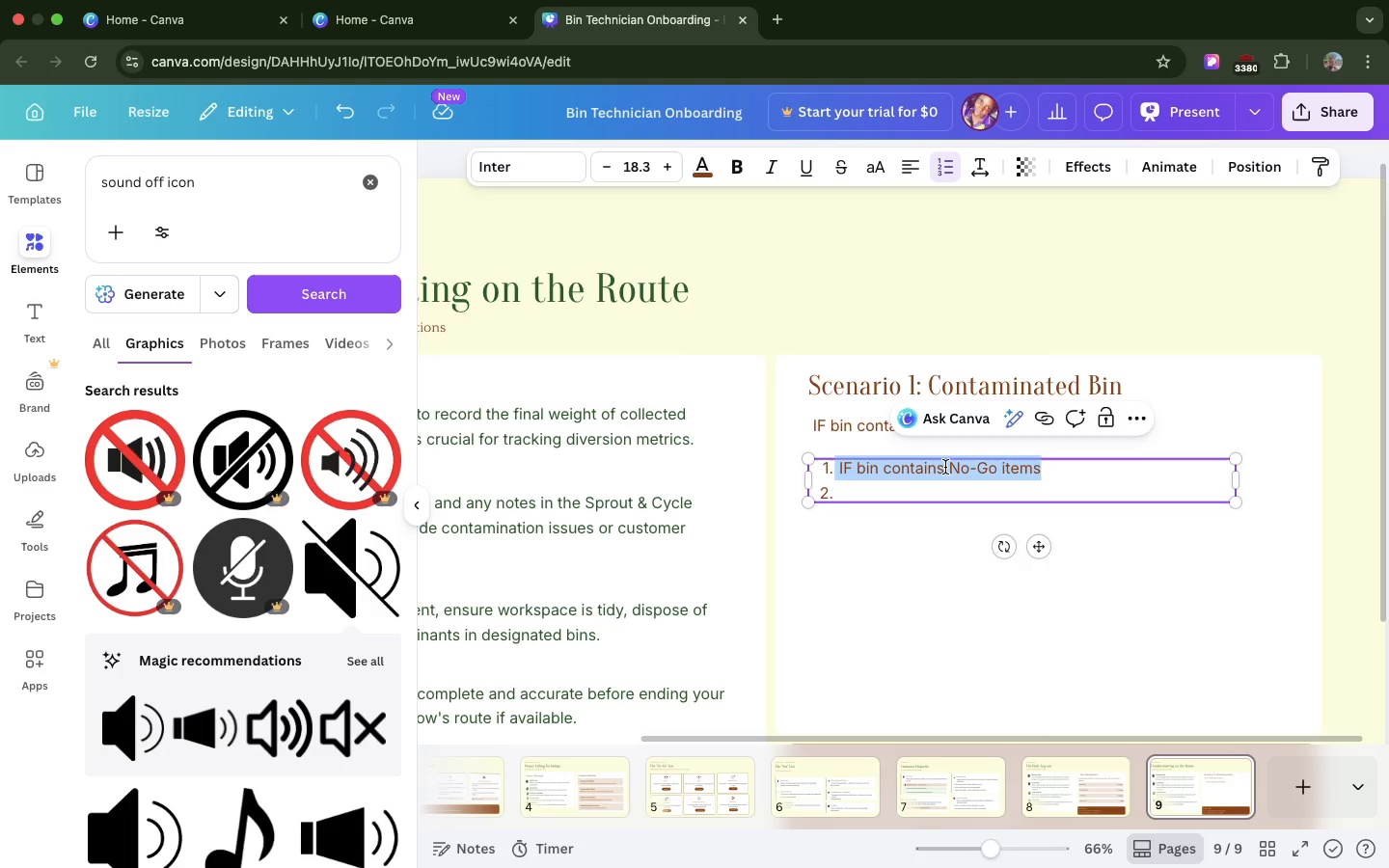 
key(Meta+CommandLeft)
 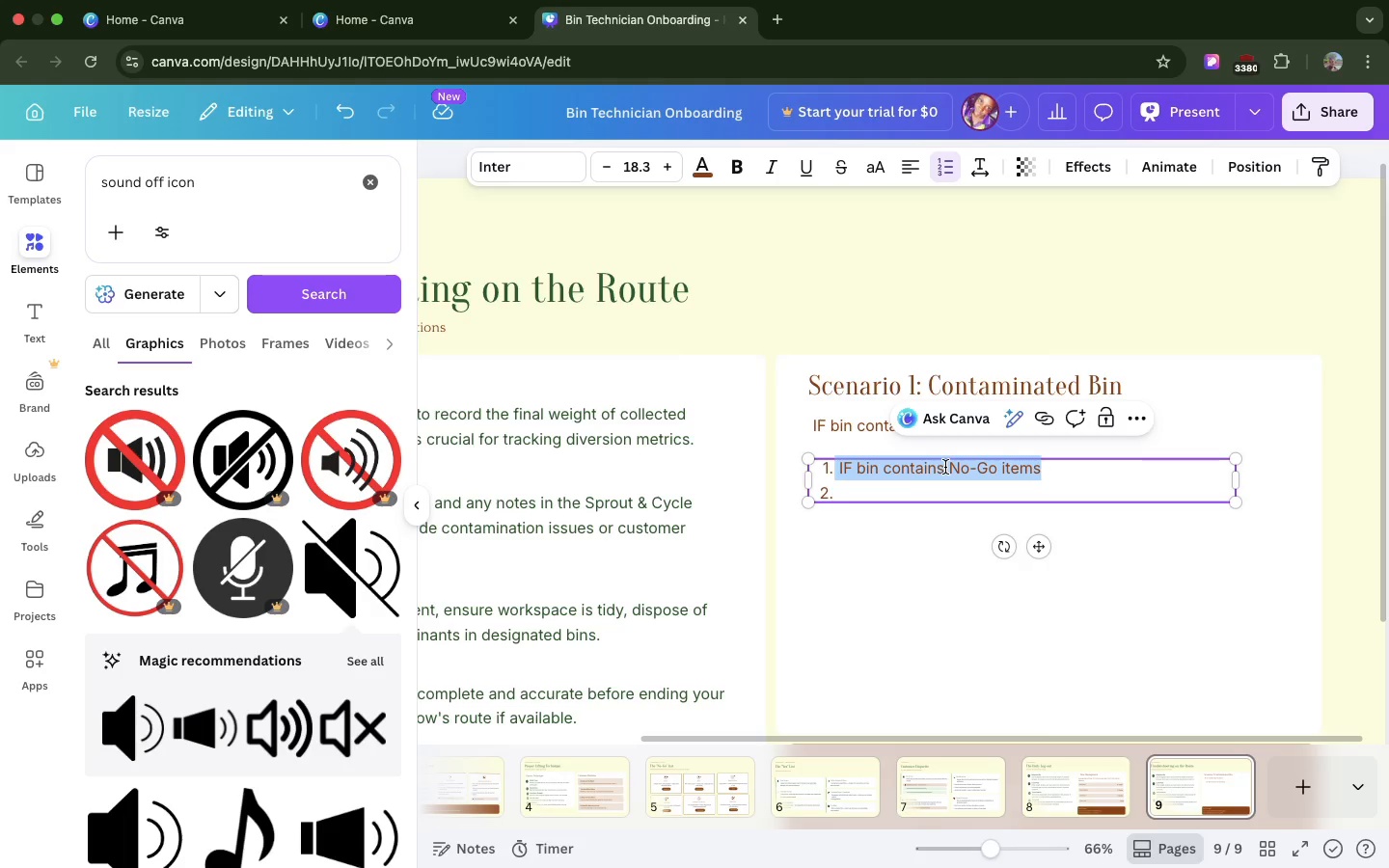 
key(Meta+V)
 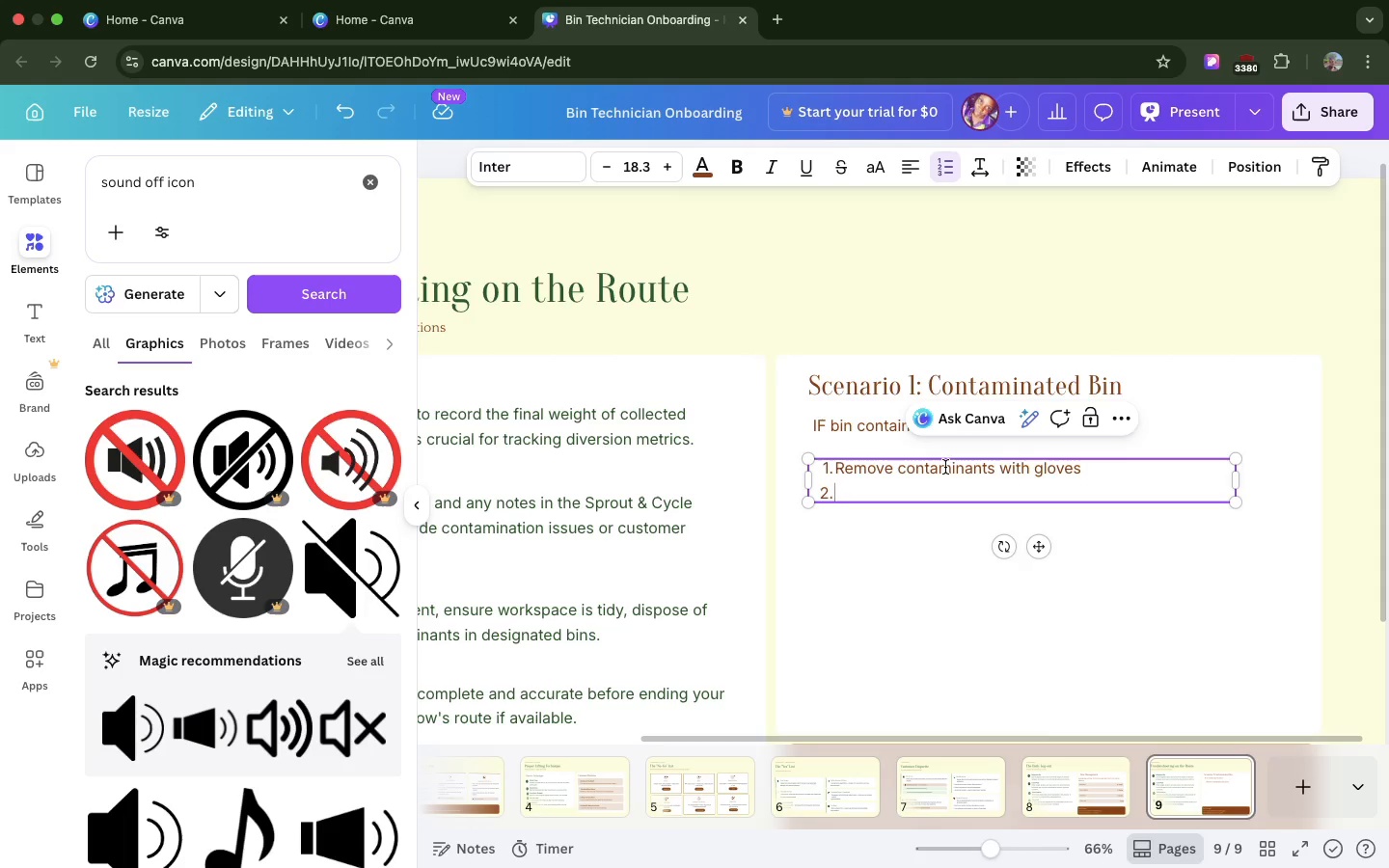 
wait(30.24)
 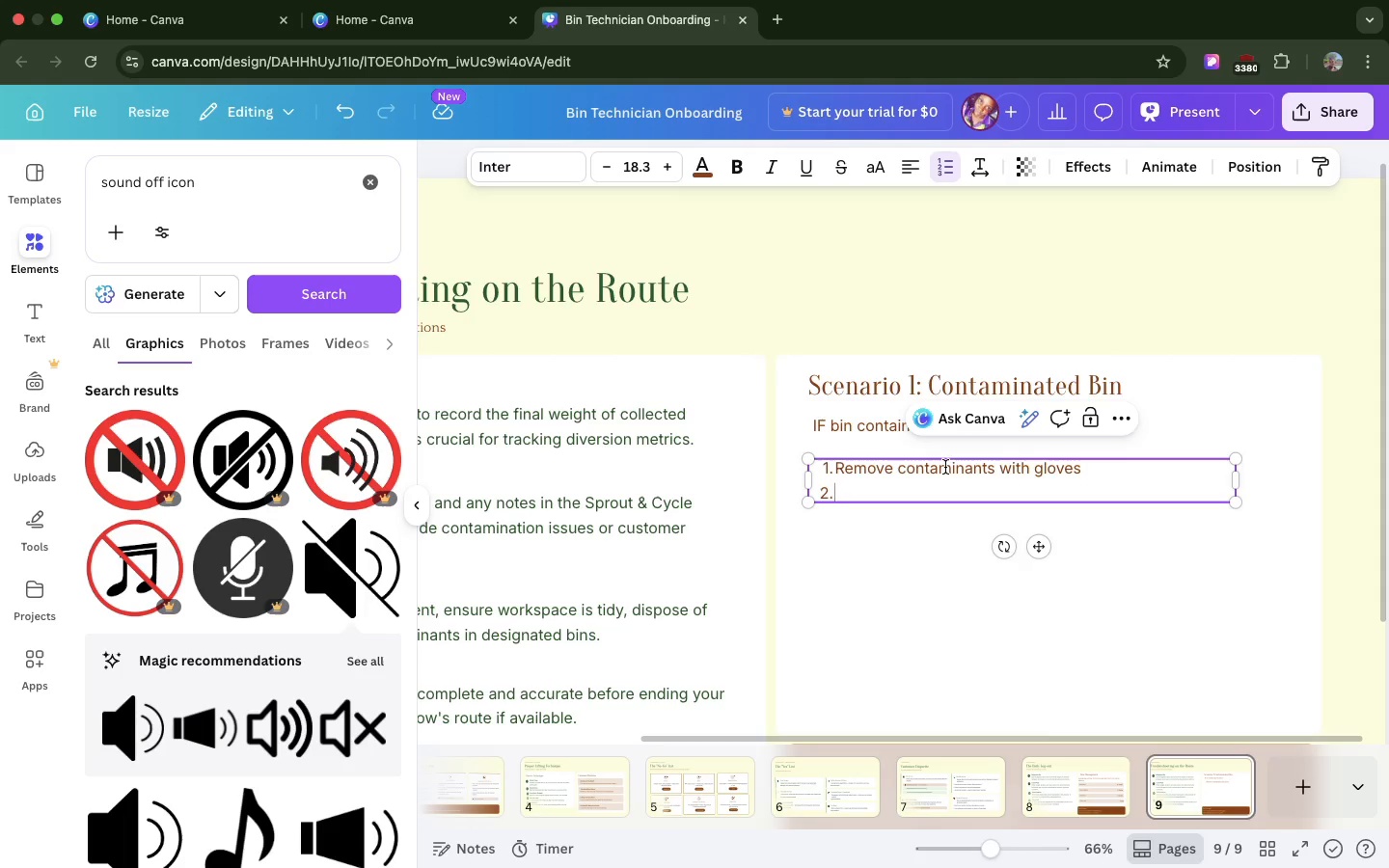 
key(Meta+CommandLeft)
 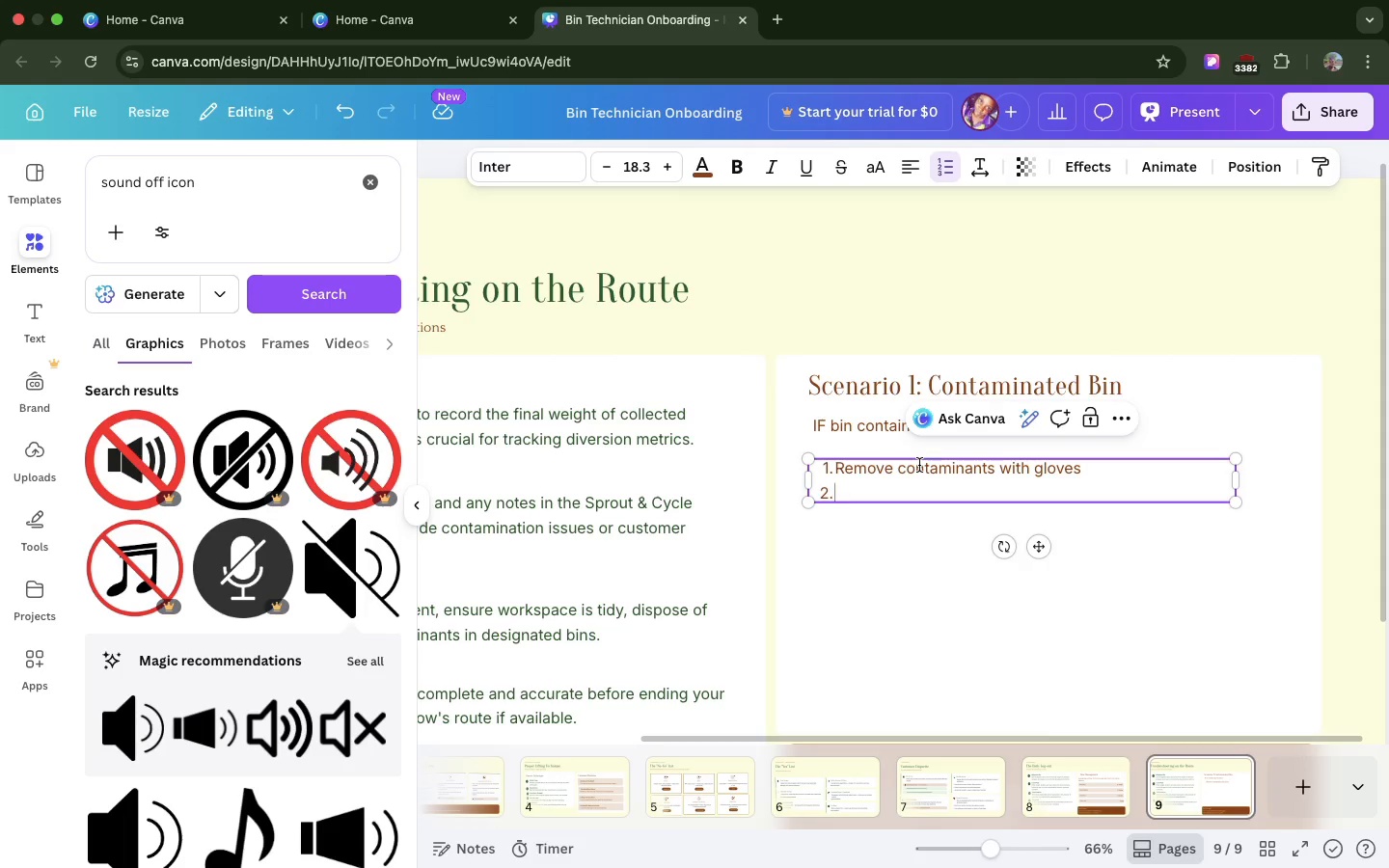 
key(Meta+V)
 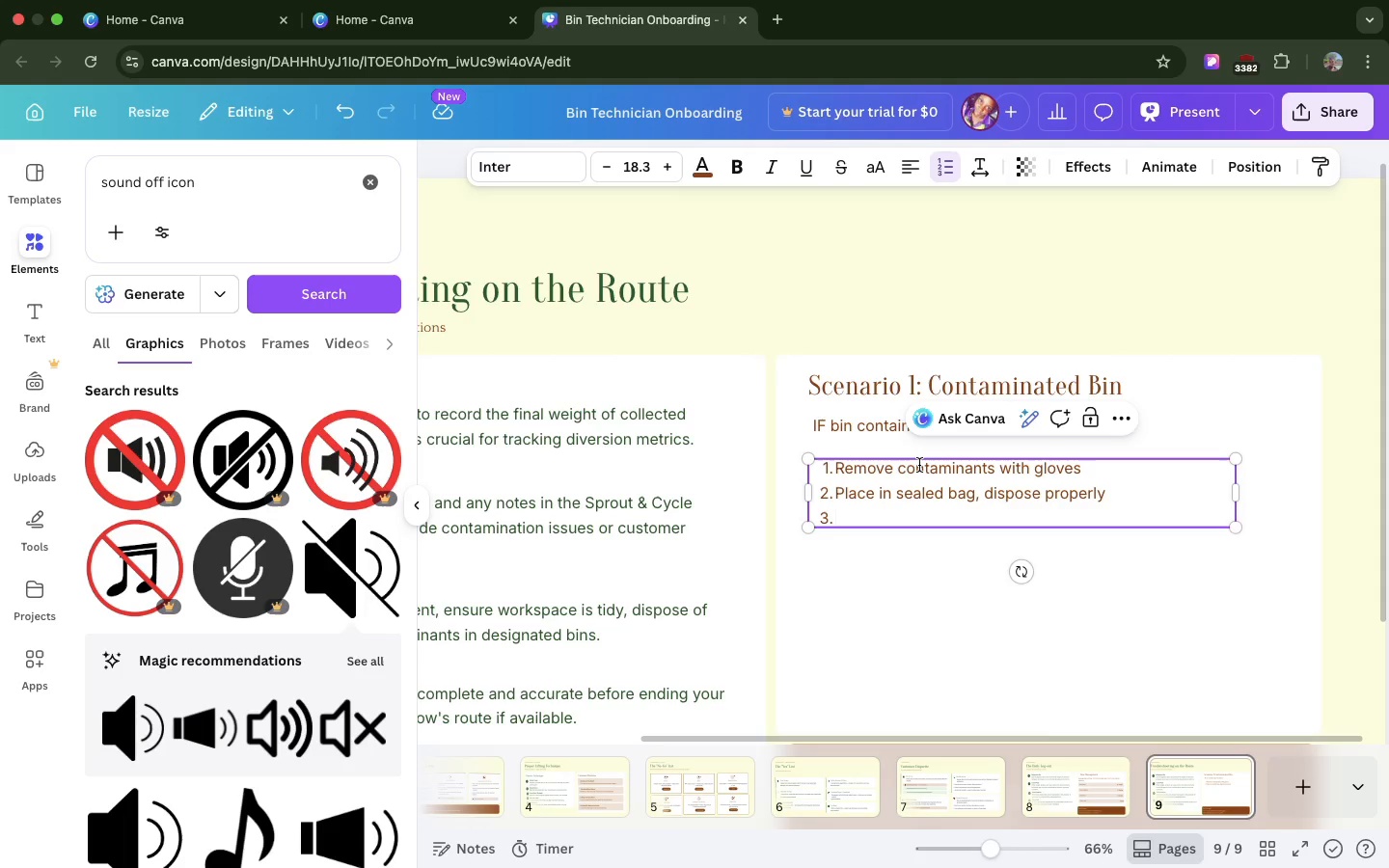 
wait(6.22)
 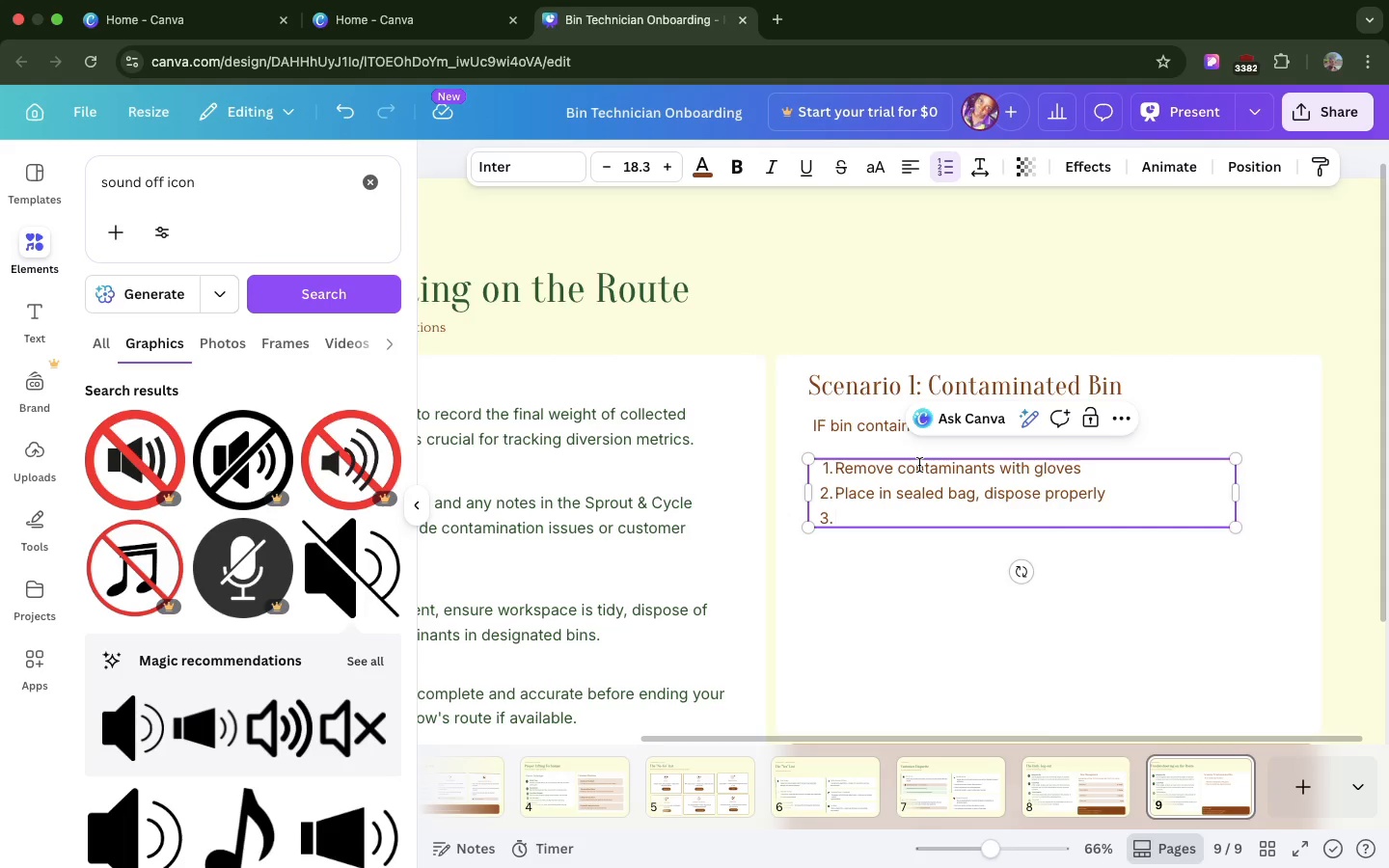 
key(Meta+CommandLeft)
 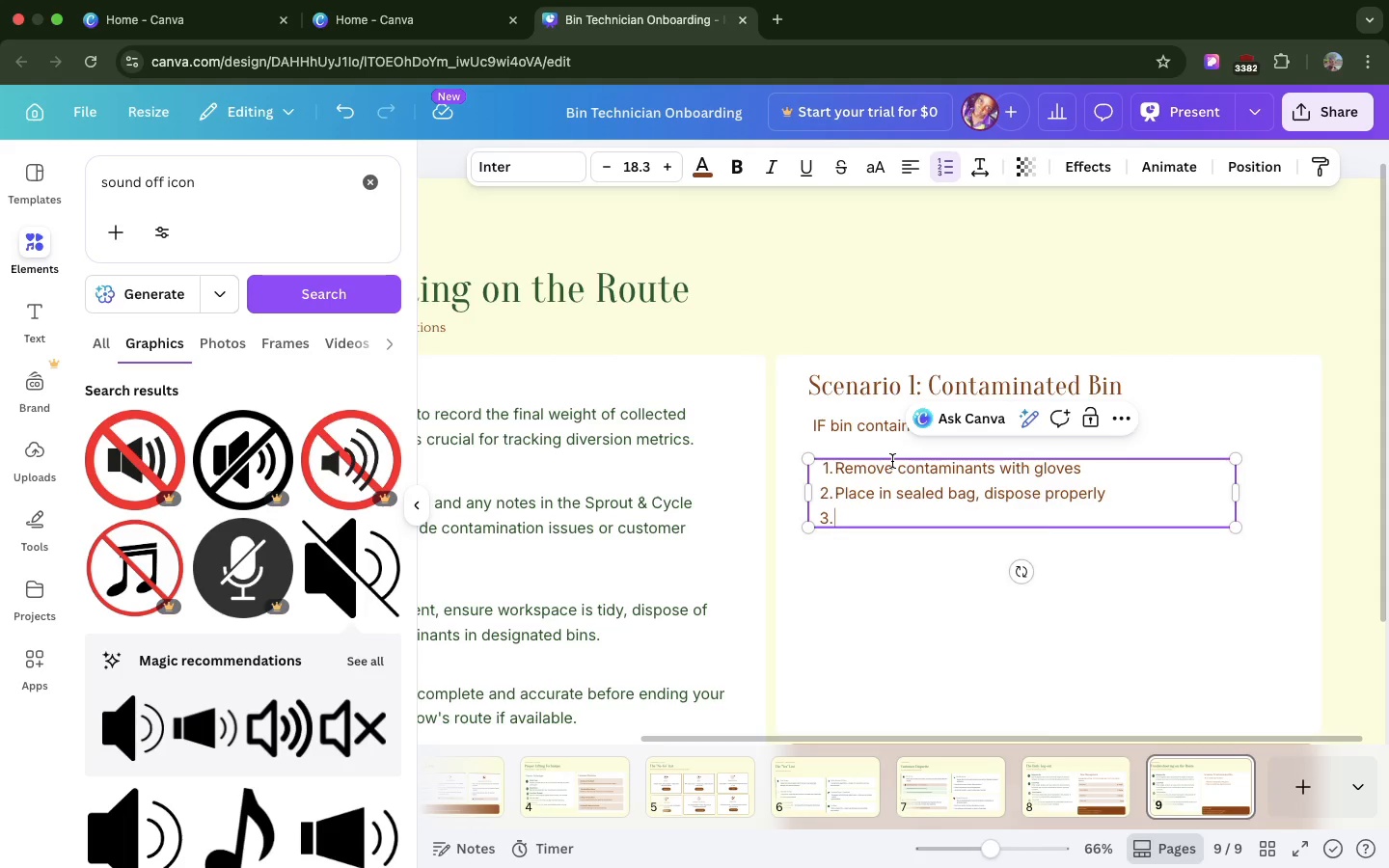 
key(Meta+V)
 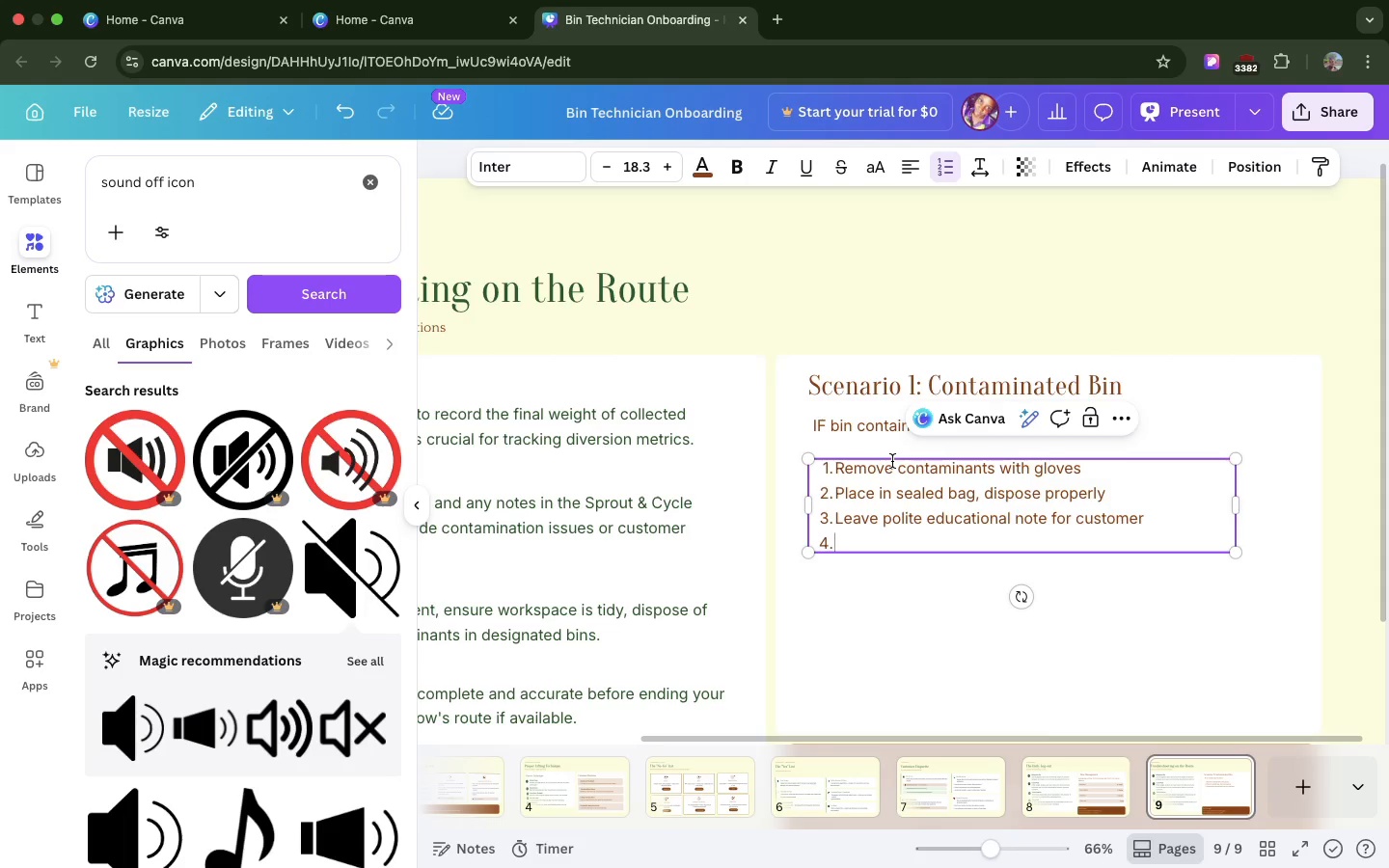 
wait(6.76)
 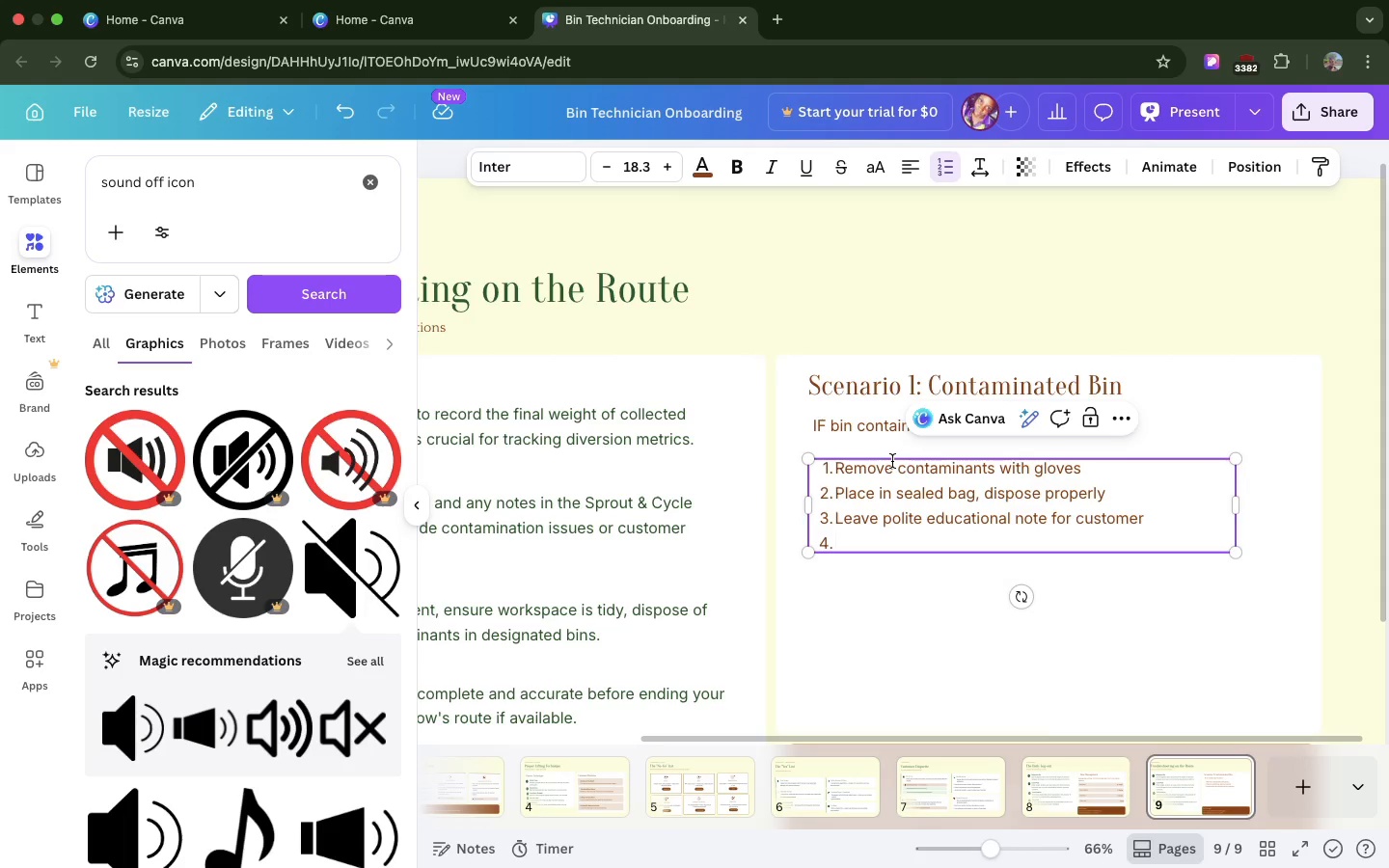 
key(Meta+CommandLeft)
 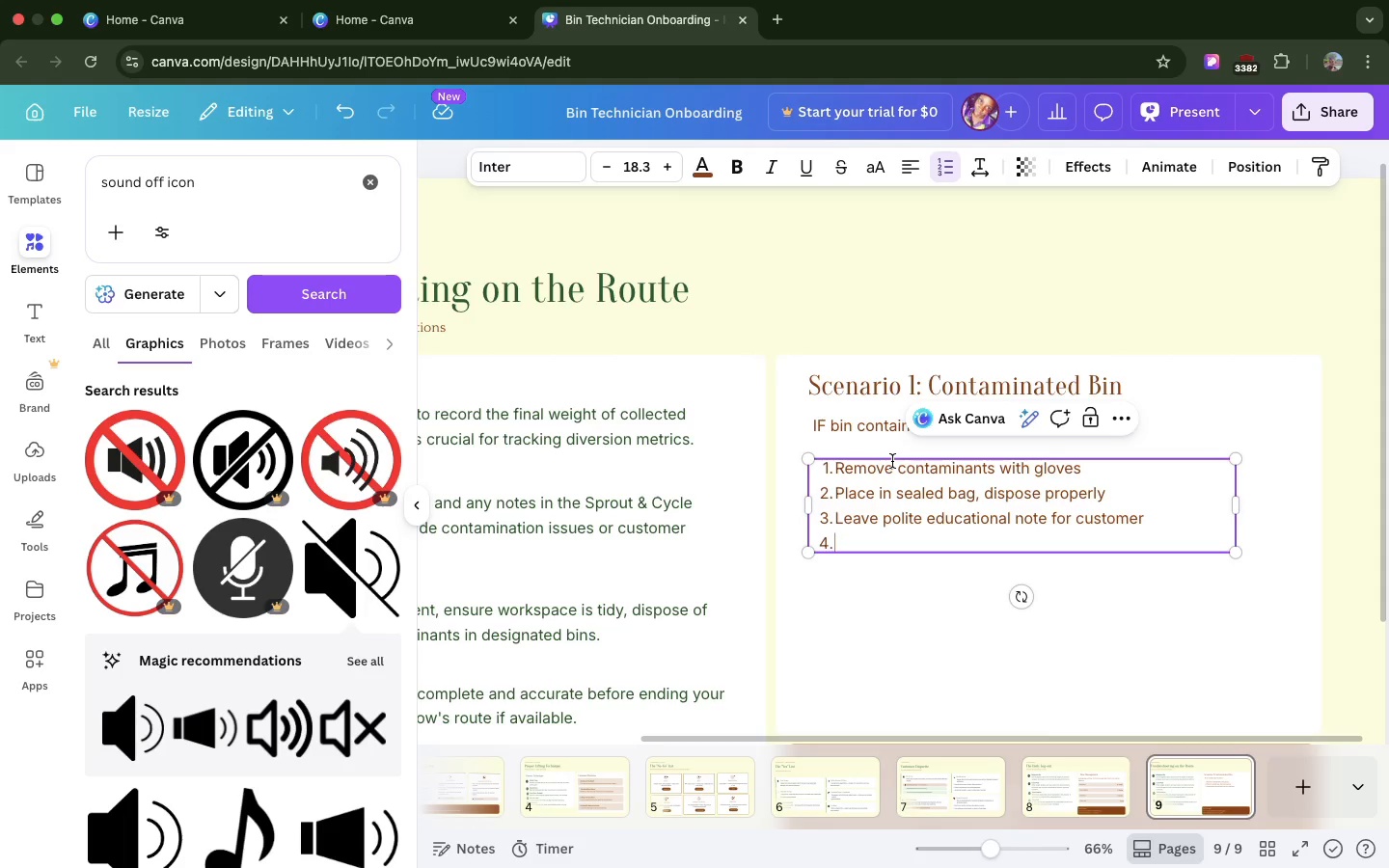 
key(Meta+V)
 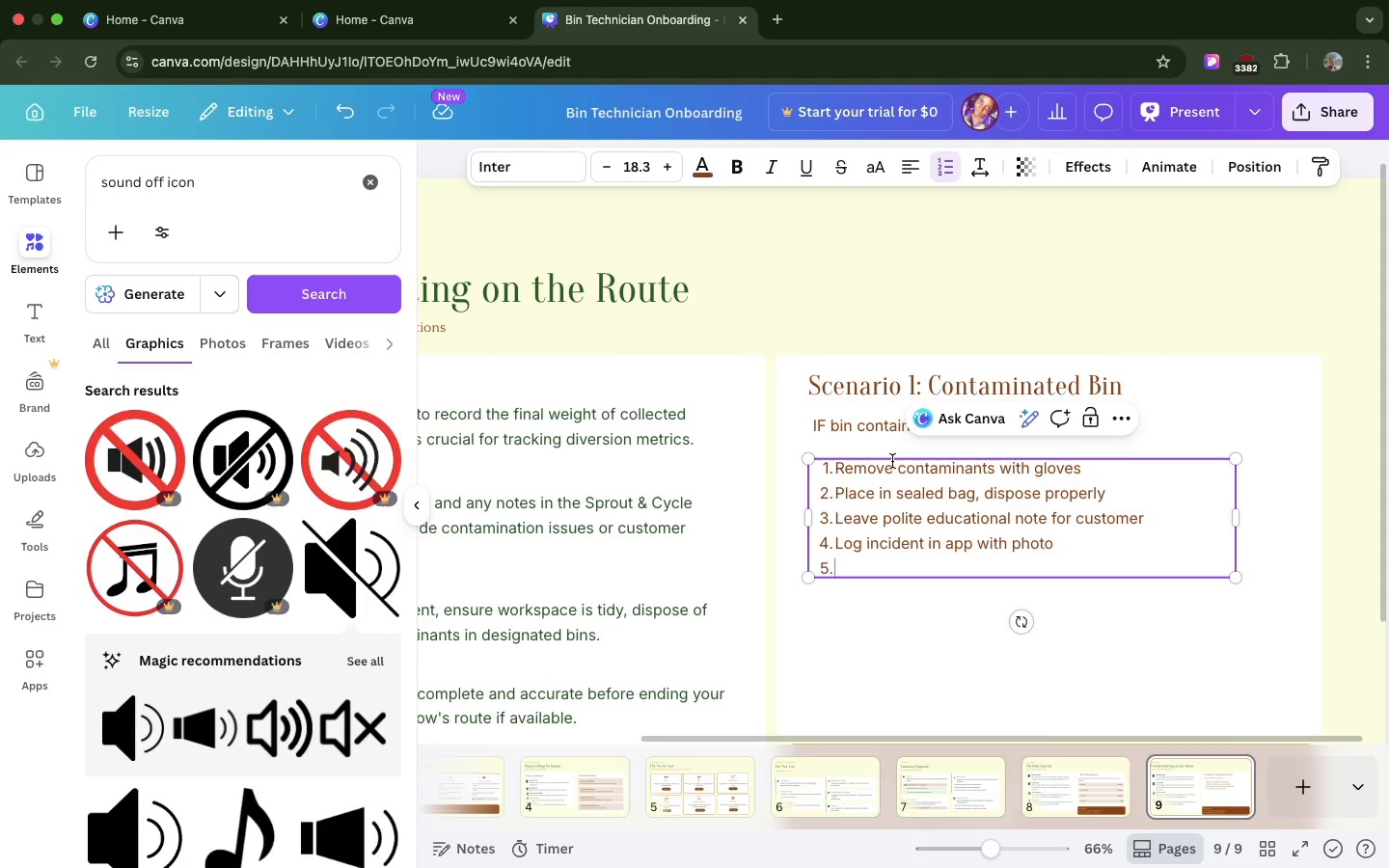 
key(Backspace)
 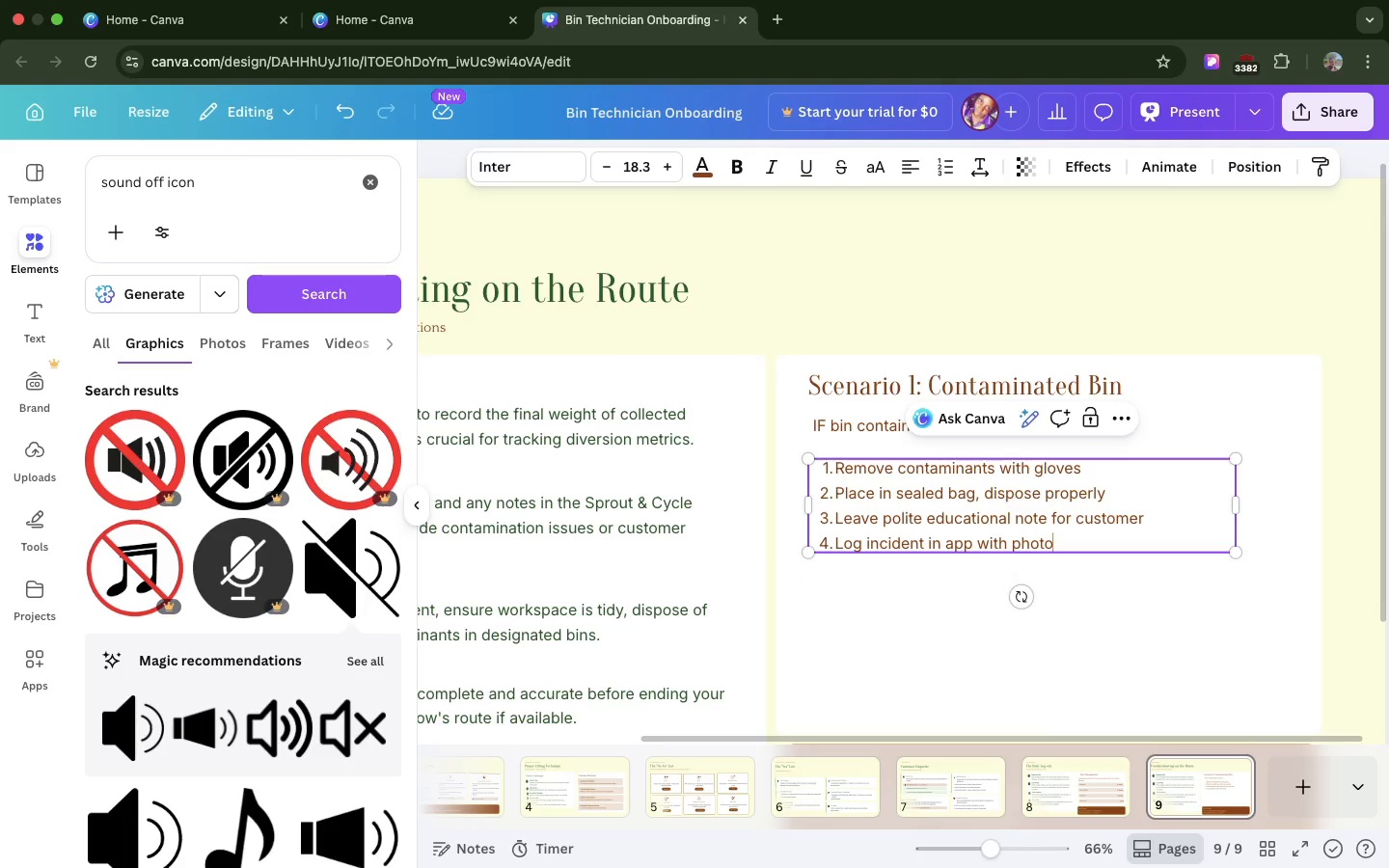 
key(Backspace)
 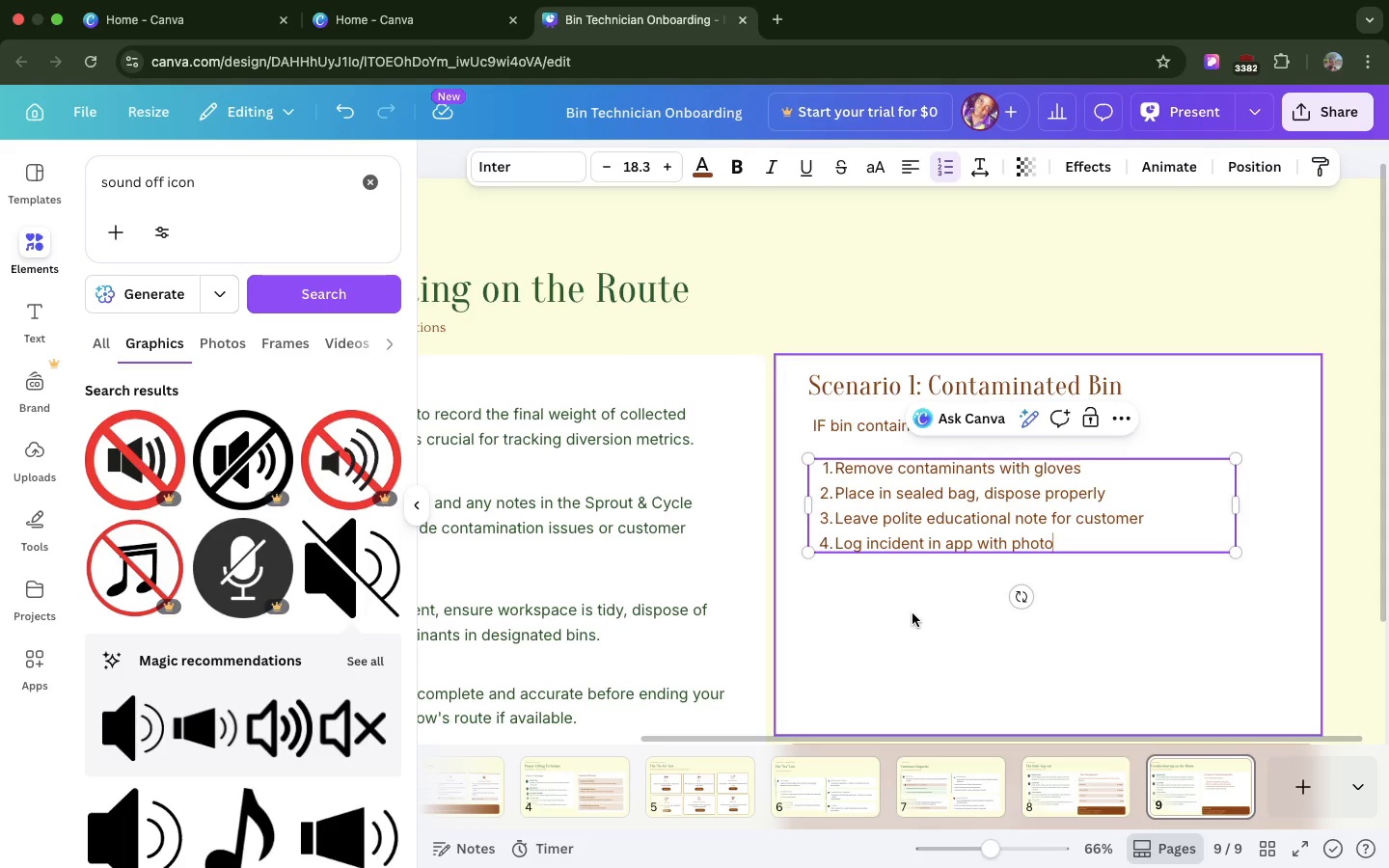 
left_click([912, 613])
 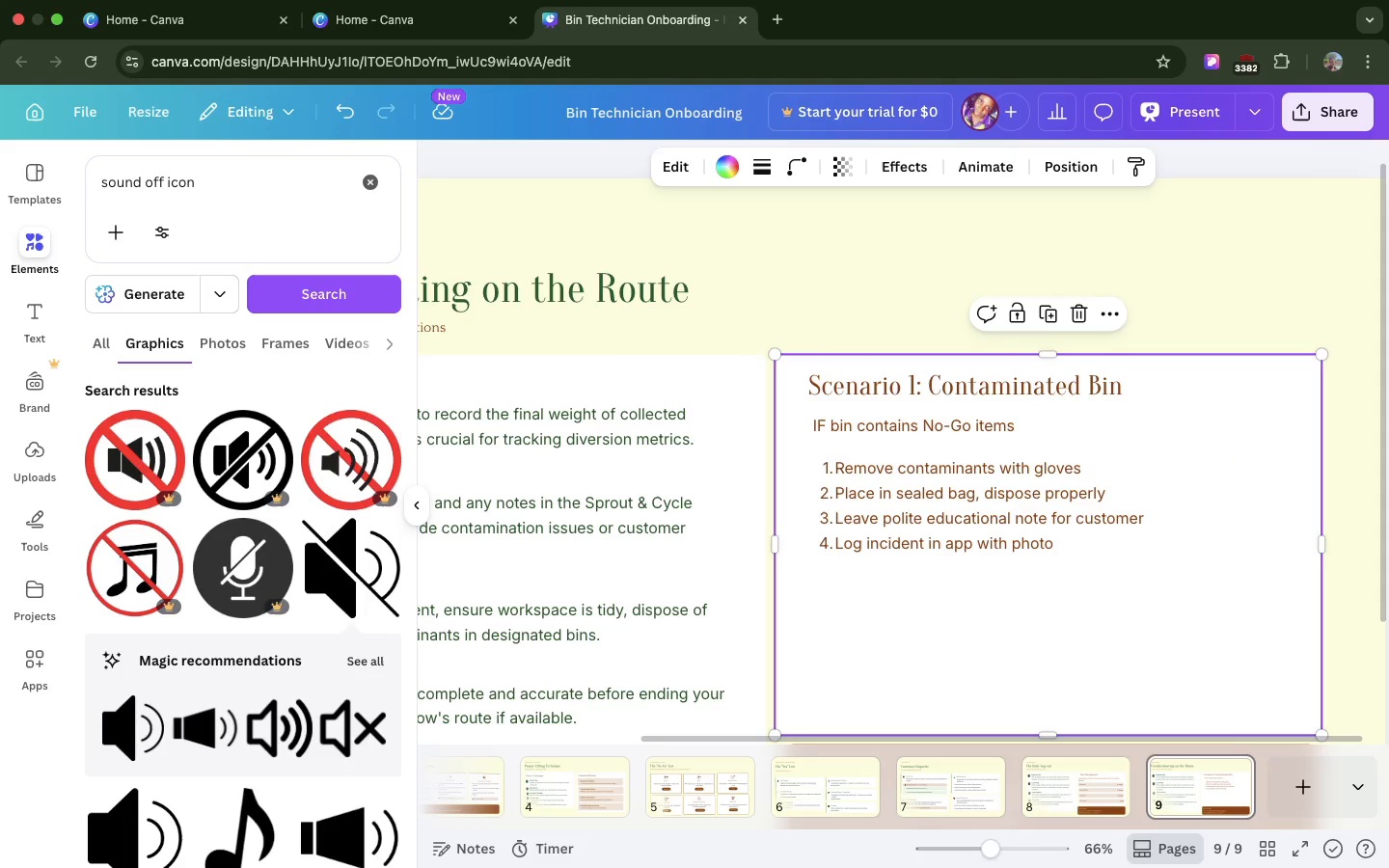 
key(F)
 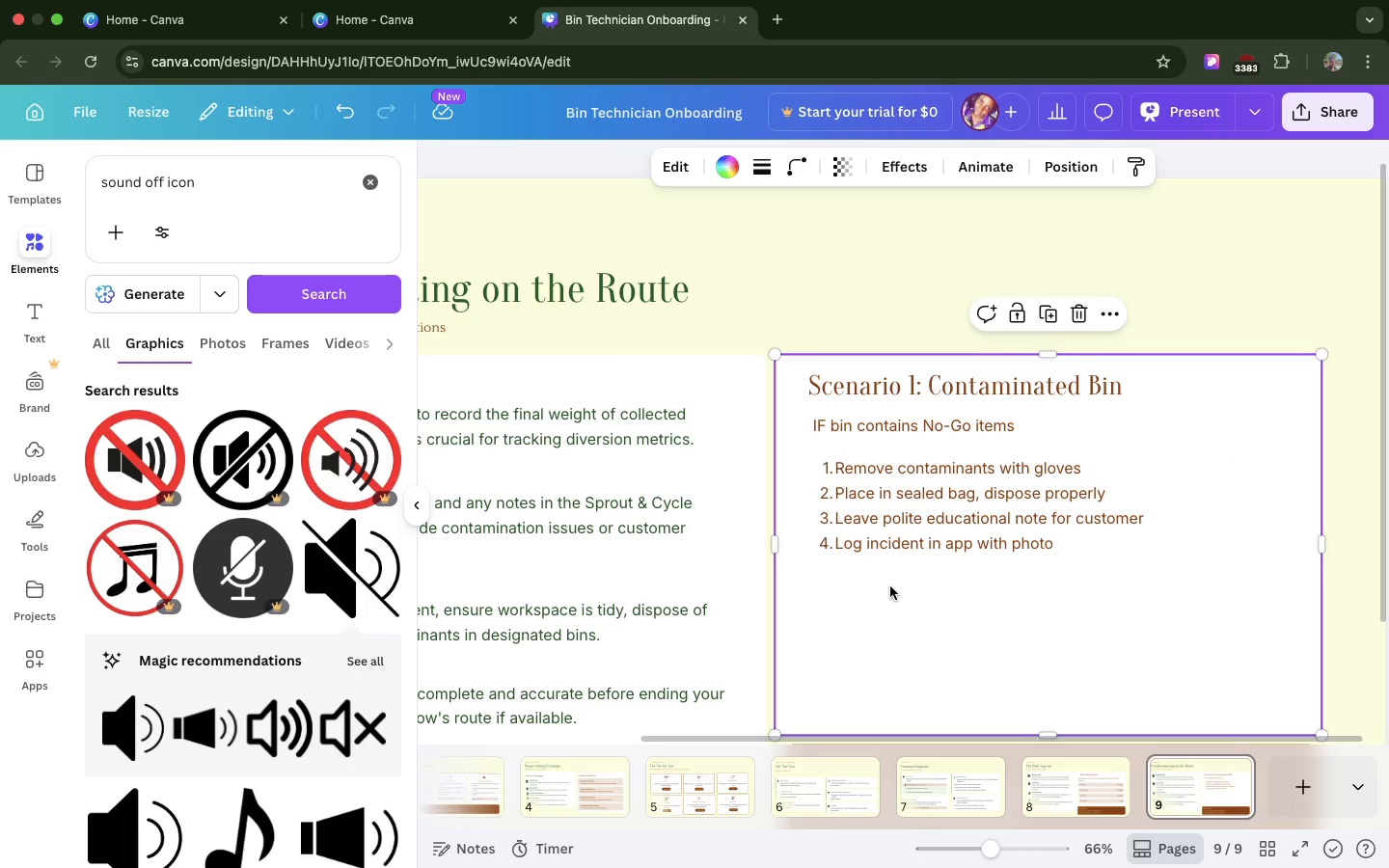 
key(R)
 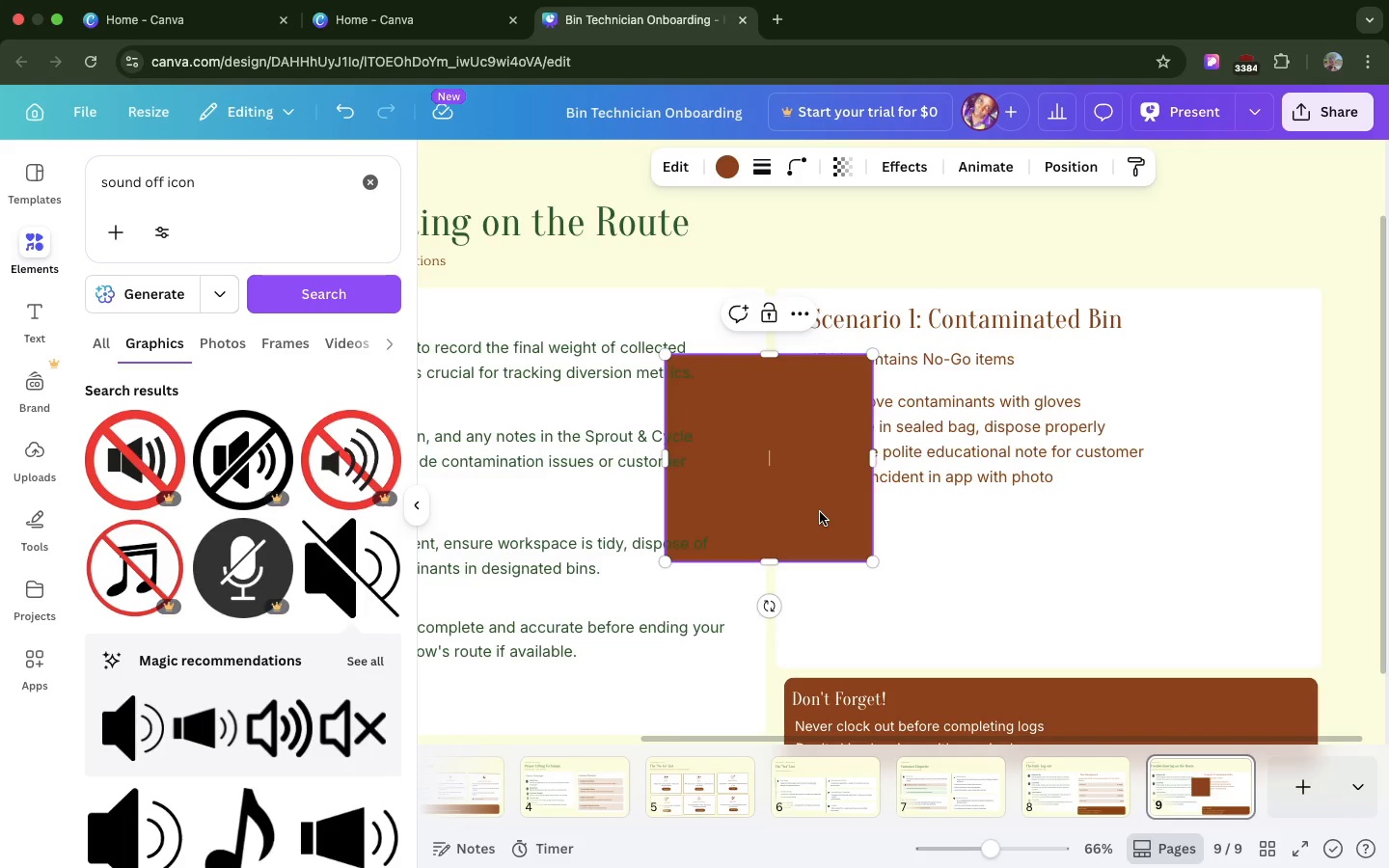 
left_click_drag(start_coordinate=[820, 512], to_coordinate=[925, 607])
 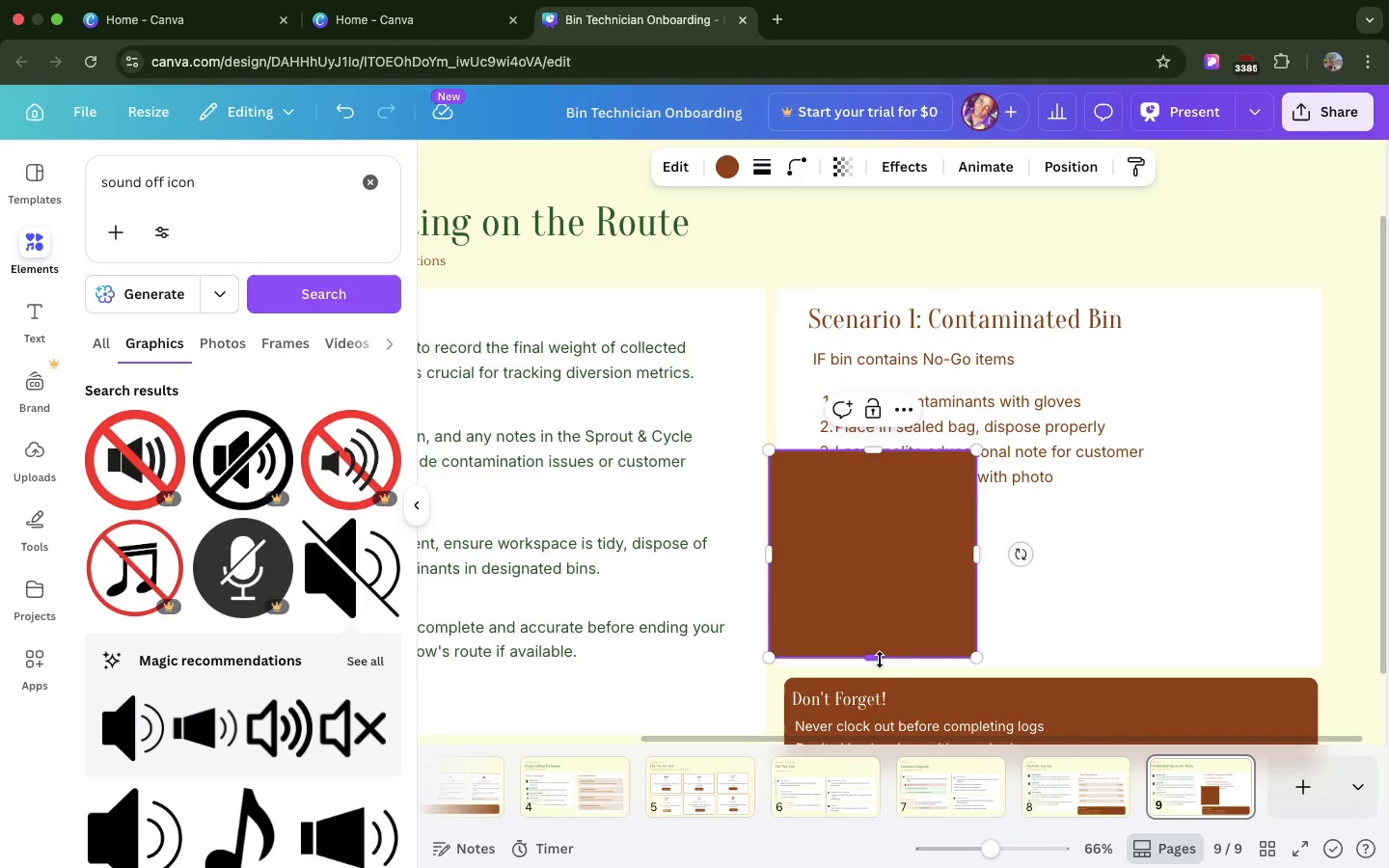 
scroll: coordinate [890, 586], scroll_direction: down, amount: 10.0
 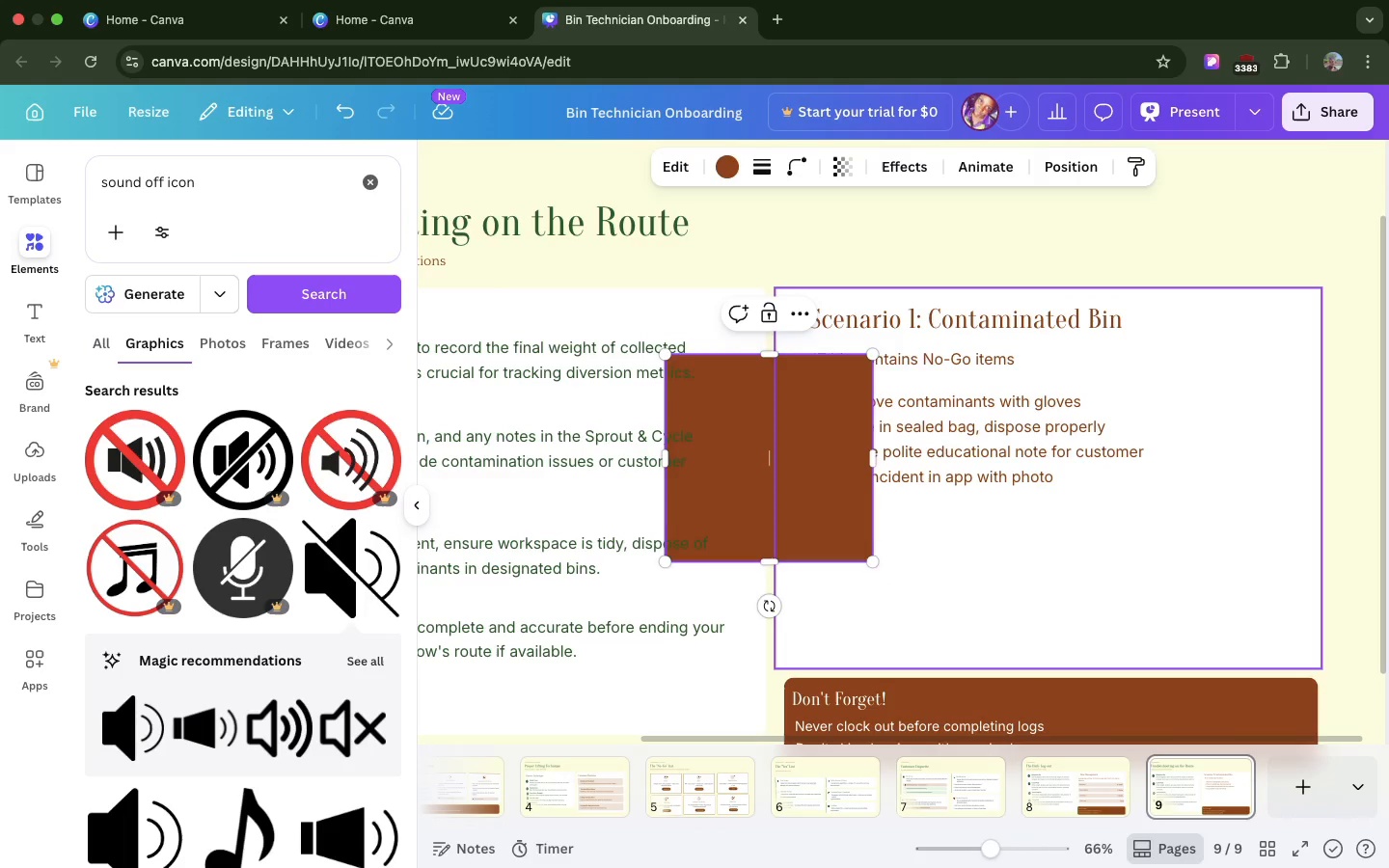 
left_click_drag(start_coordinate=[880, 660], to_coordinate=[869, 531])
 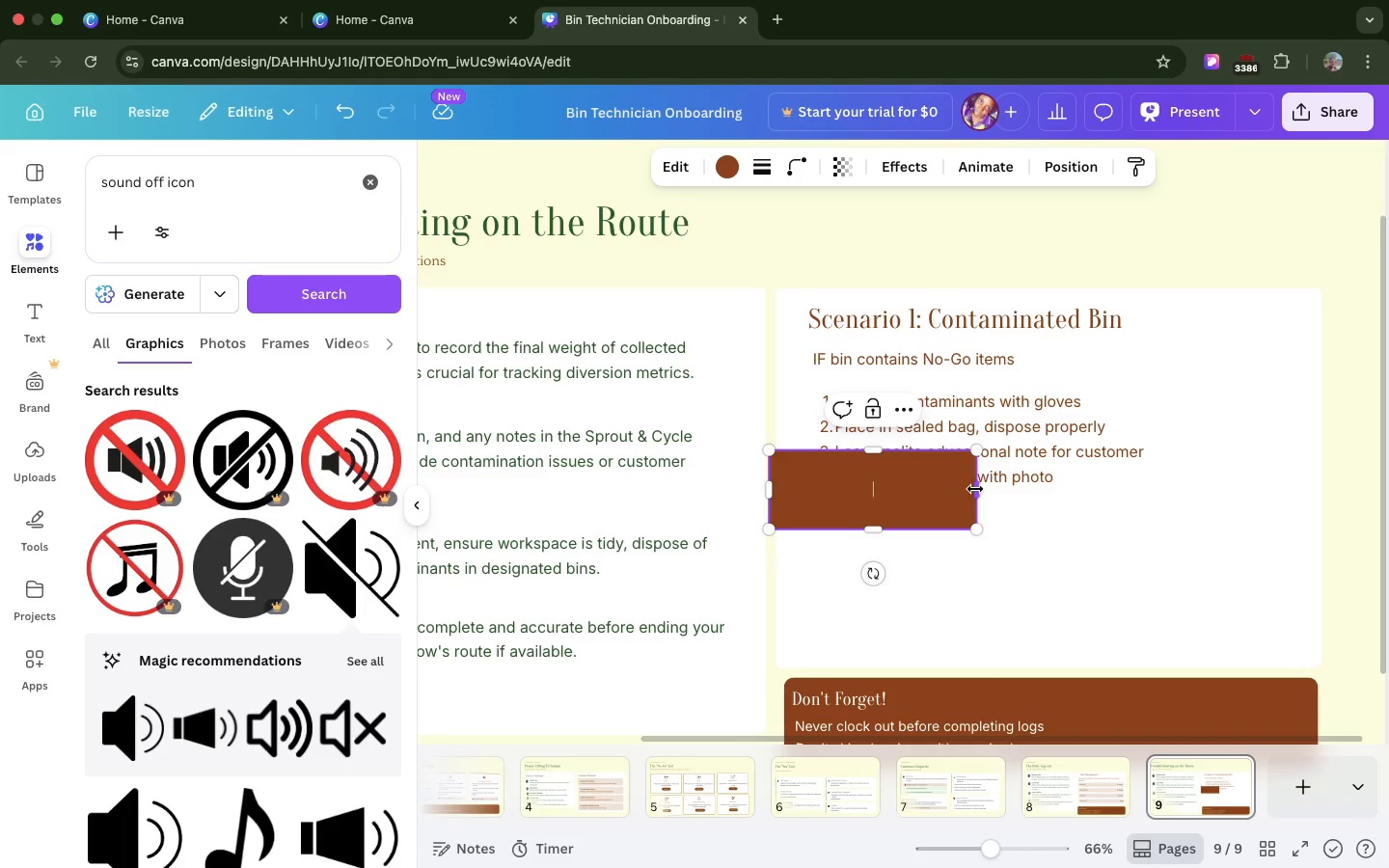 
left_click_drag(start_coordinate=[975, 489], to_coordinate=[1300, 463])
 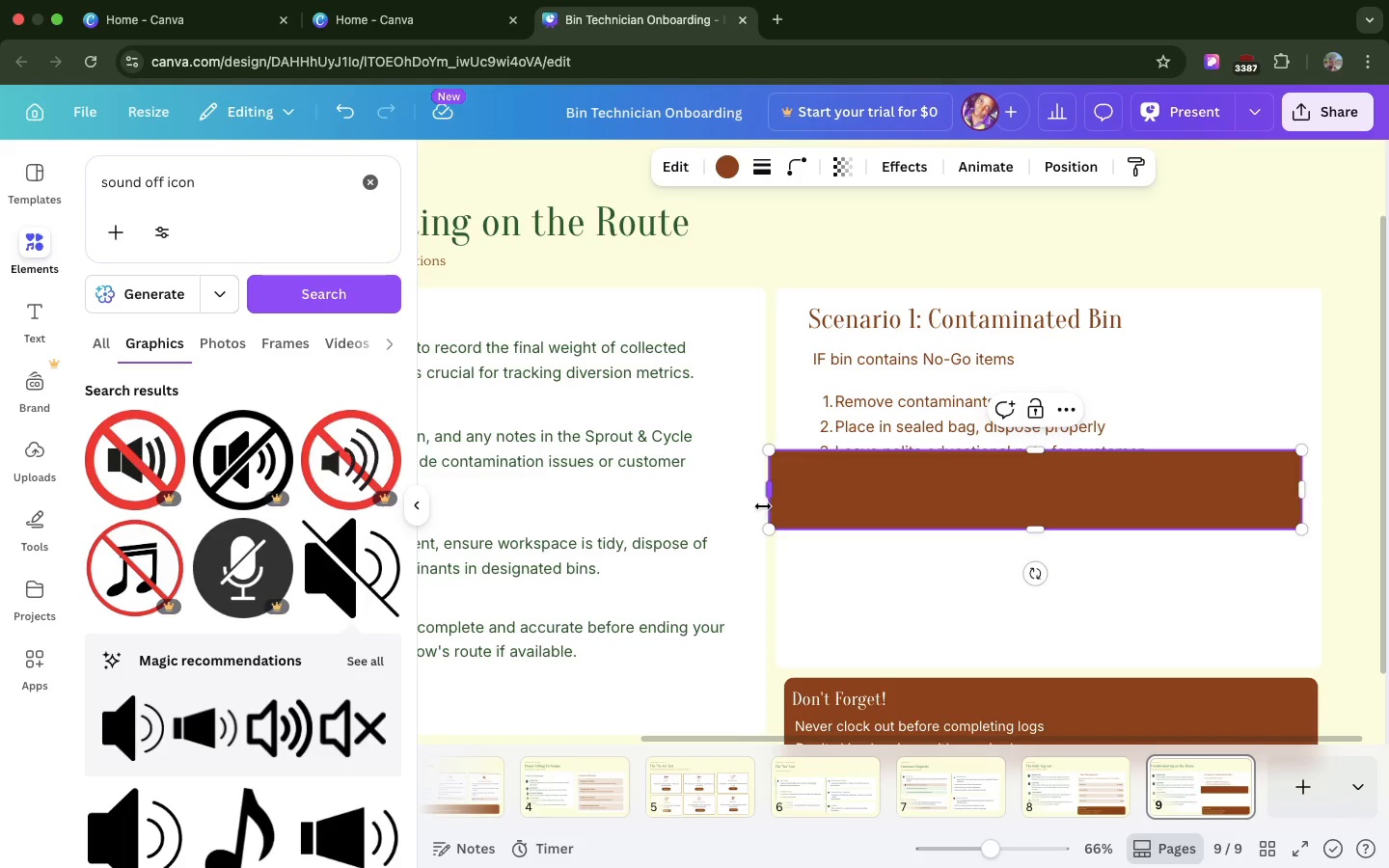 
left_click_drag(start_coordinate=[764, 506], to_coordinate=[789, 504])
 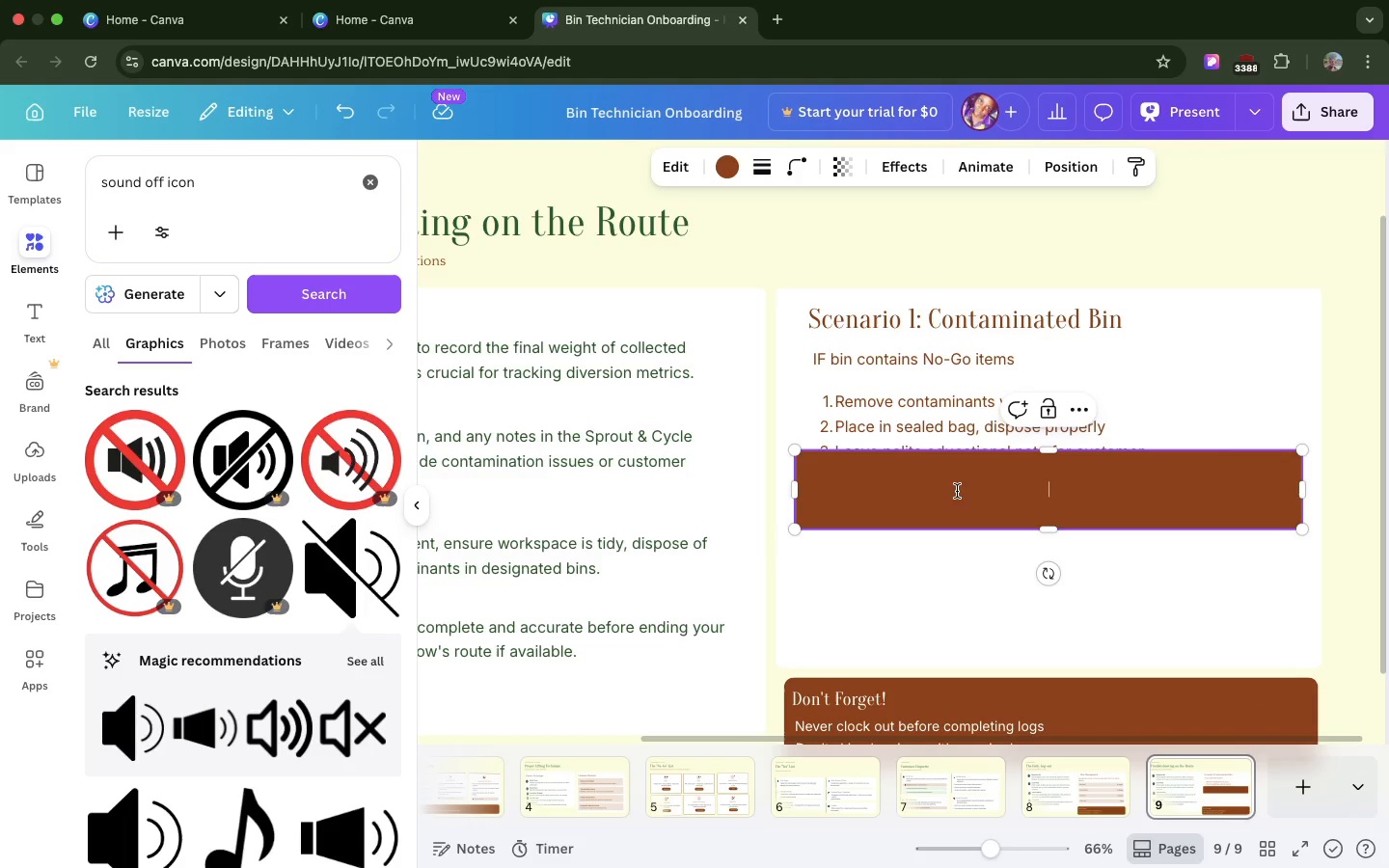 
left_click_drag(start_coordinate=[957, 496], to_coordinate=[957, 469])
 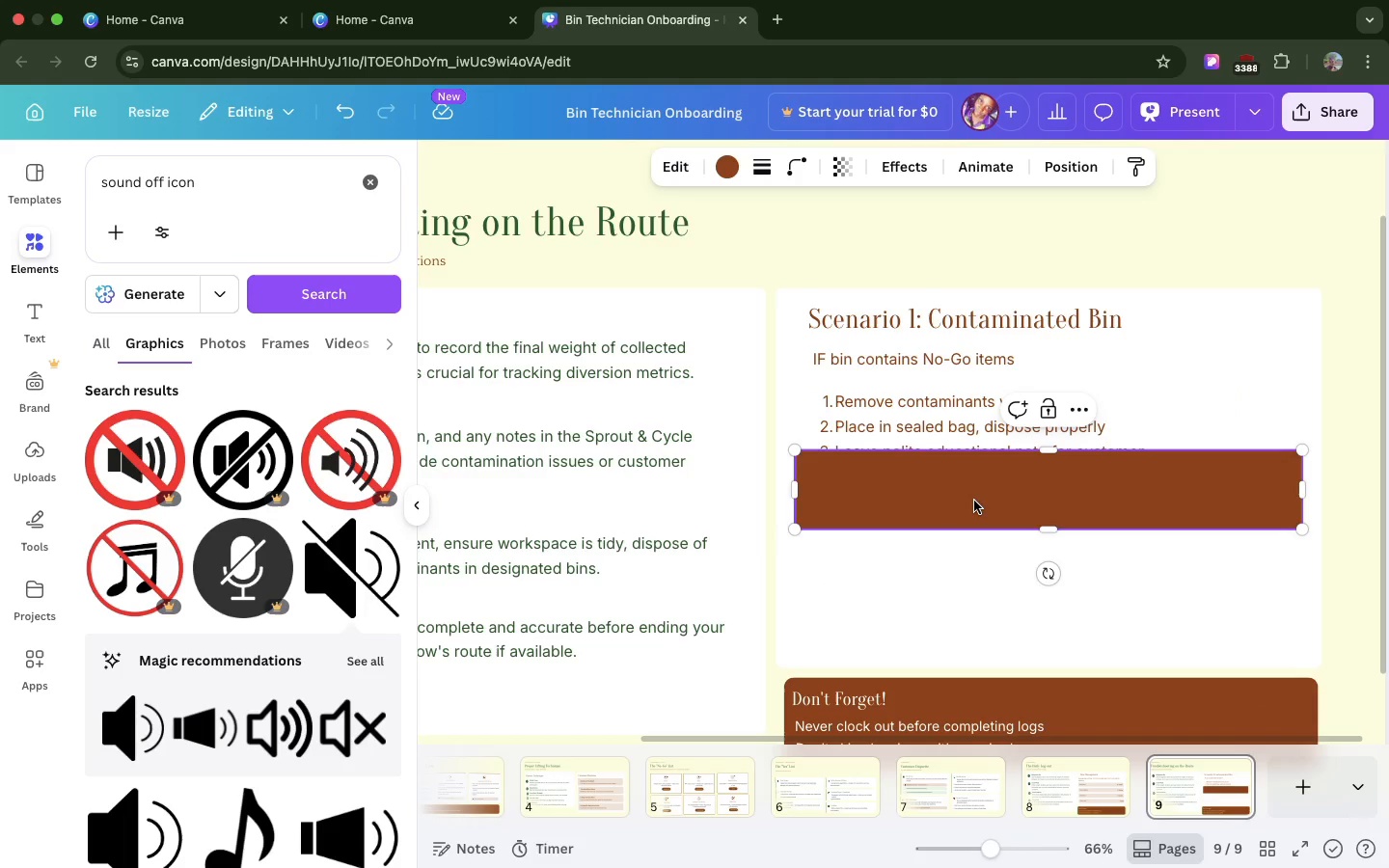 
left_click_drag(start_coordinate=[974, 501], to_coordinate=[977, 443])
 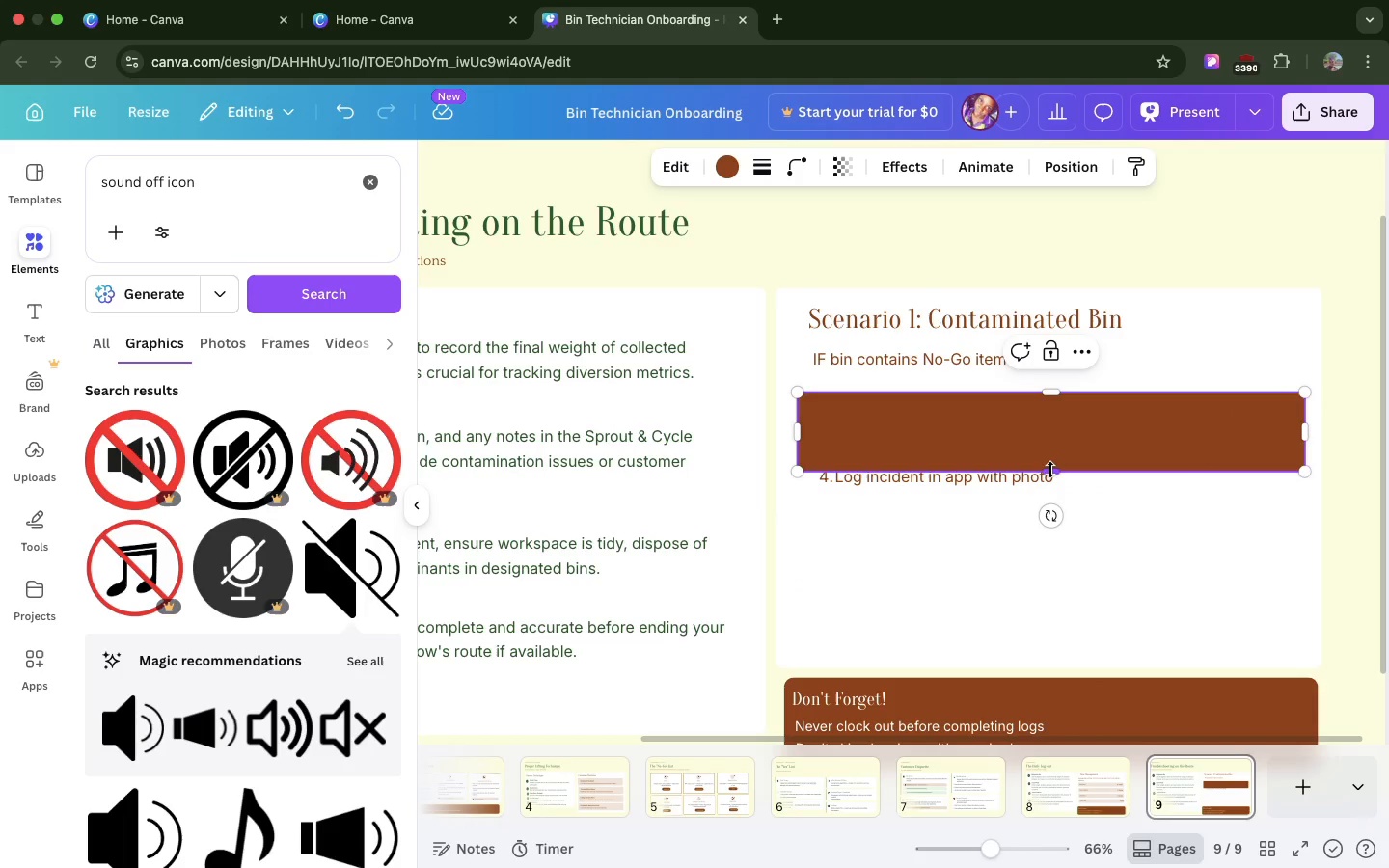 
left_click_drag(start_coordinate=[1050, 470], to_coordinate=[1050, 499])
 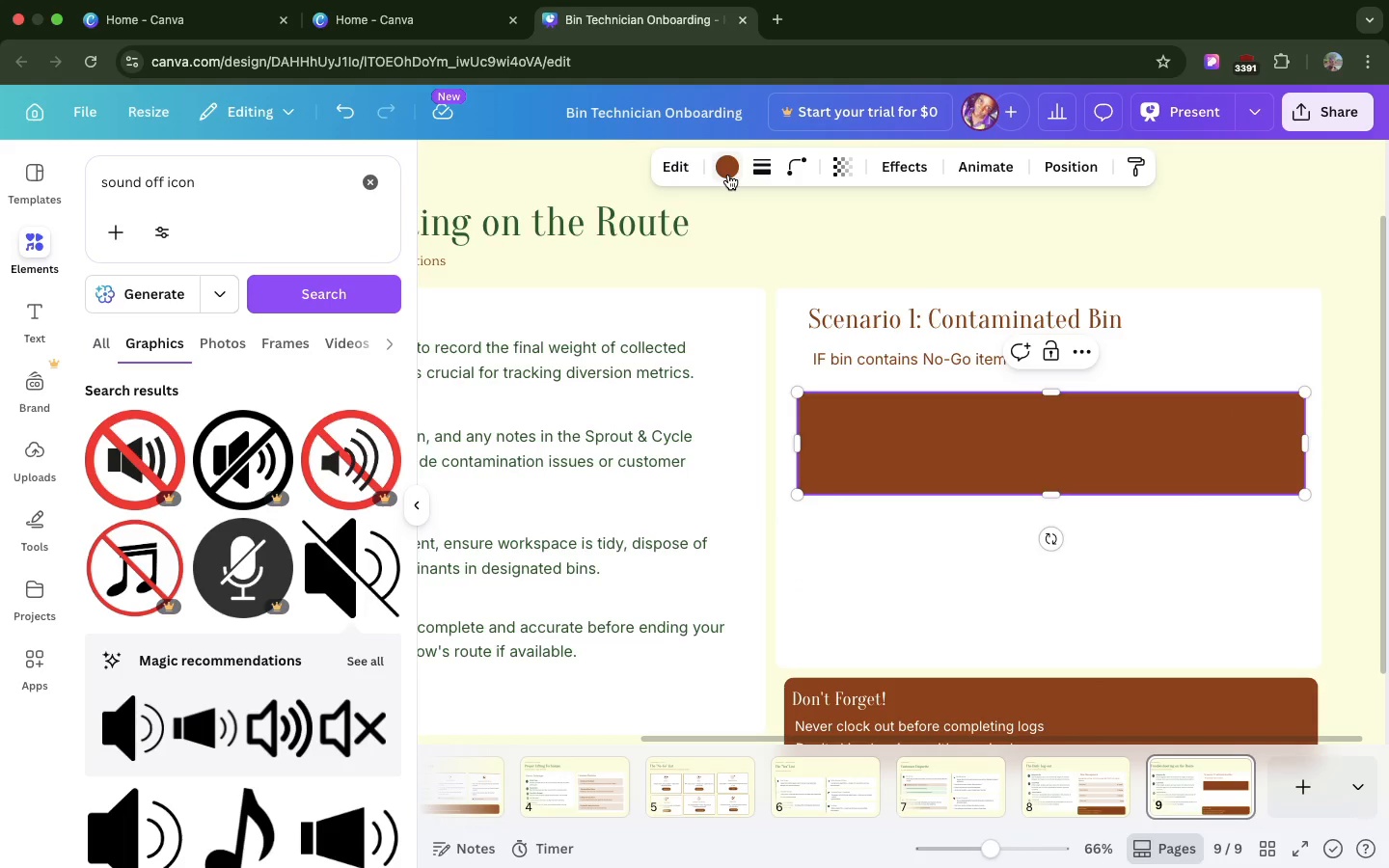 
left_click([728, 175])
 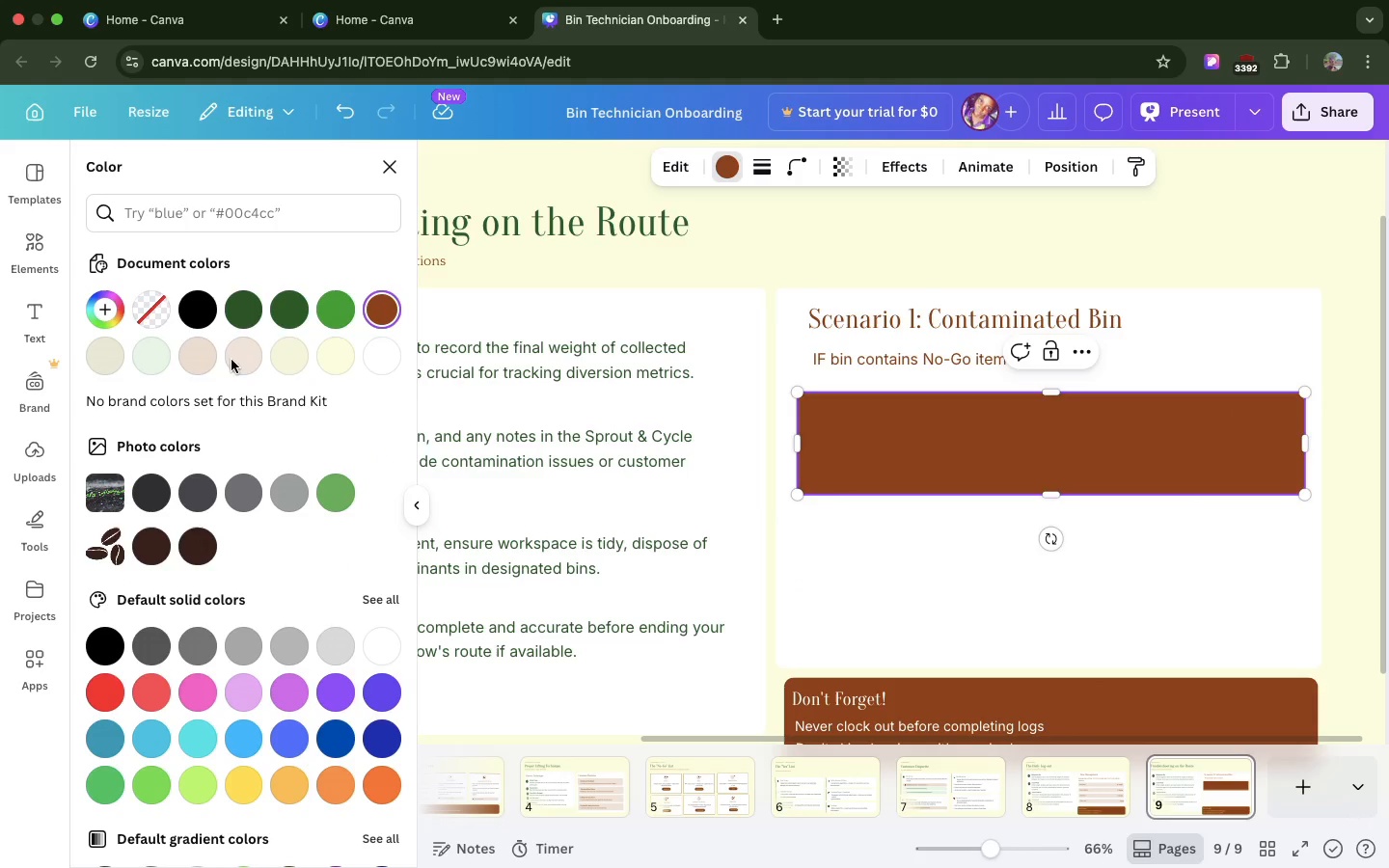 
left_click([233, 361])
 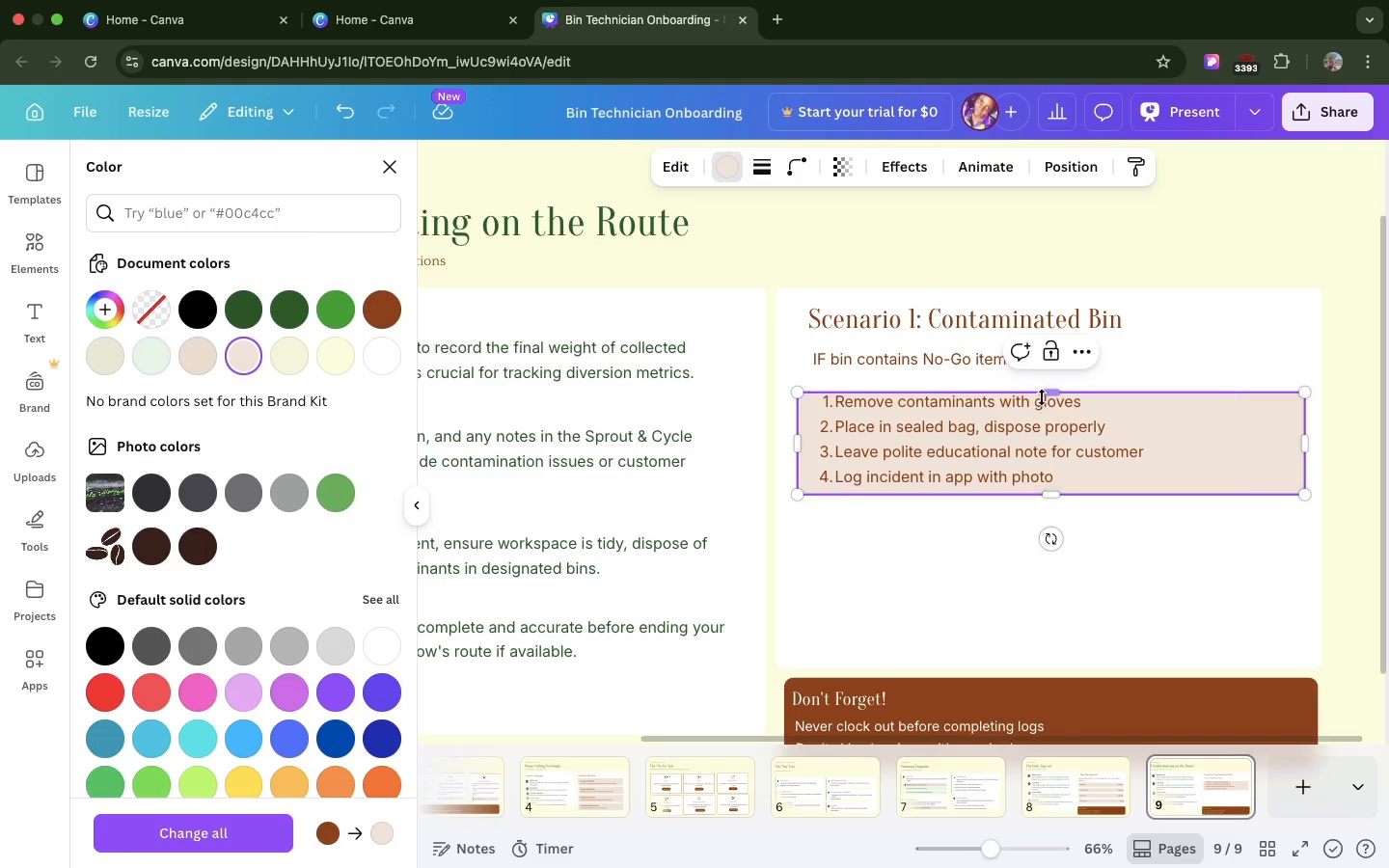 
left_click_drag(start_coordinate=[1054, 392], to_coordinate=[1053, 385])
 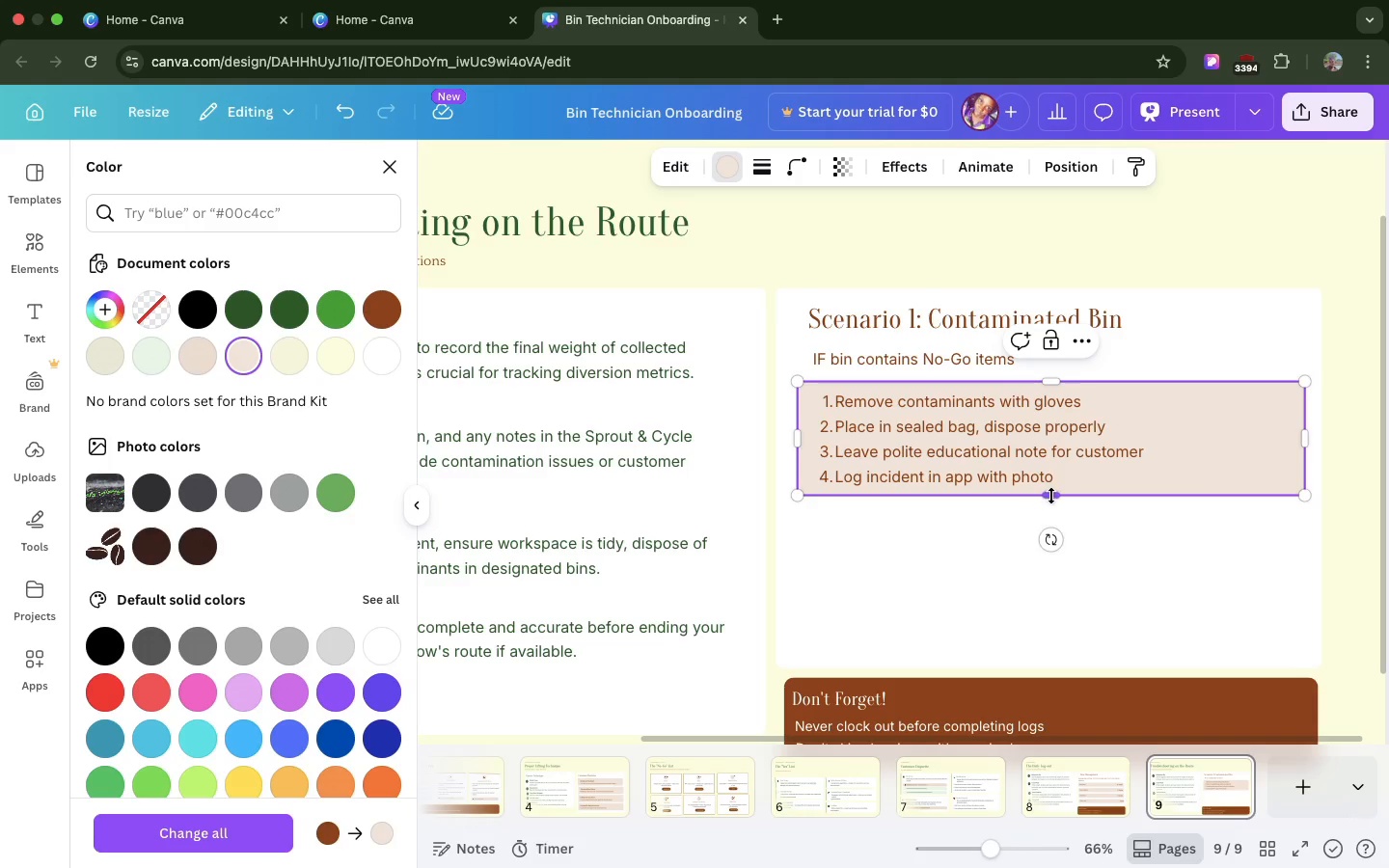 
left_click_drag(start_coordinate=[1051, 496], to_coordinate=[1051, 502])
 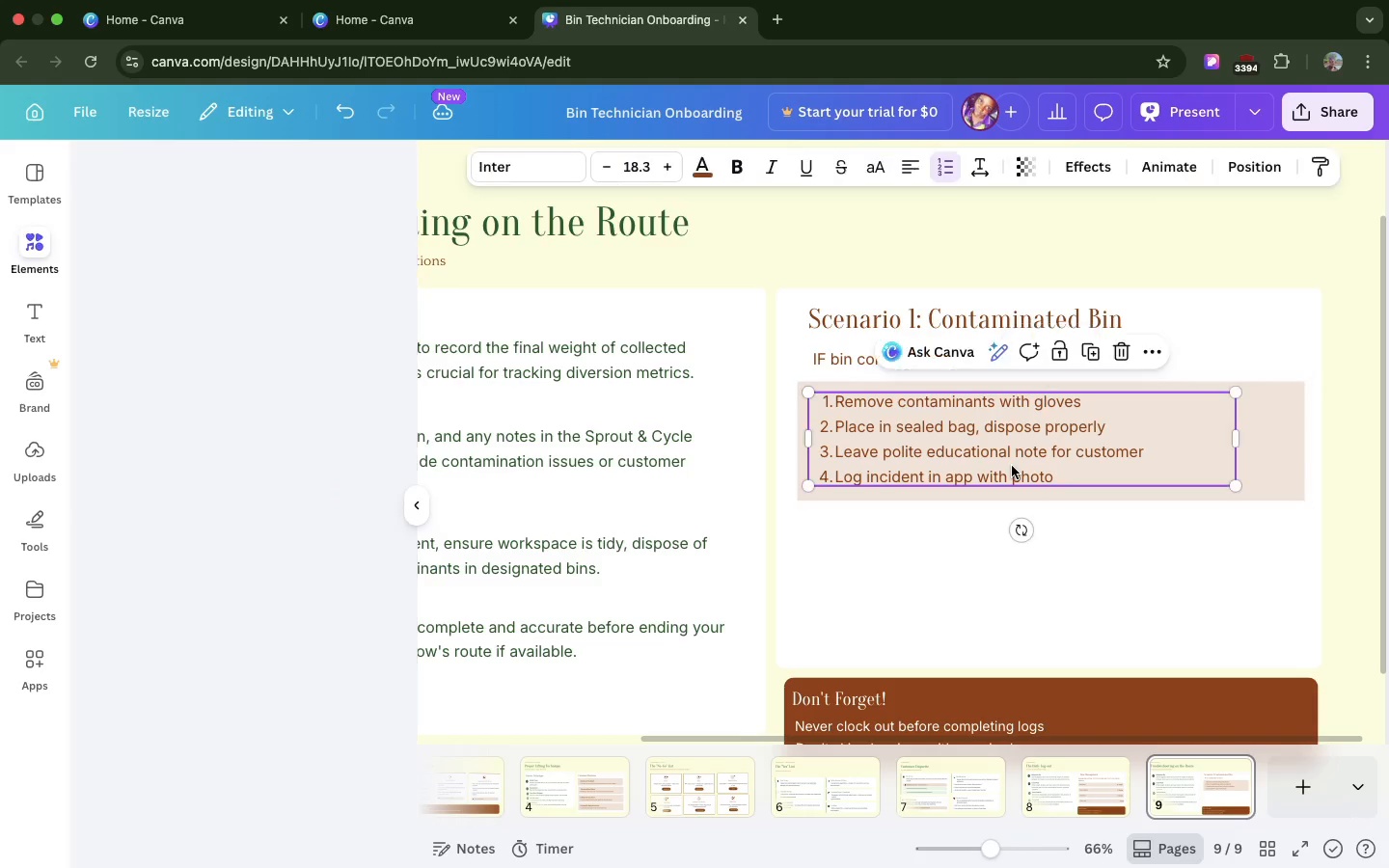 
left_click([1012, 466])
 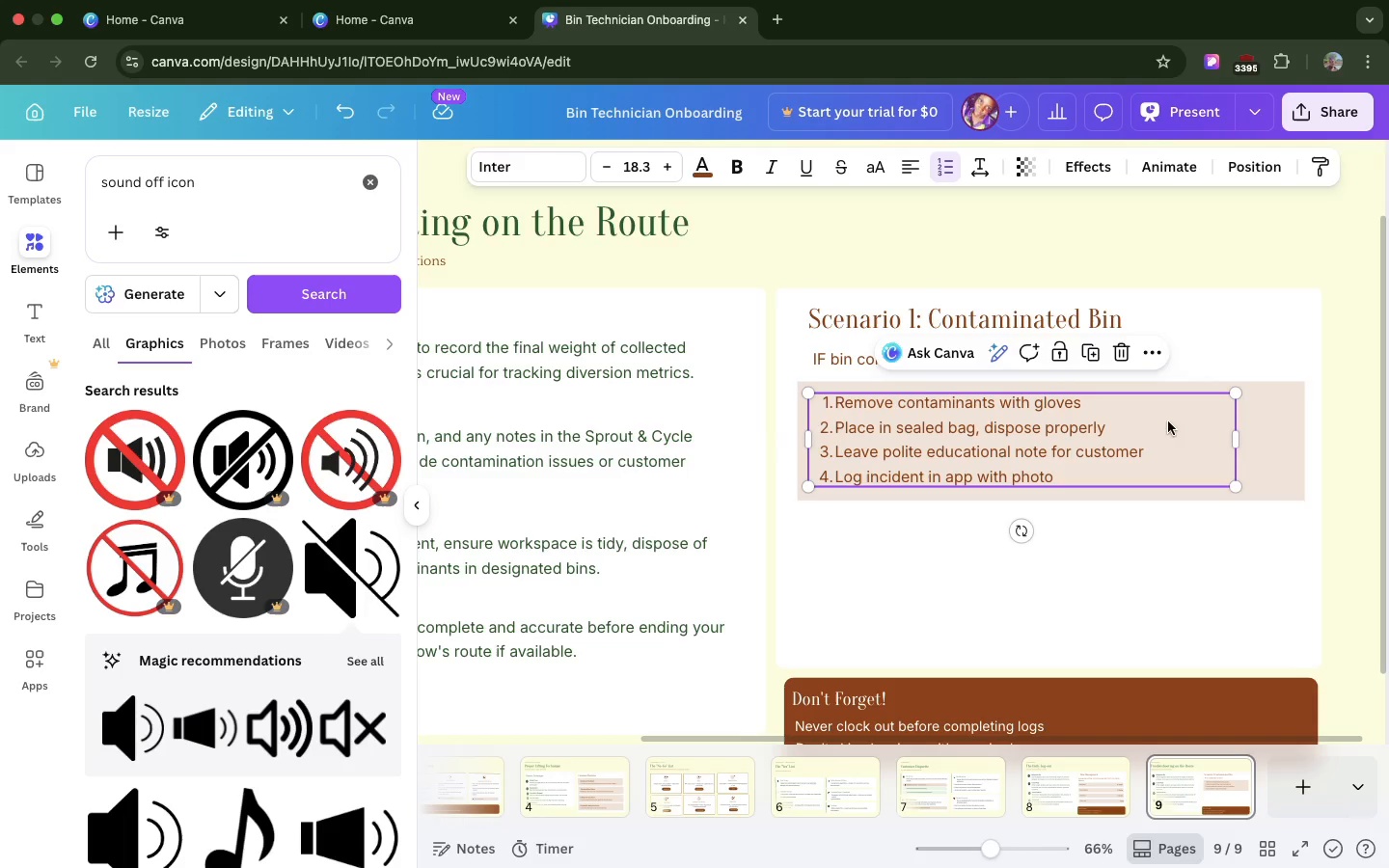 
left_click([1260, 429])
 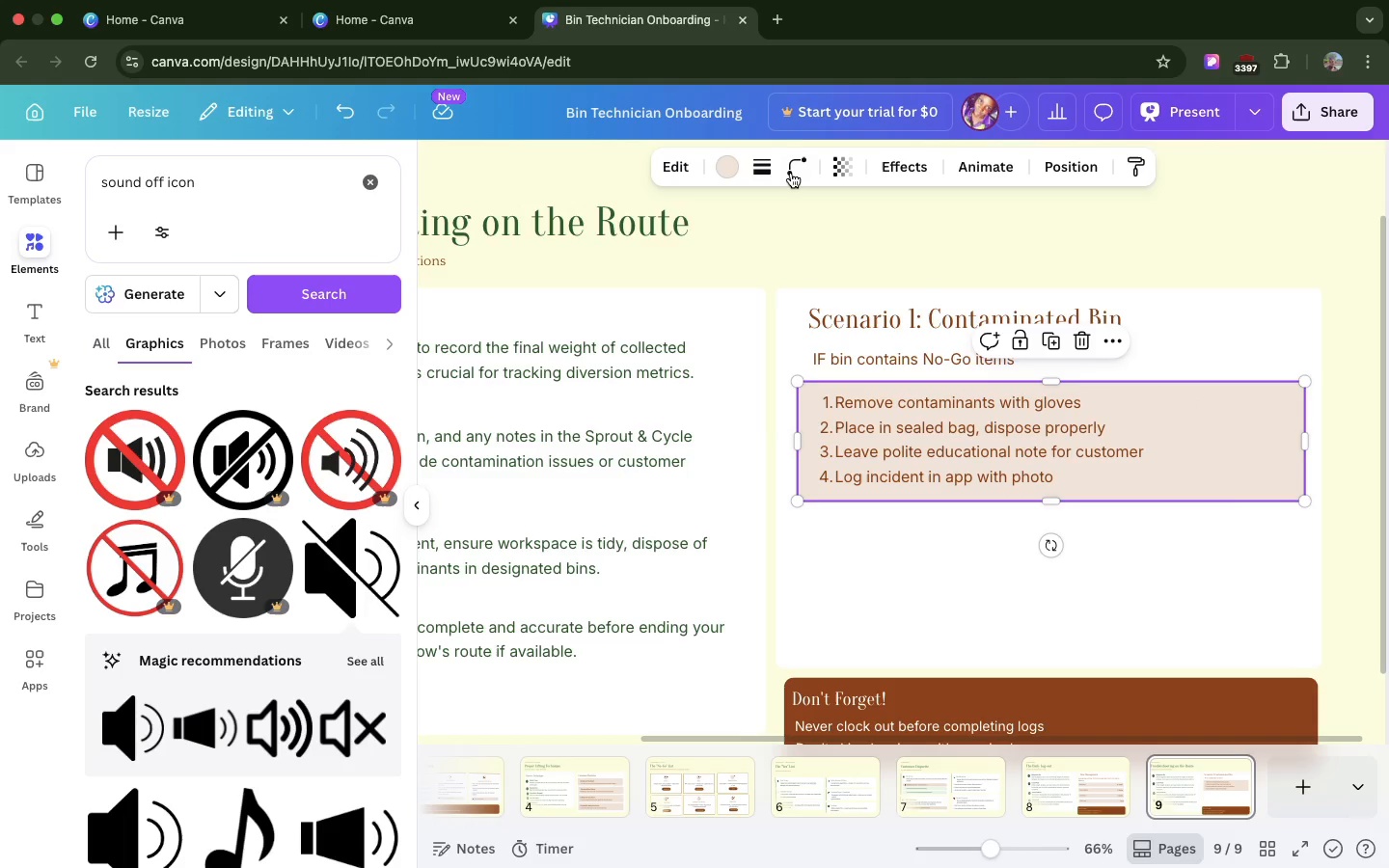 
left_click([790, 173])
 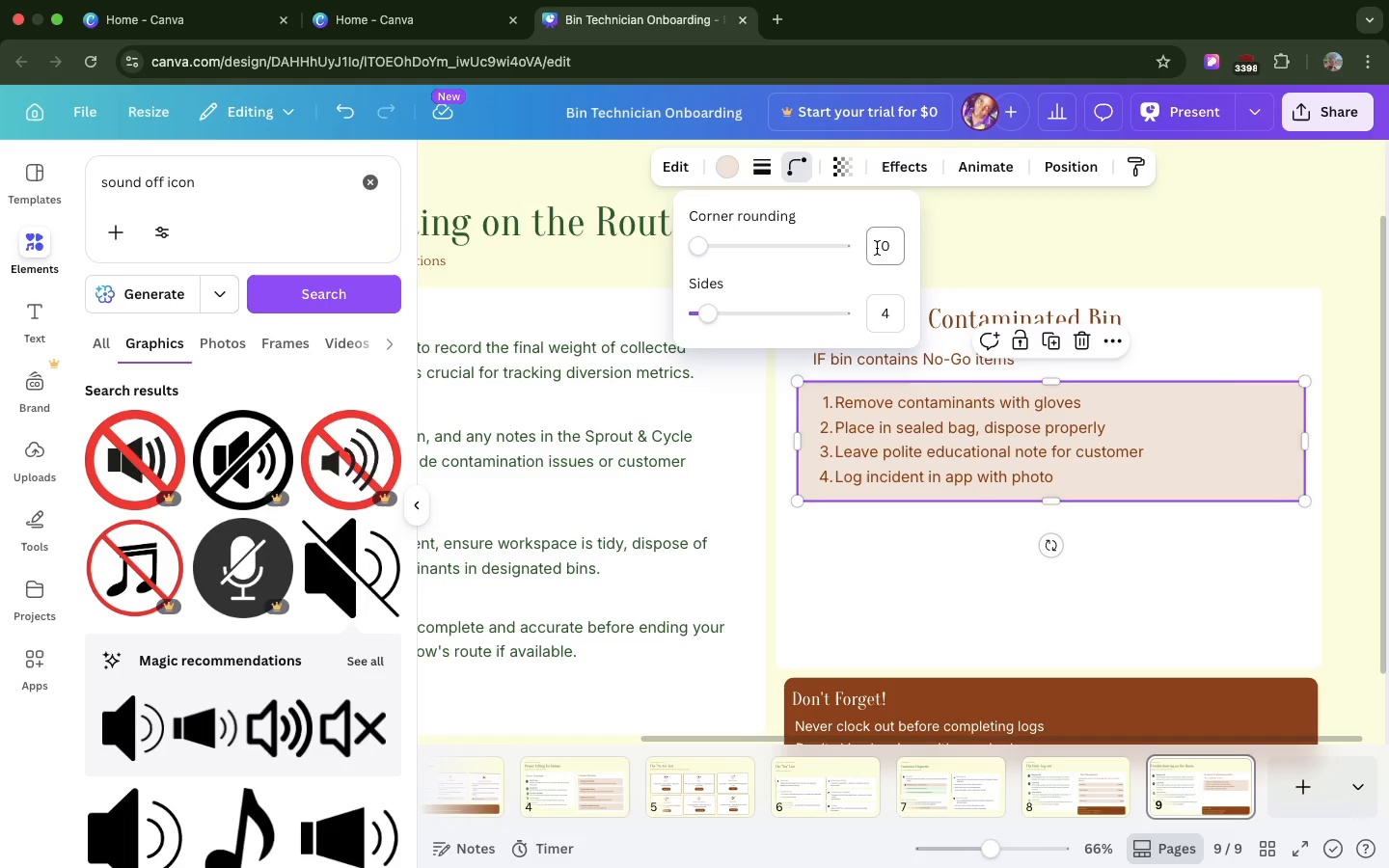 
left_click([877, 248])
 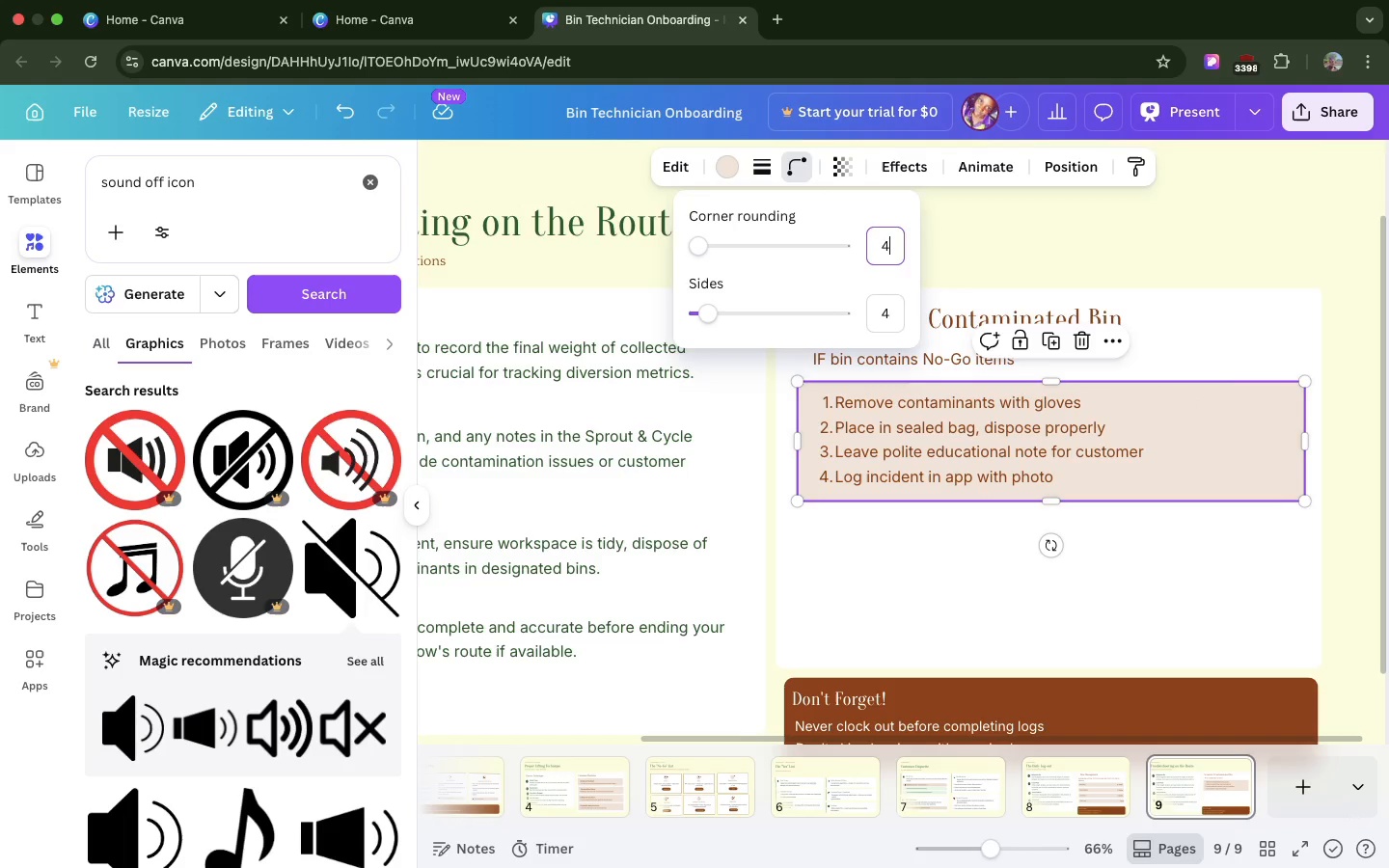 
key(4)
 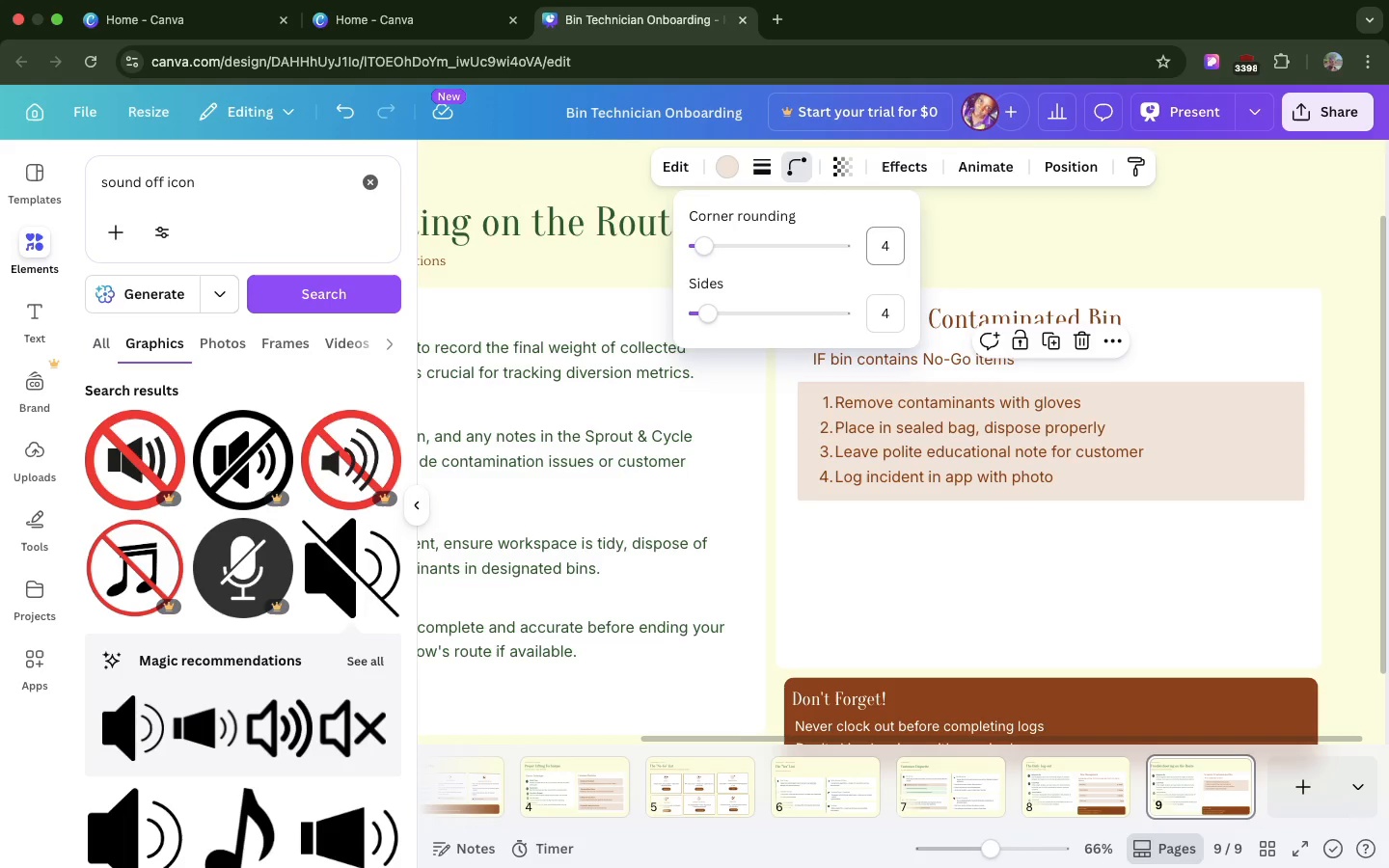 
key(Enter)
 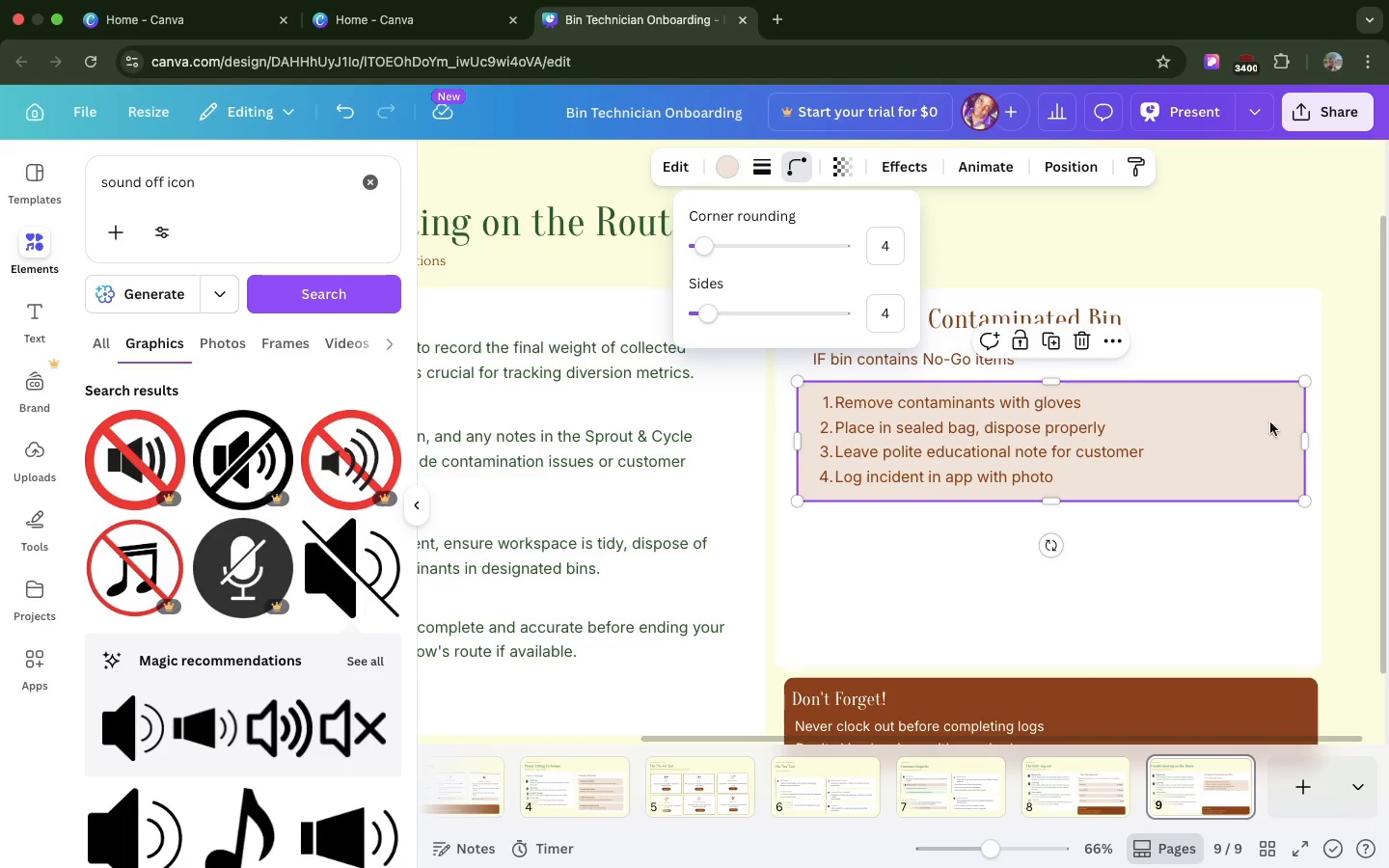 
wait(6.45)
 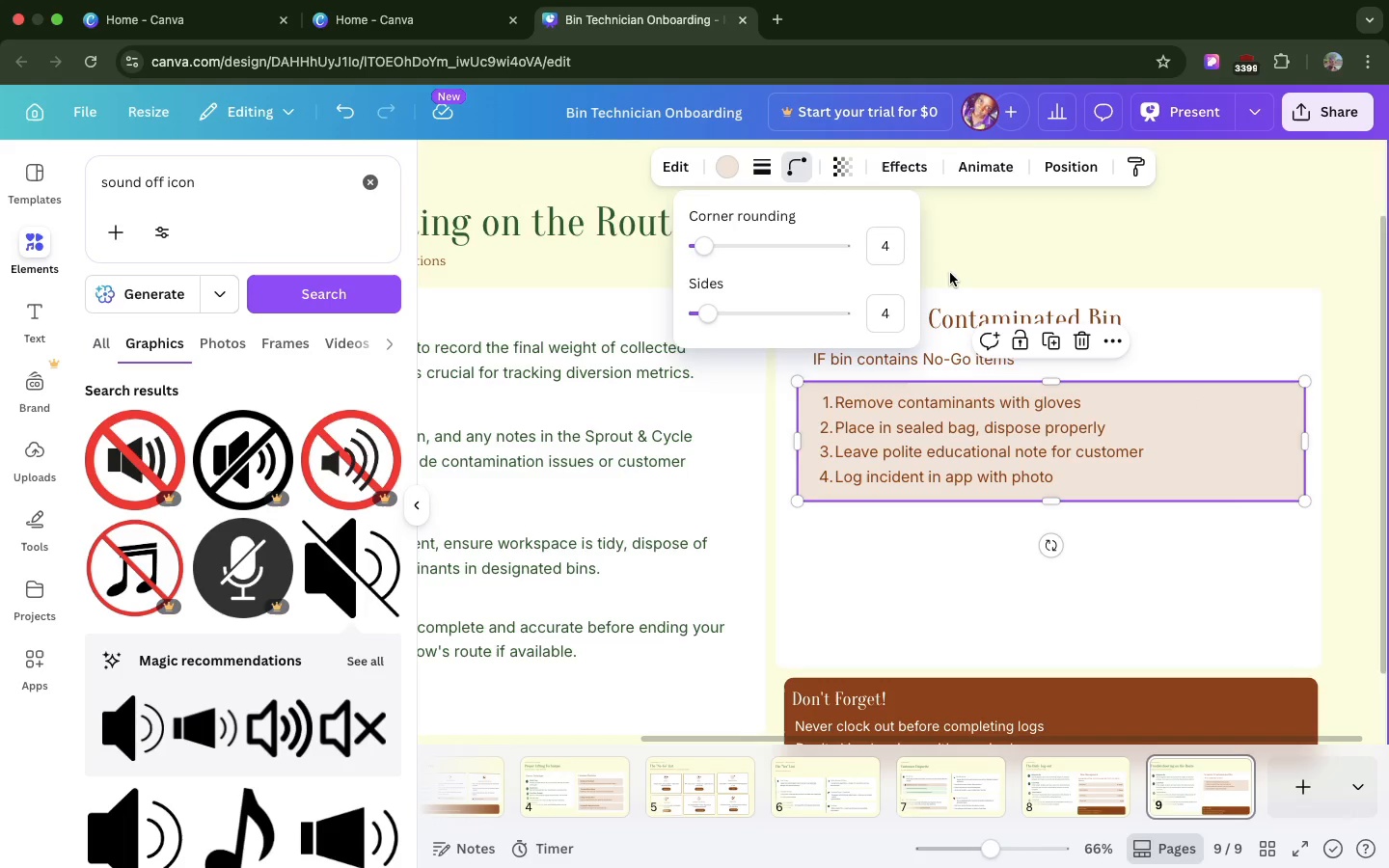 
left_click([1239, 536])
 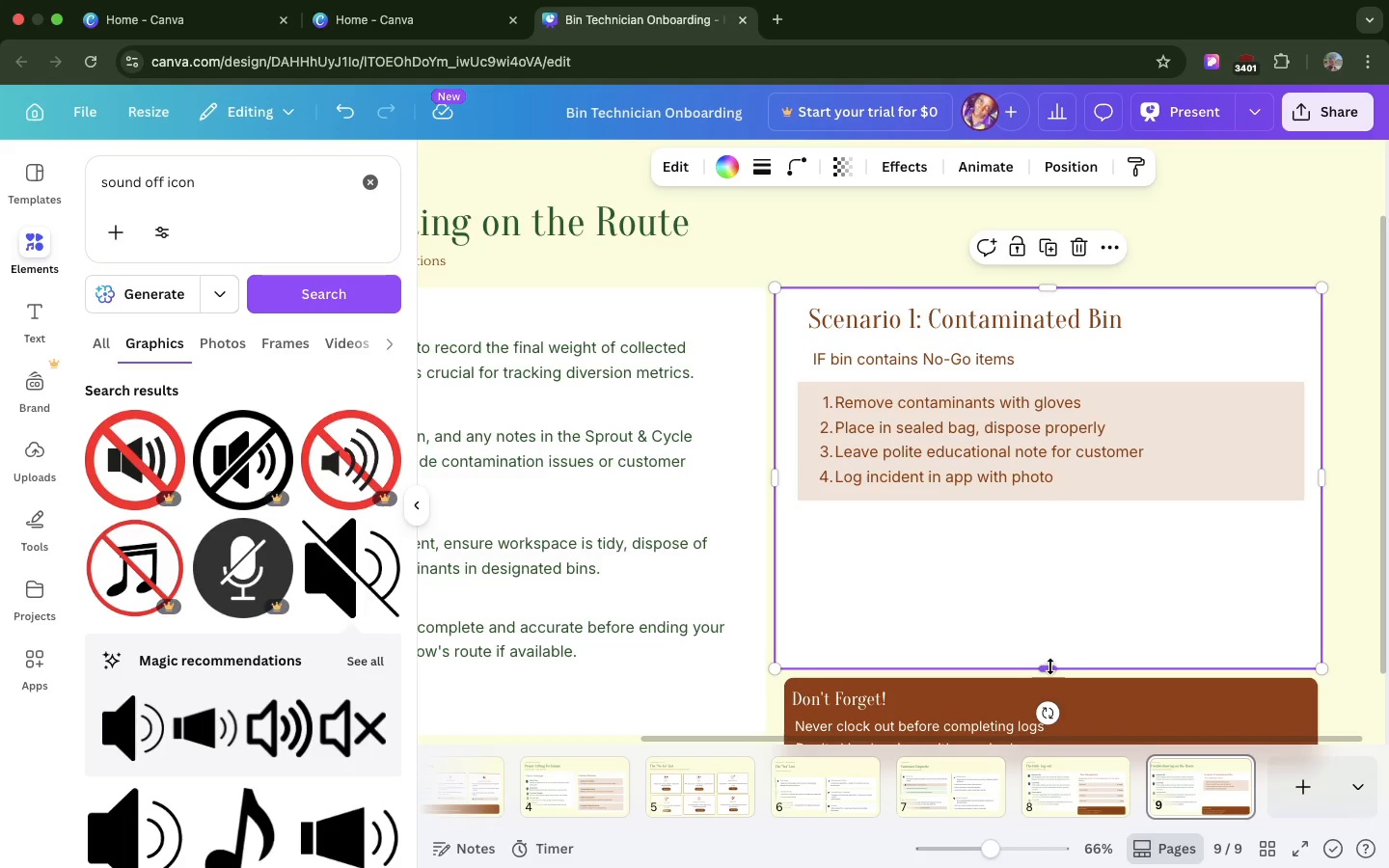 
left_click_drag(start_coordinate=[1050, 666], to_coordinate=[1044, 524])
 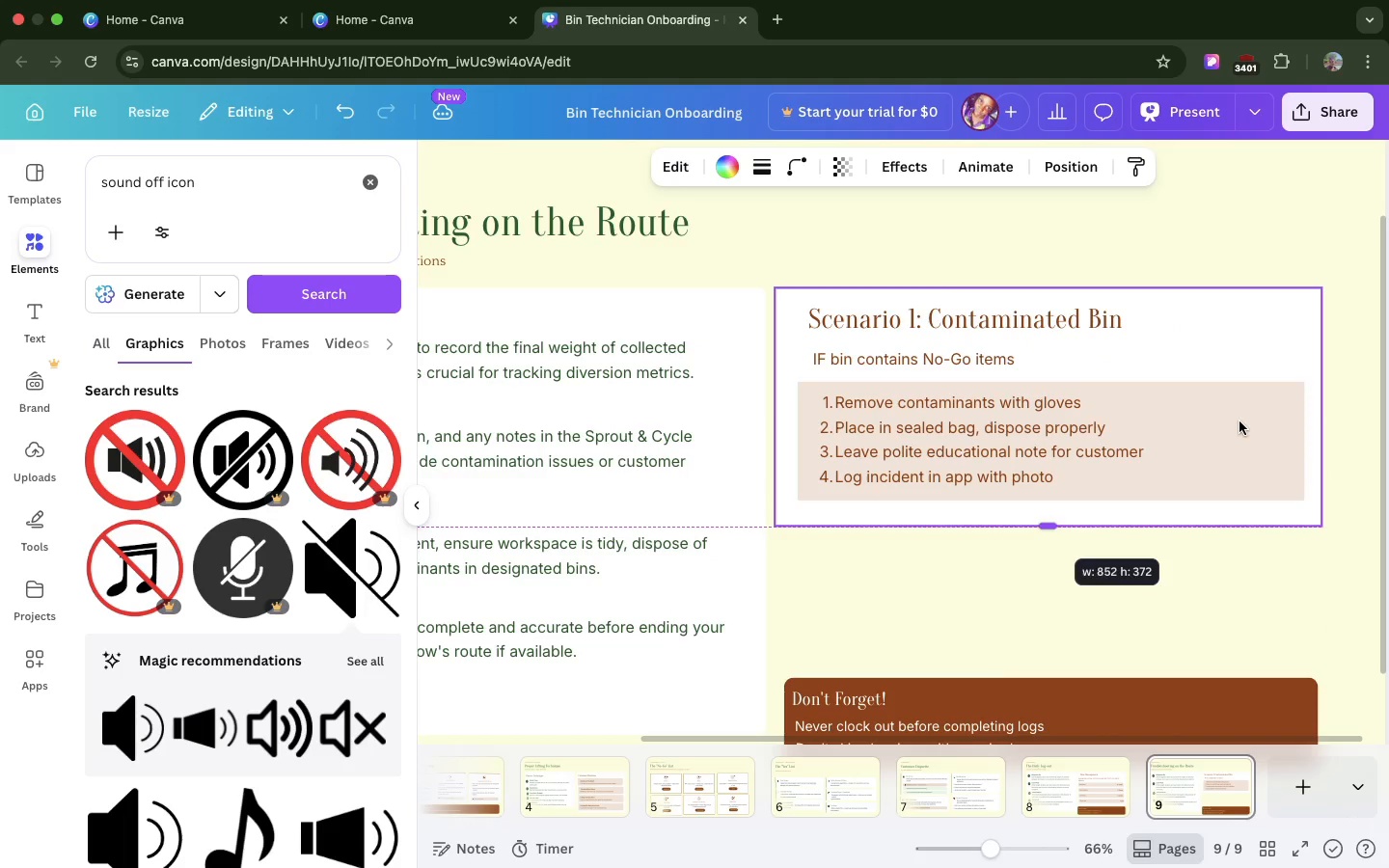 
left_click([1239, 421])
 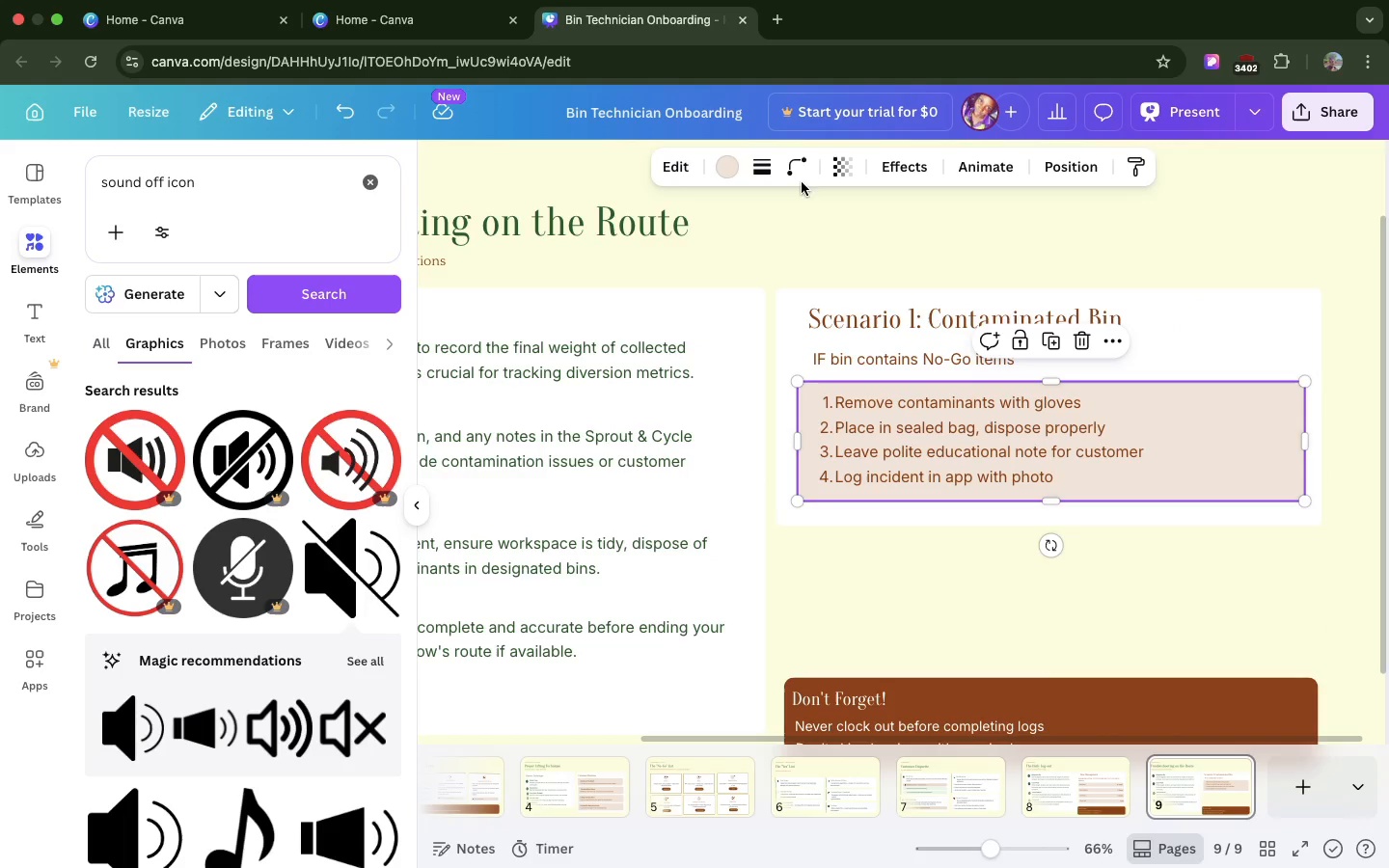 
left_click([801, 181])
 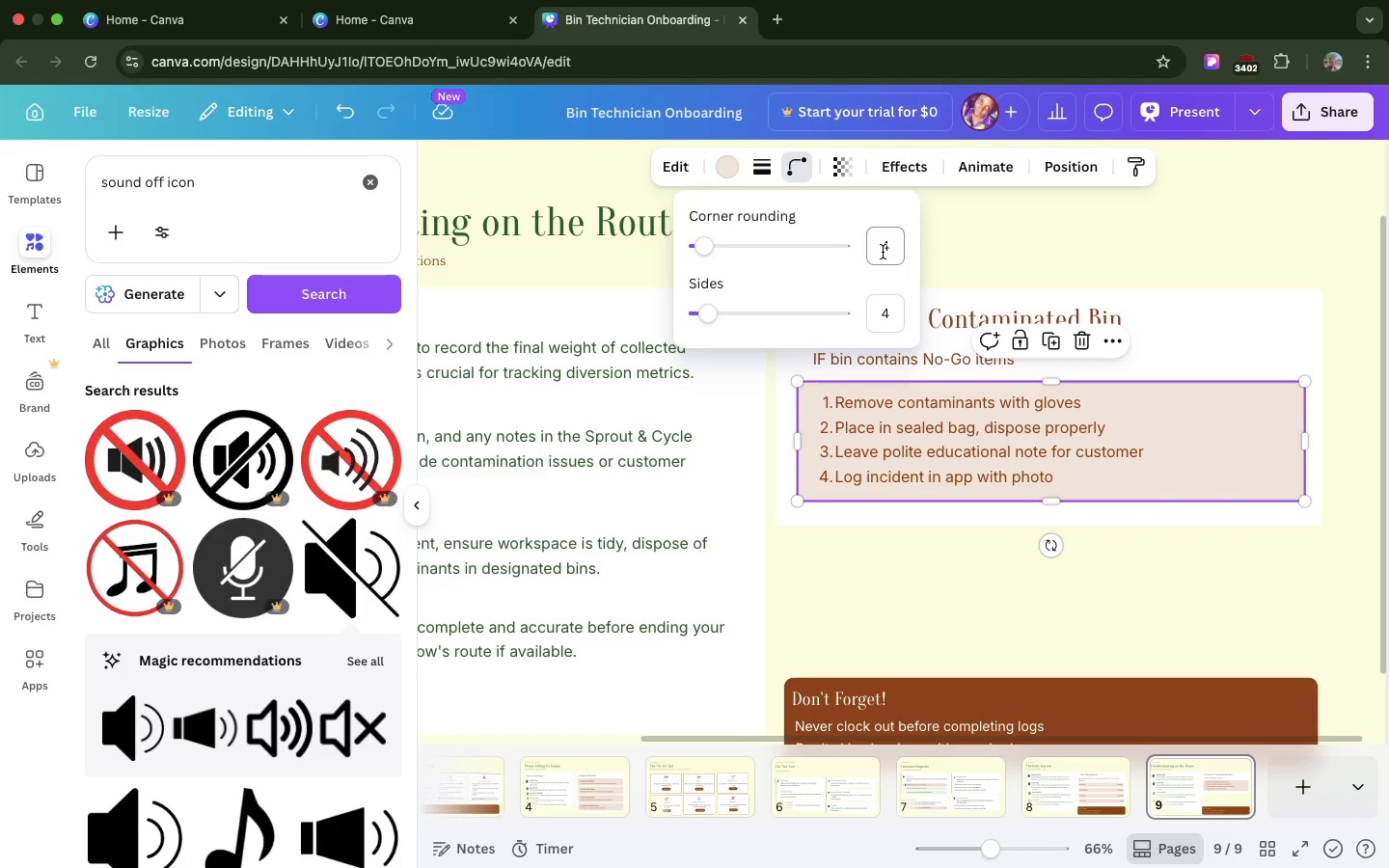 
left_click([883, 252])
 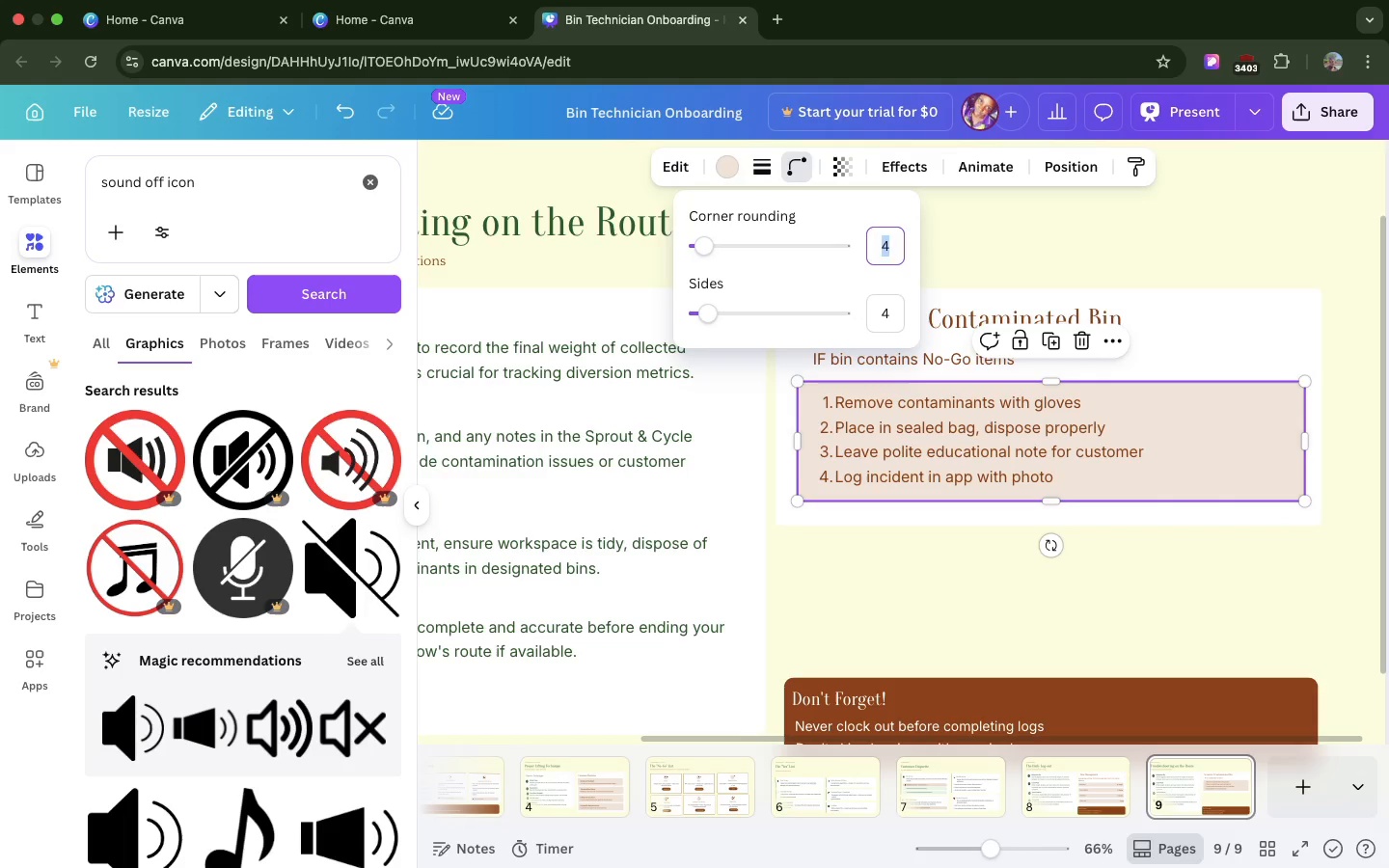 
type(1)
key(Backspace)
type(20)
 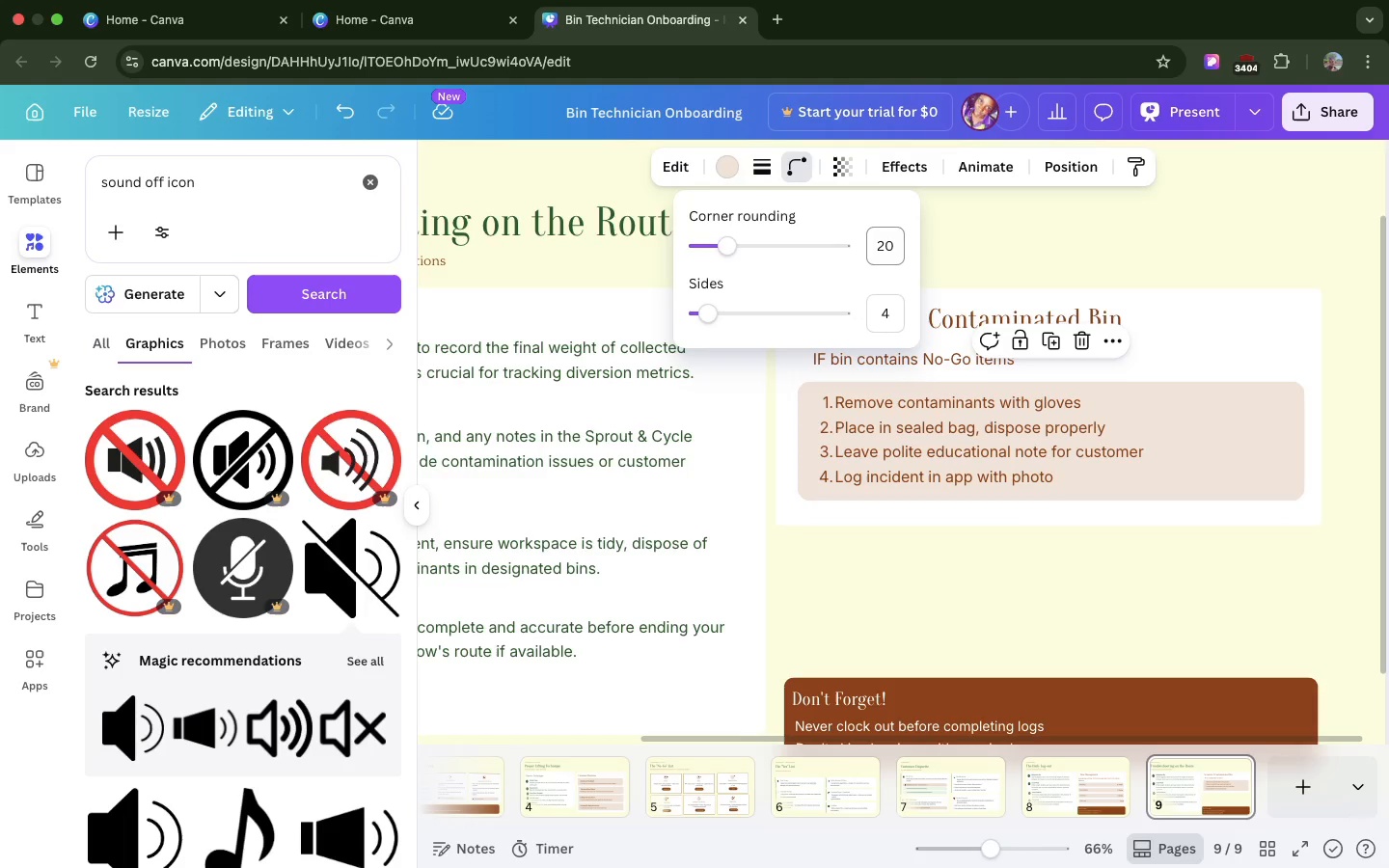 
key(Enter)
 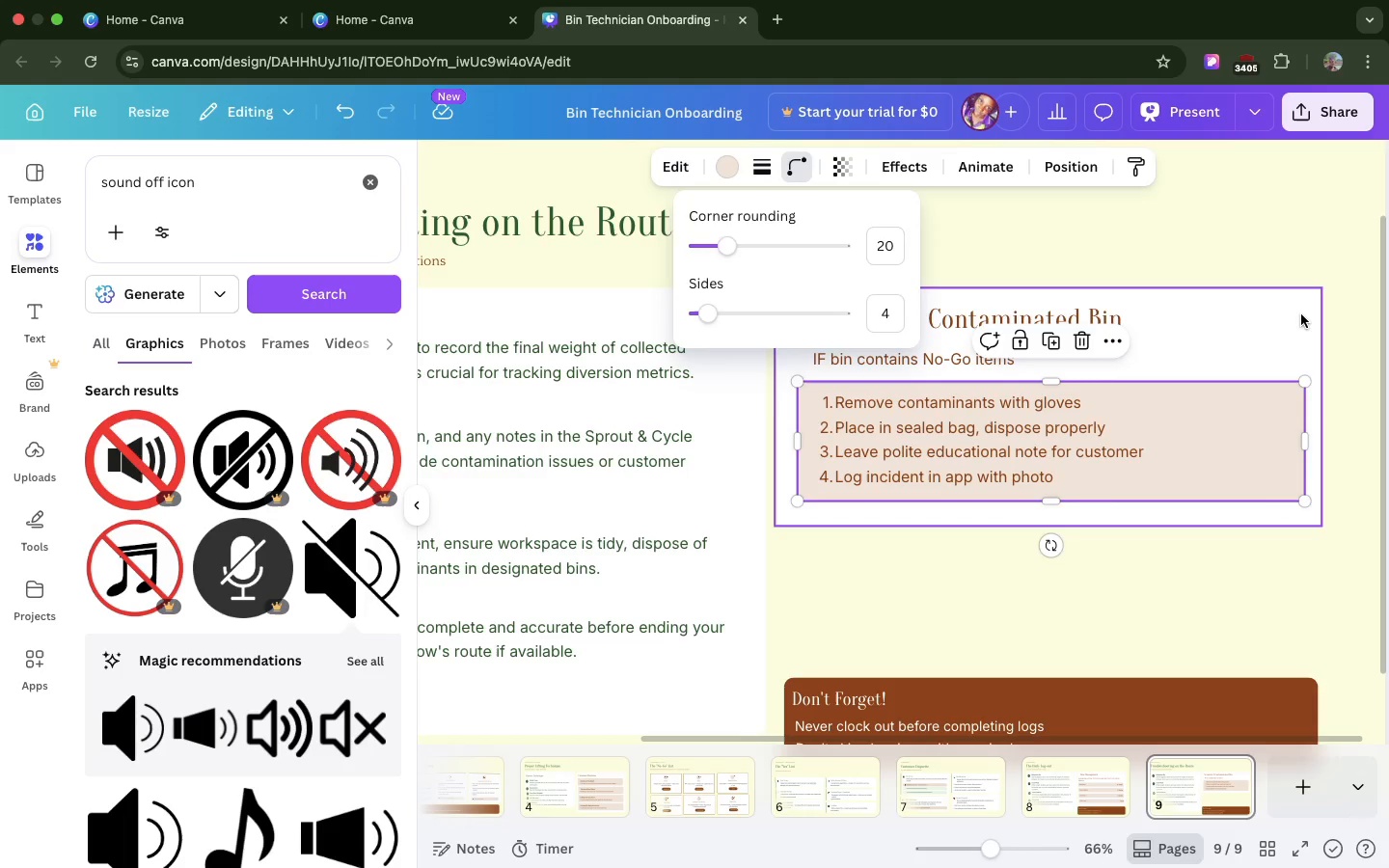 
left_click([1301, 314])
 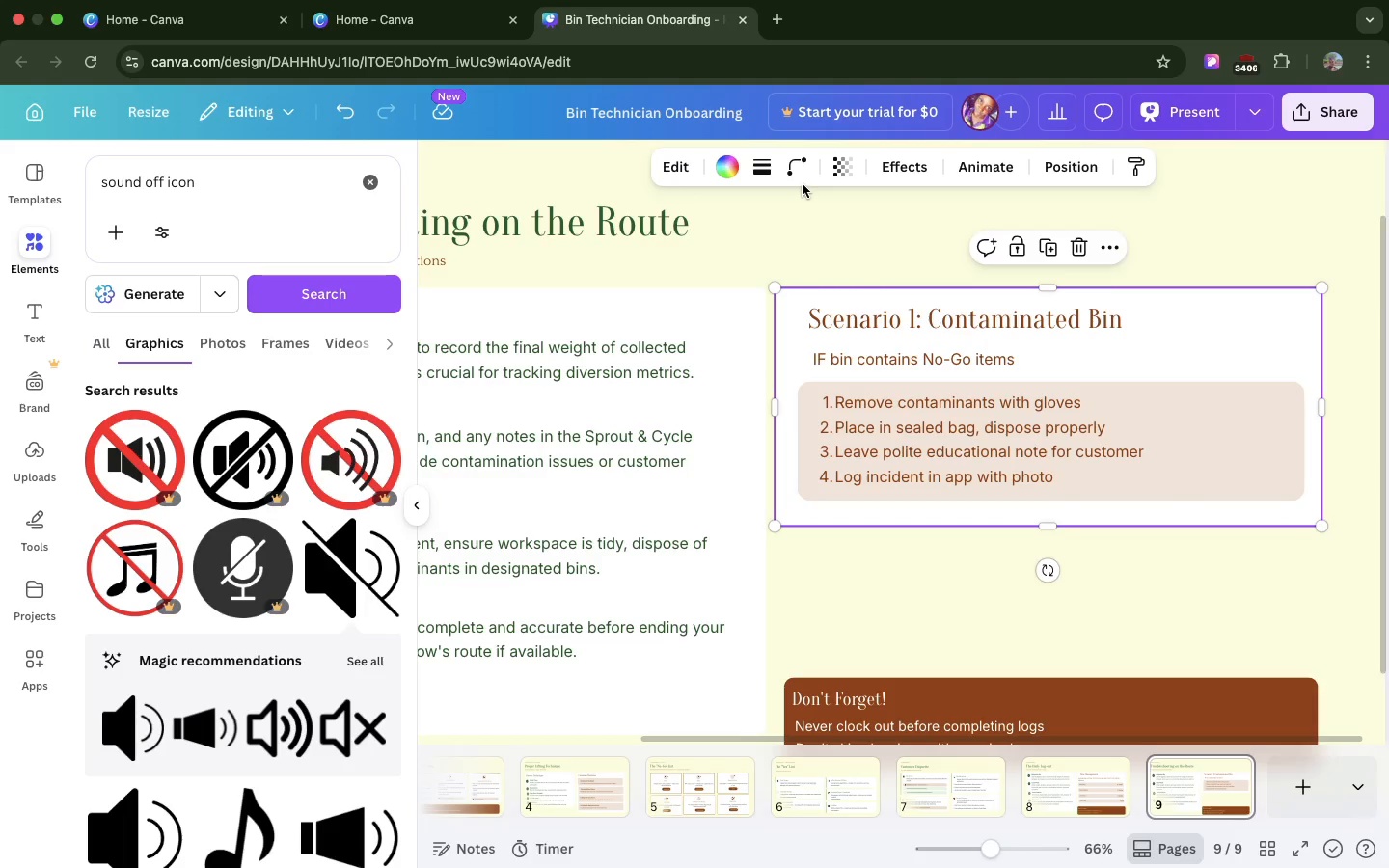 
left_click([801, 169])
 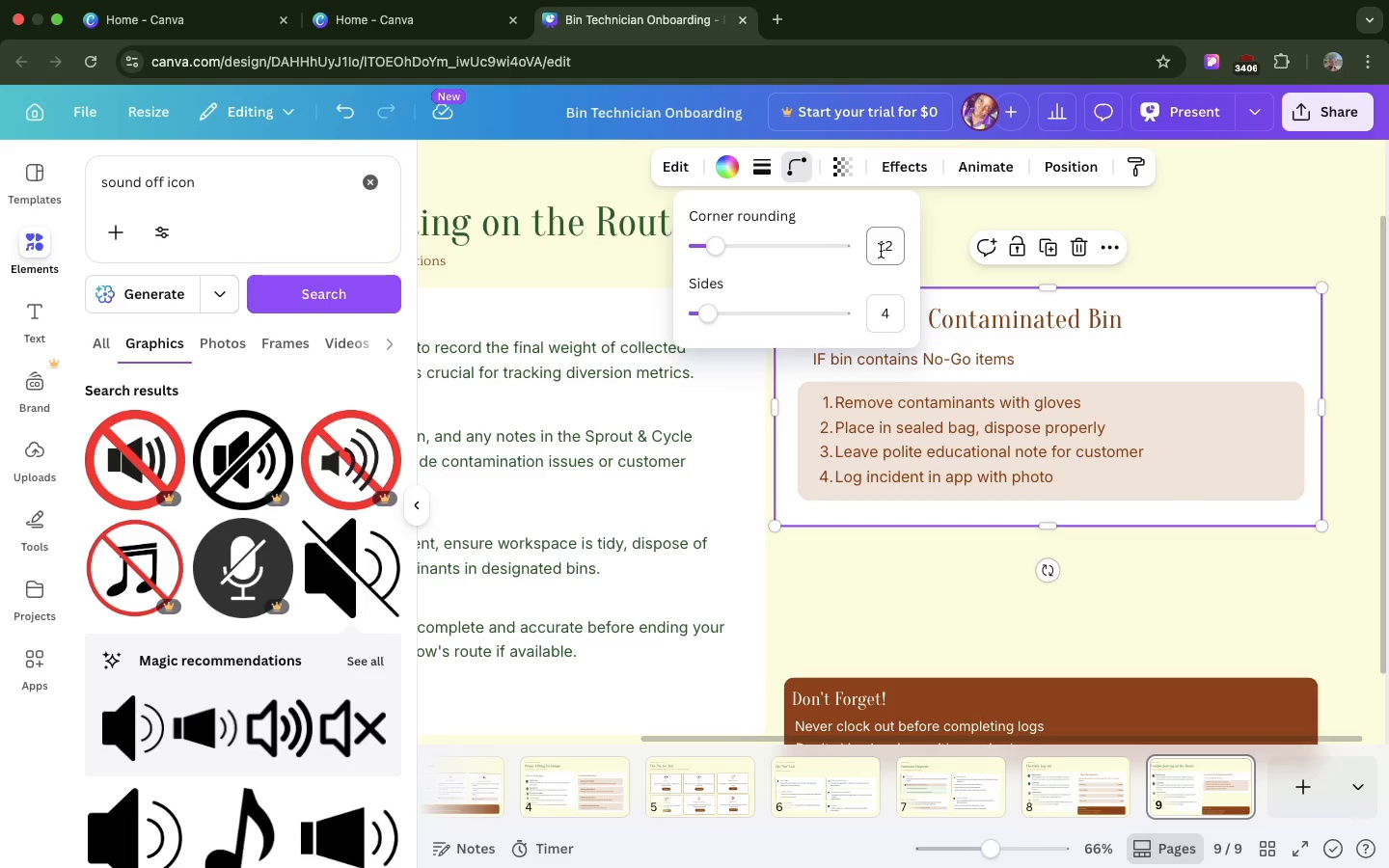 
left_click([881, 250])
 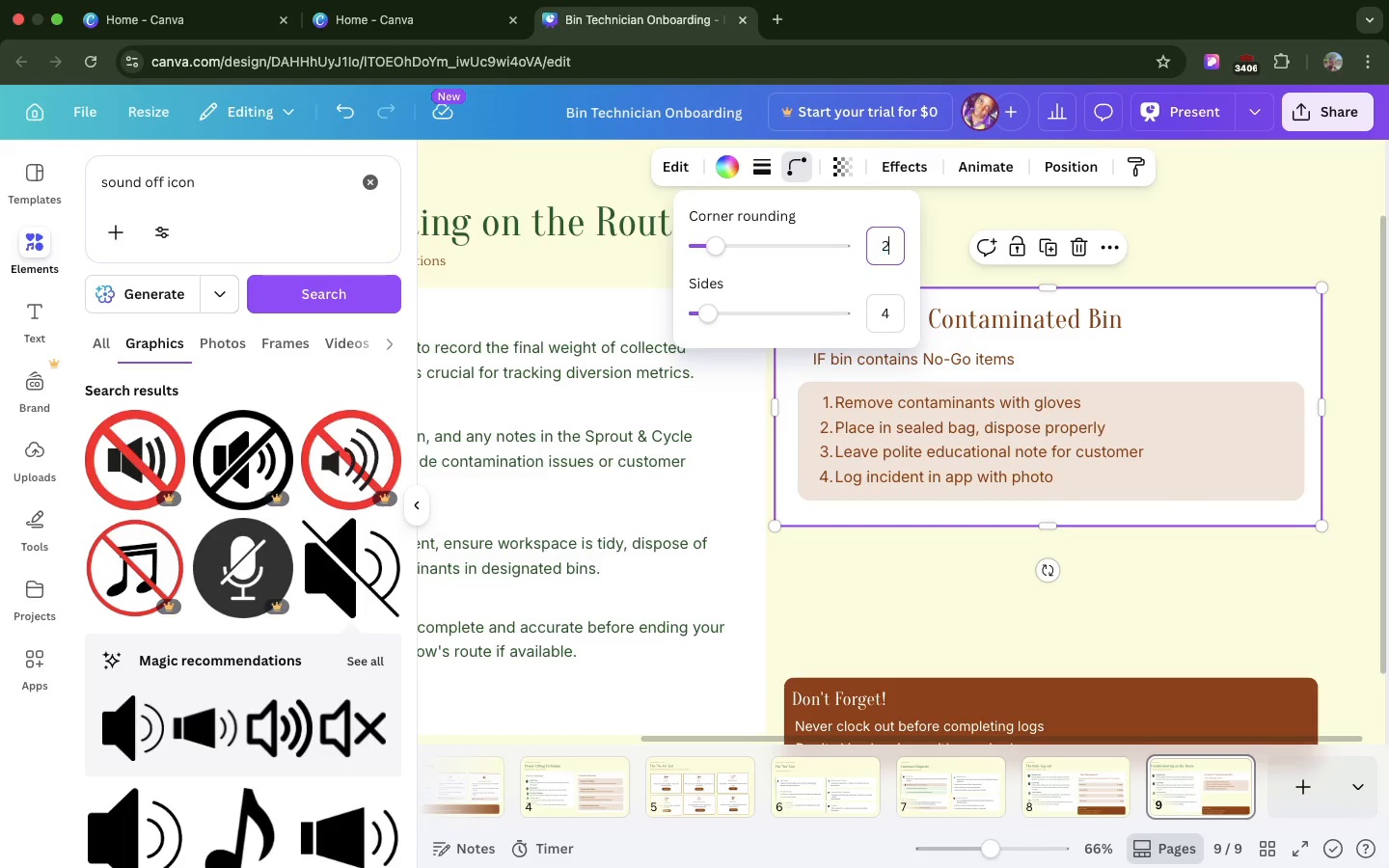 
type(24)
 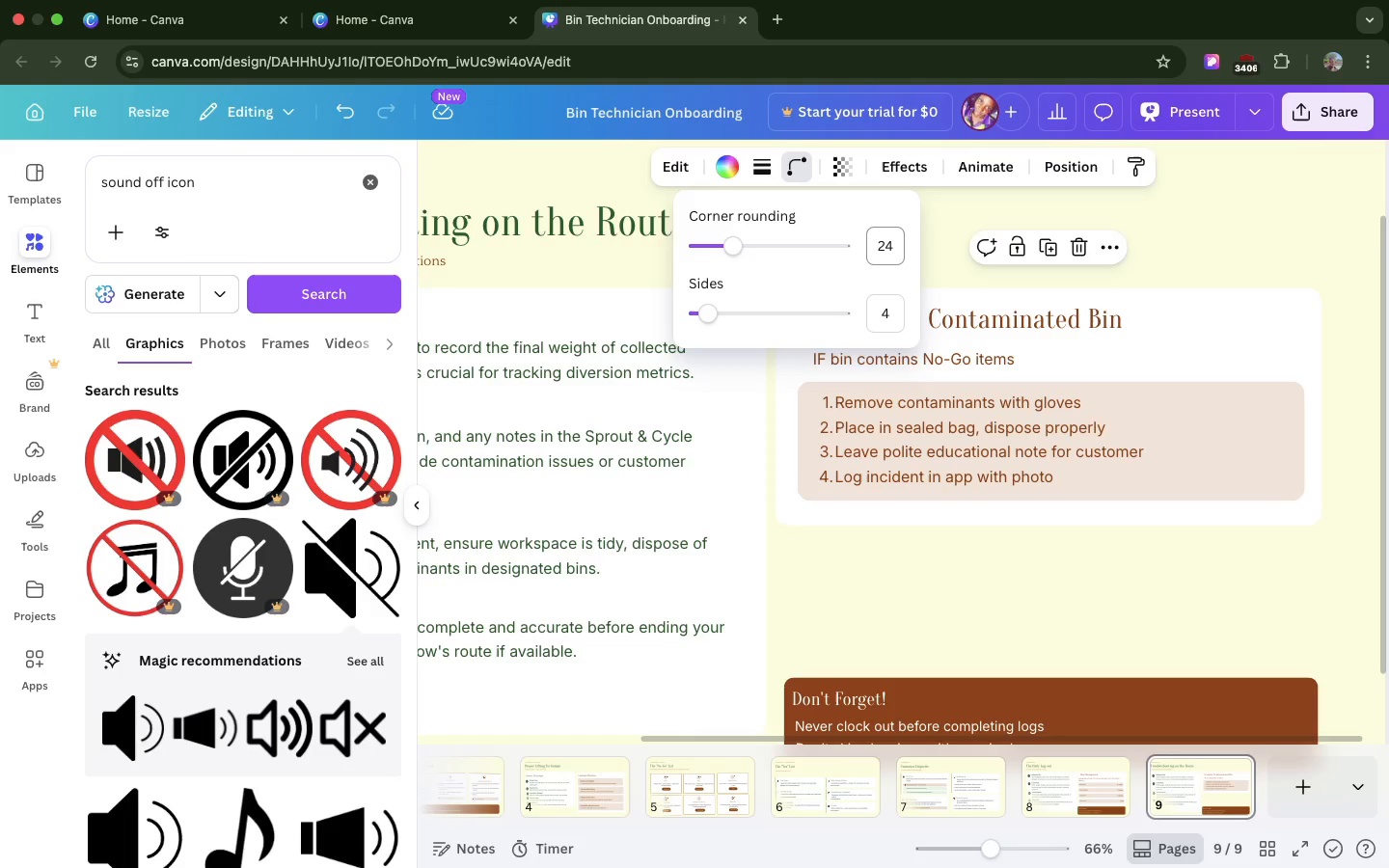 
key(Enter)
 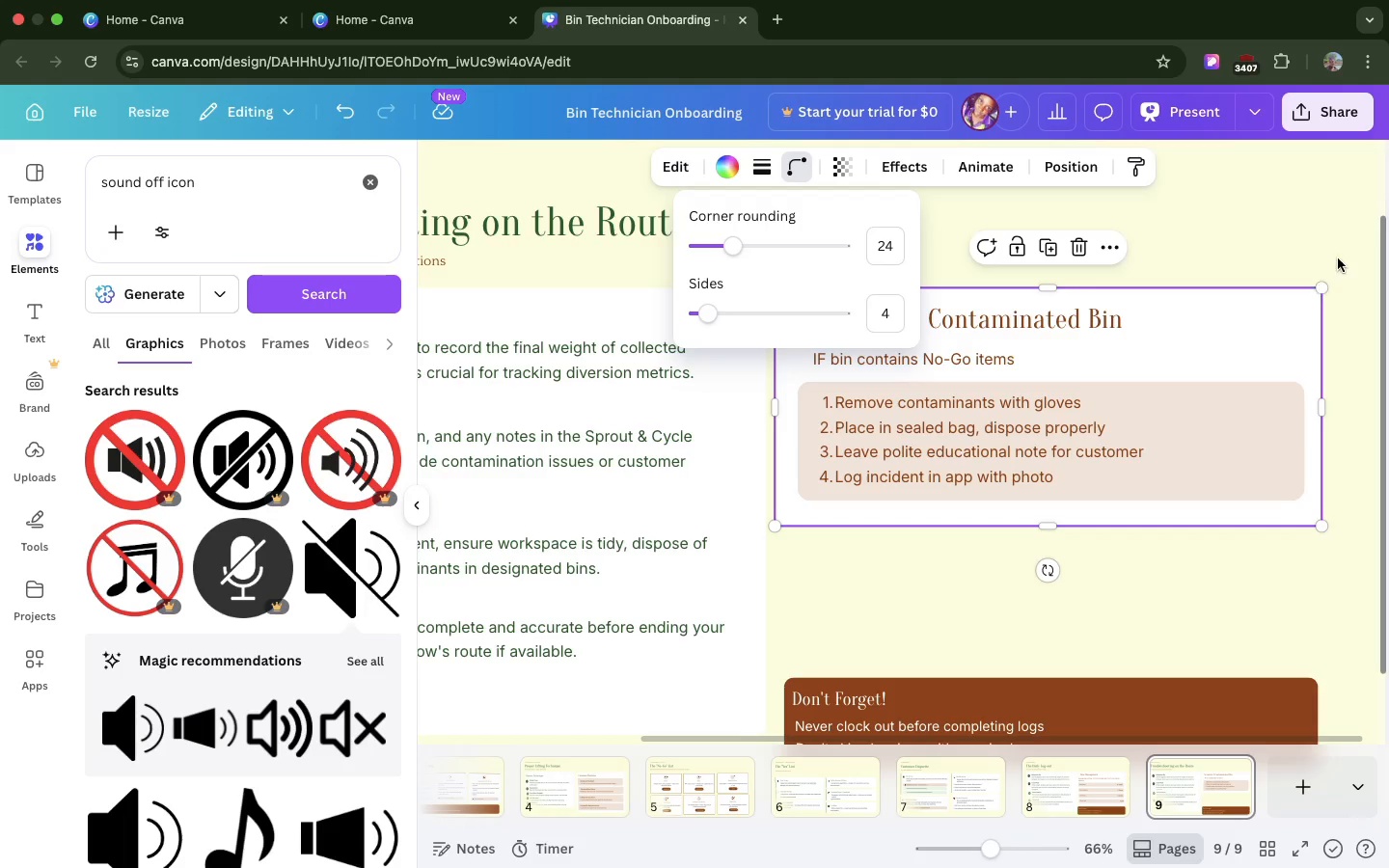 
left_click([1341, 253])
 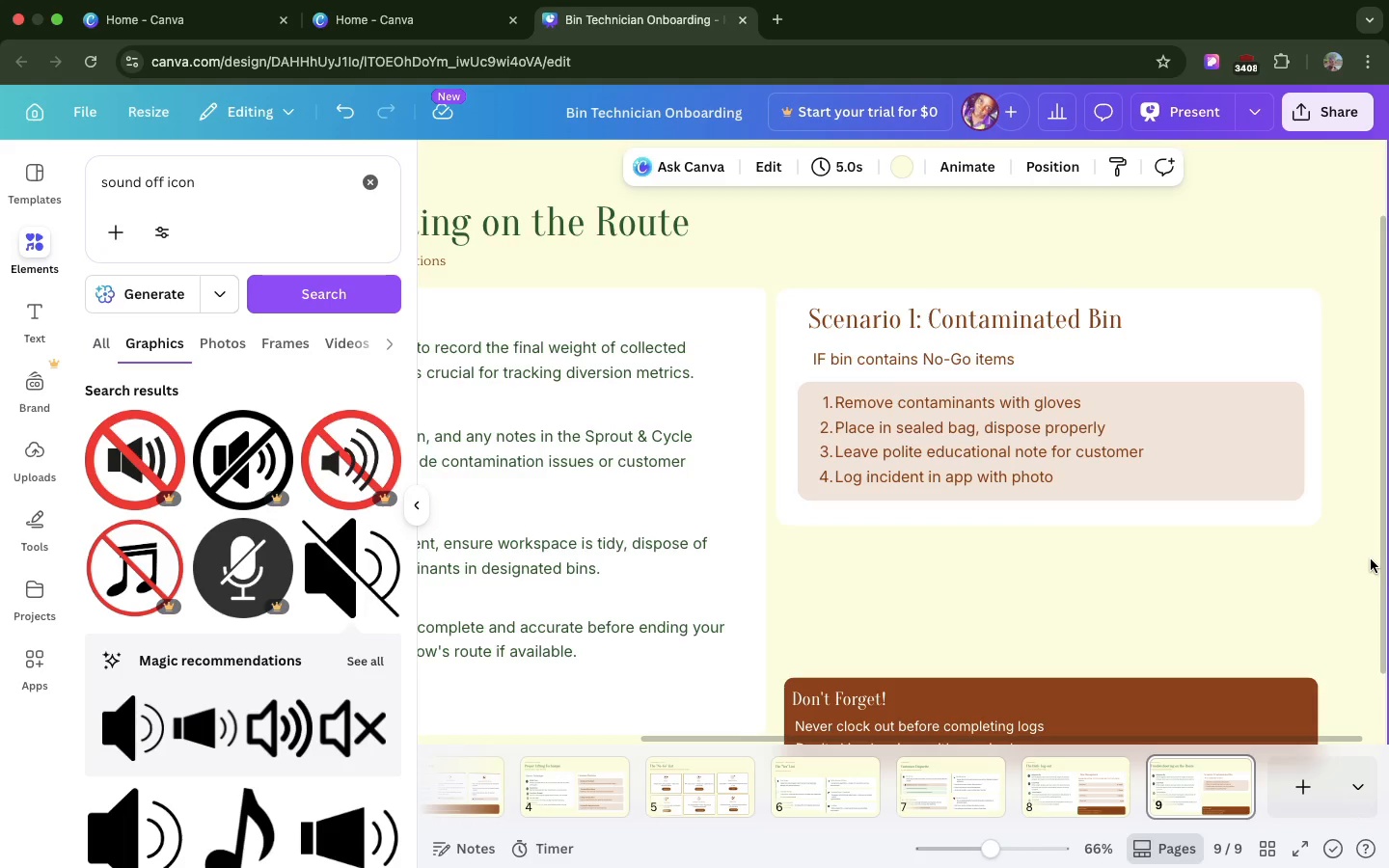 
left_click_drag(start_coordinate=[1371, 559], to_coordinate=[781, 232])
 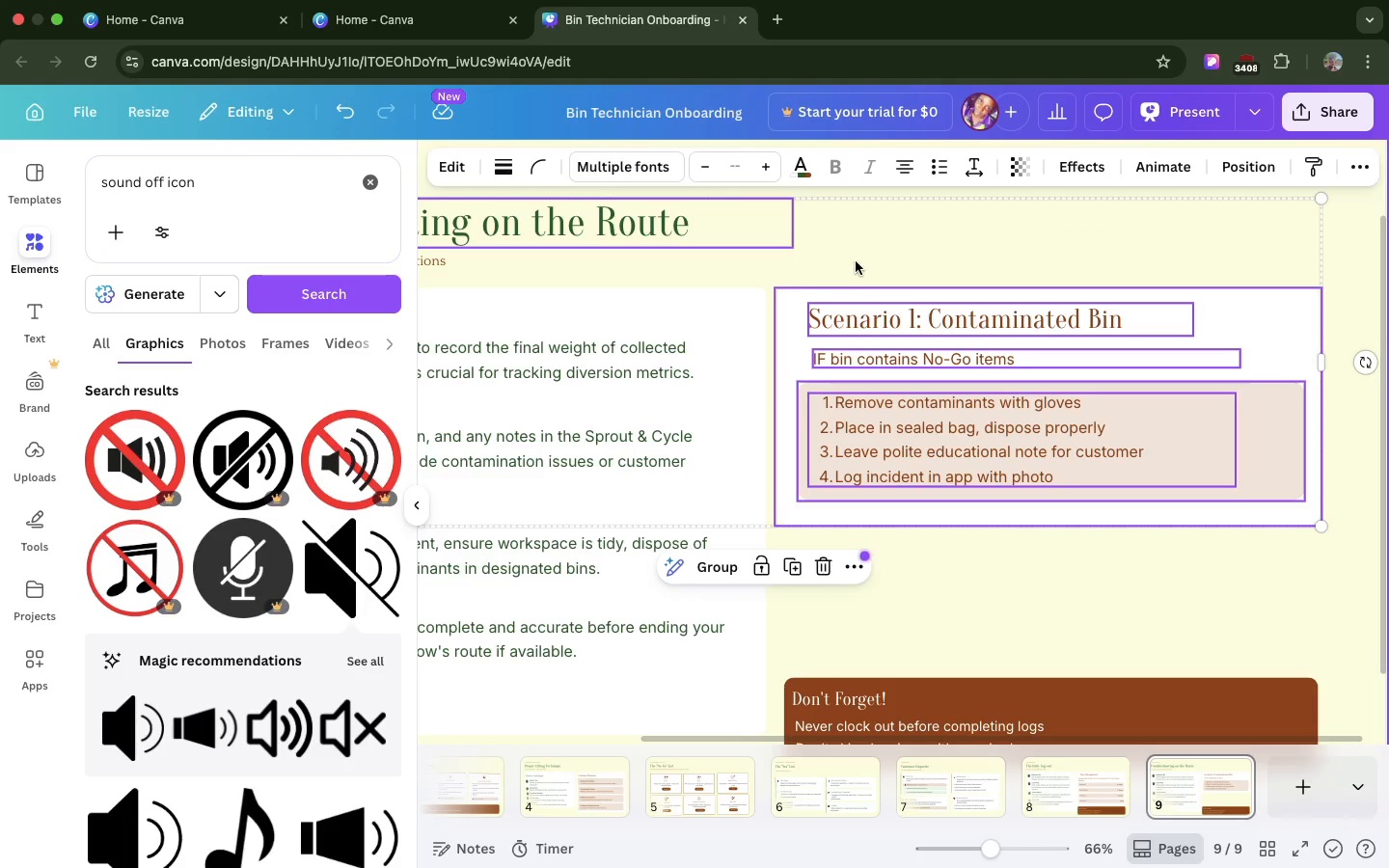 
left_click([856, 261])
 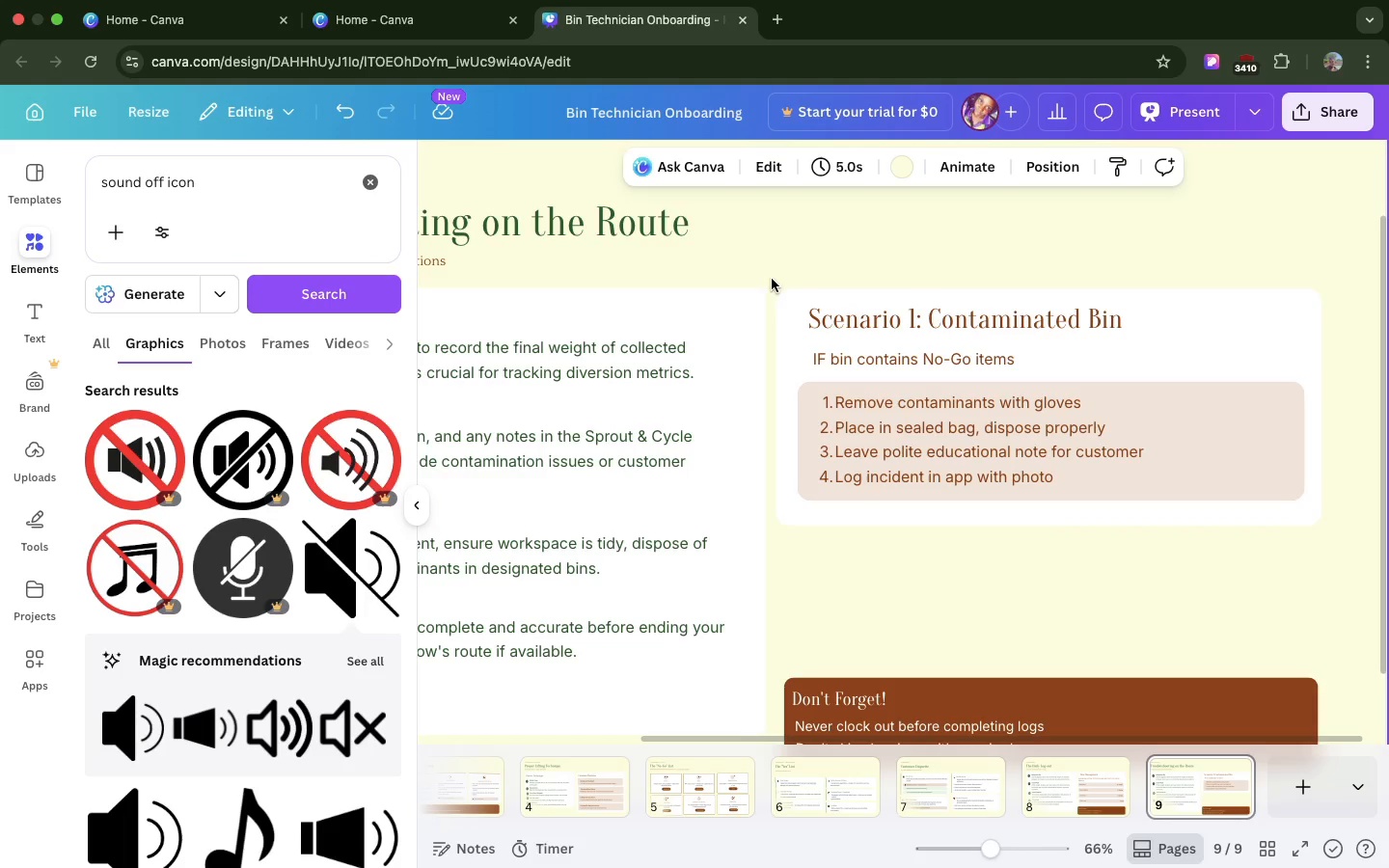 
left_click_drag(start_coordinate=[776, 281], to_coordinate=[1151, 536])
 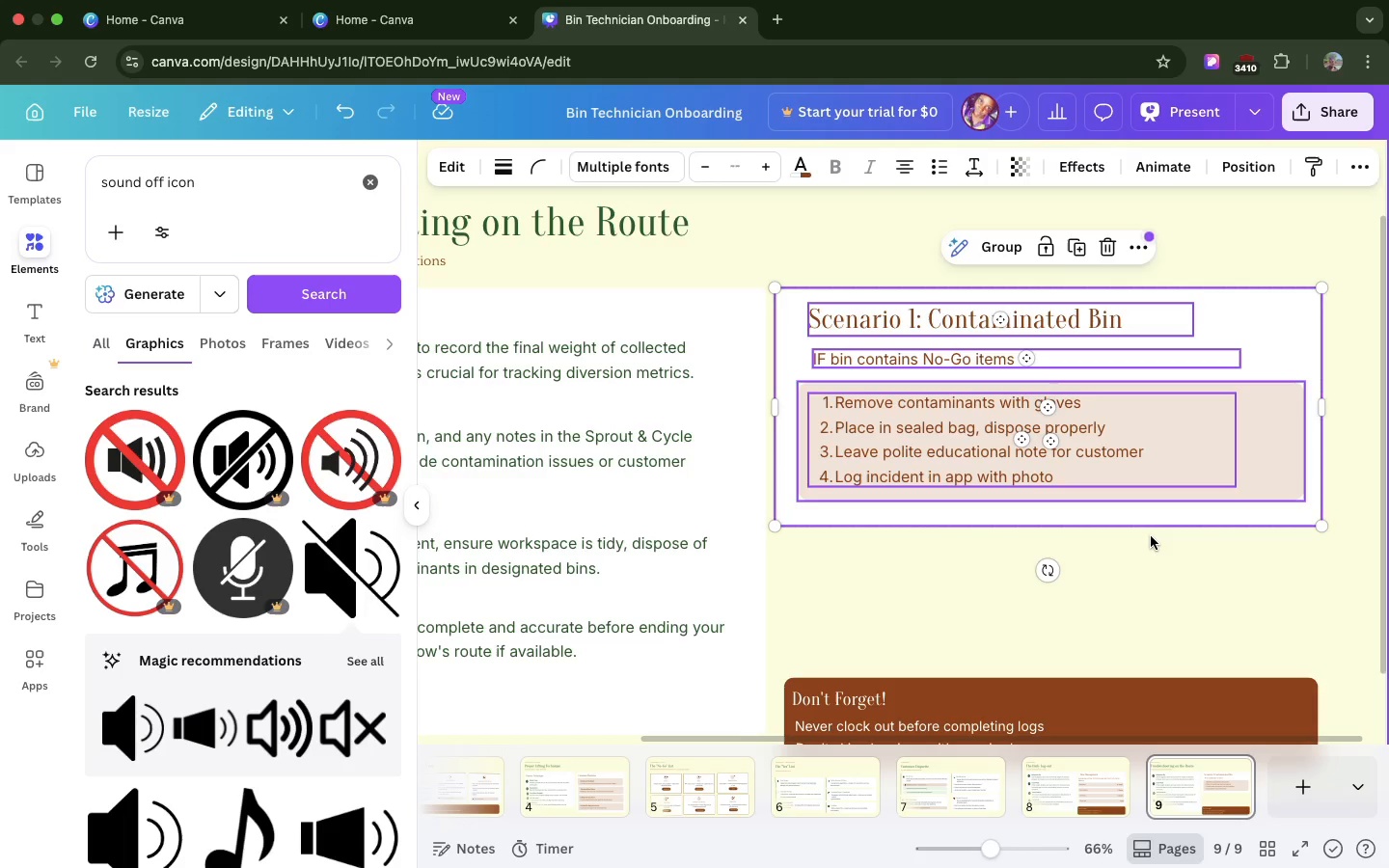 
key(Meta+D)
 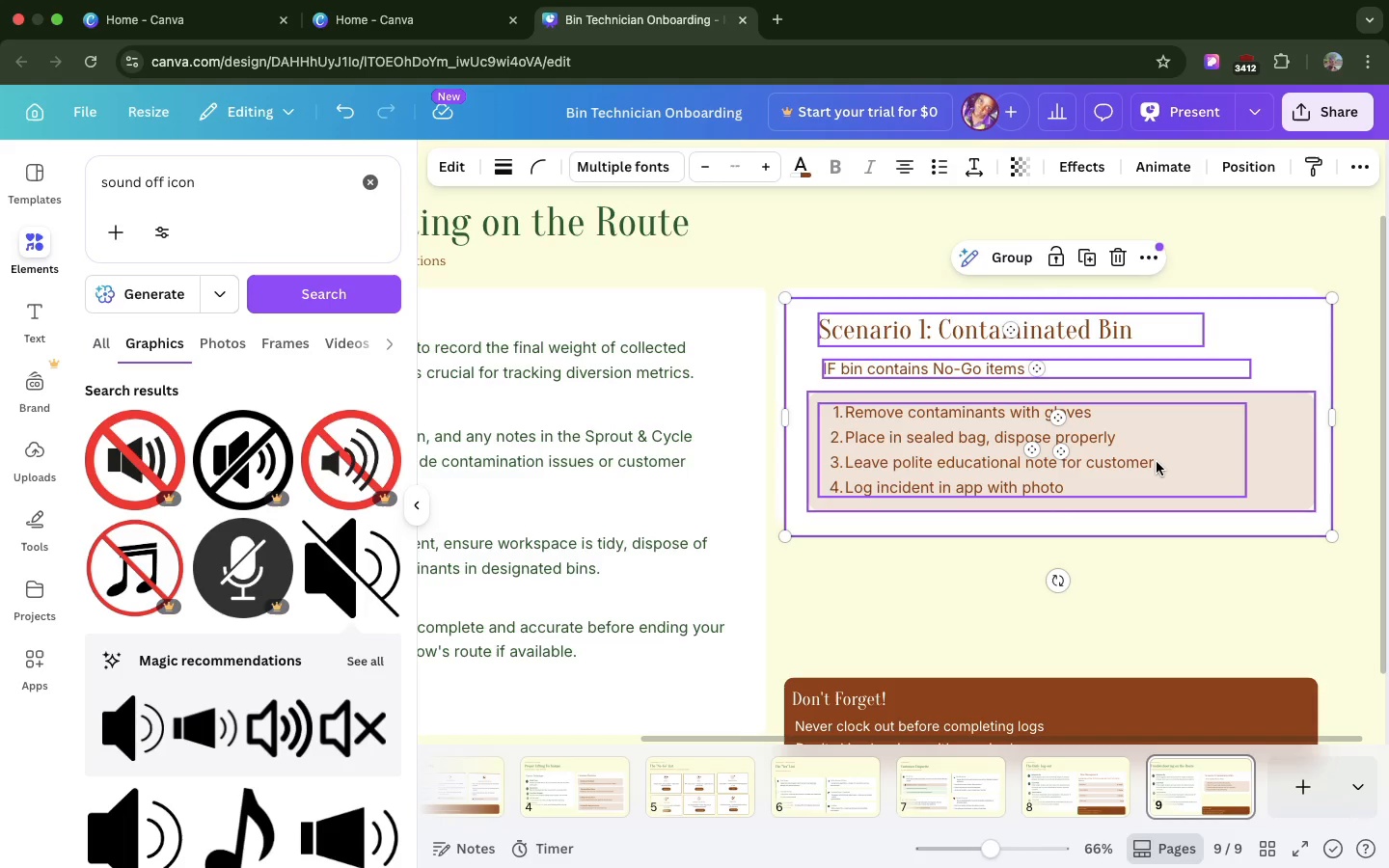 
wait(5.39)
 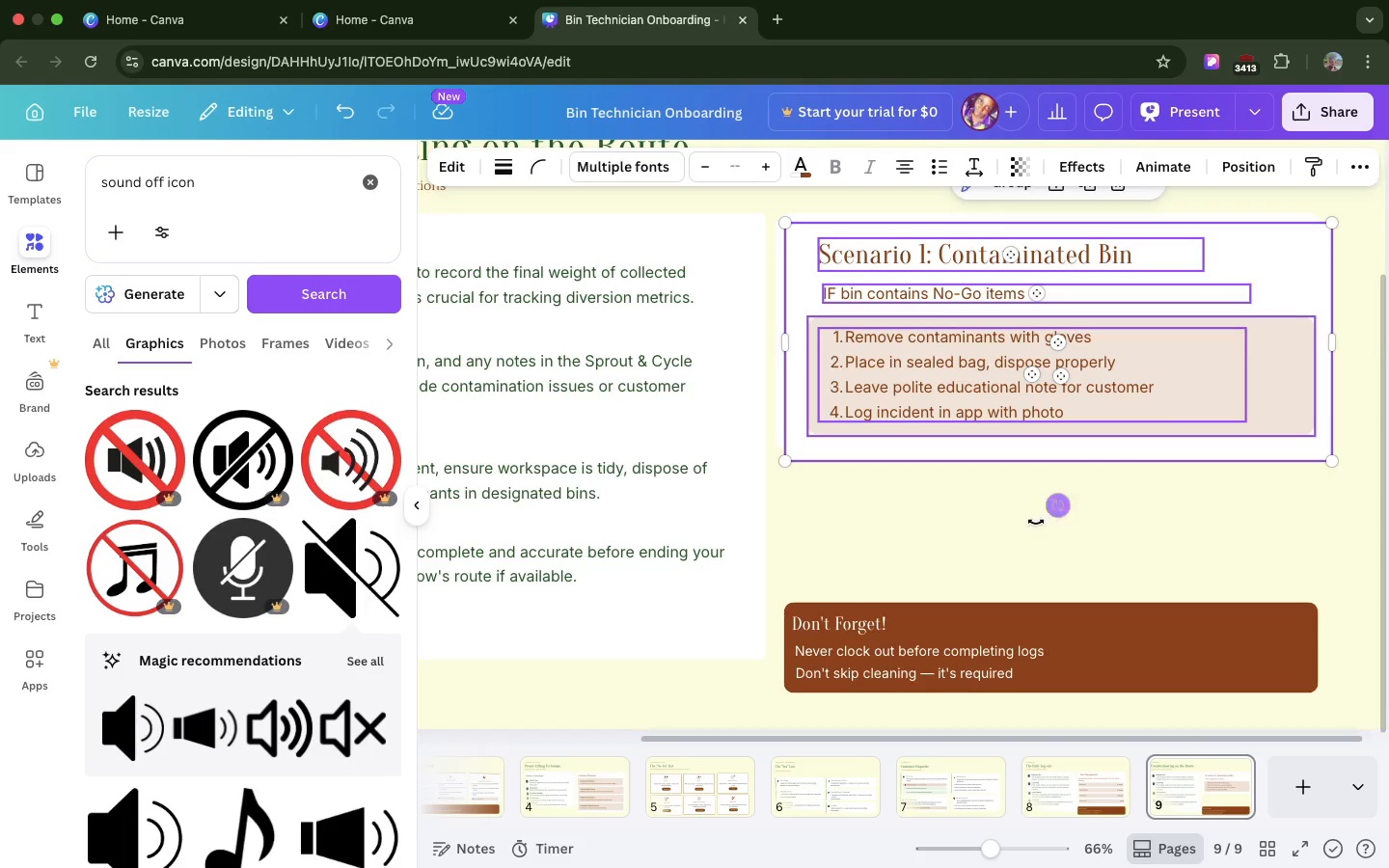 
left_click_drag(start_coordinate=[969, 304], to_coordinate=[967, 545])
 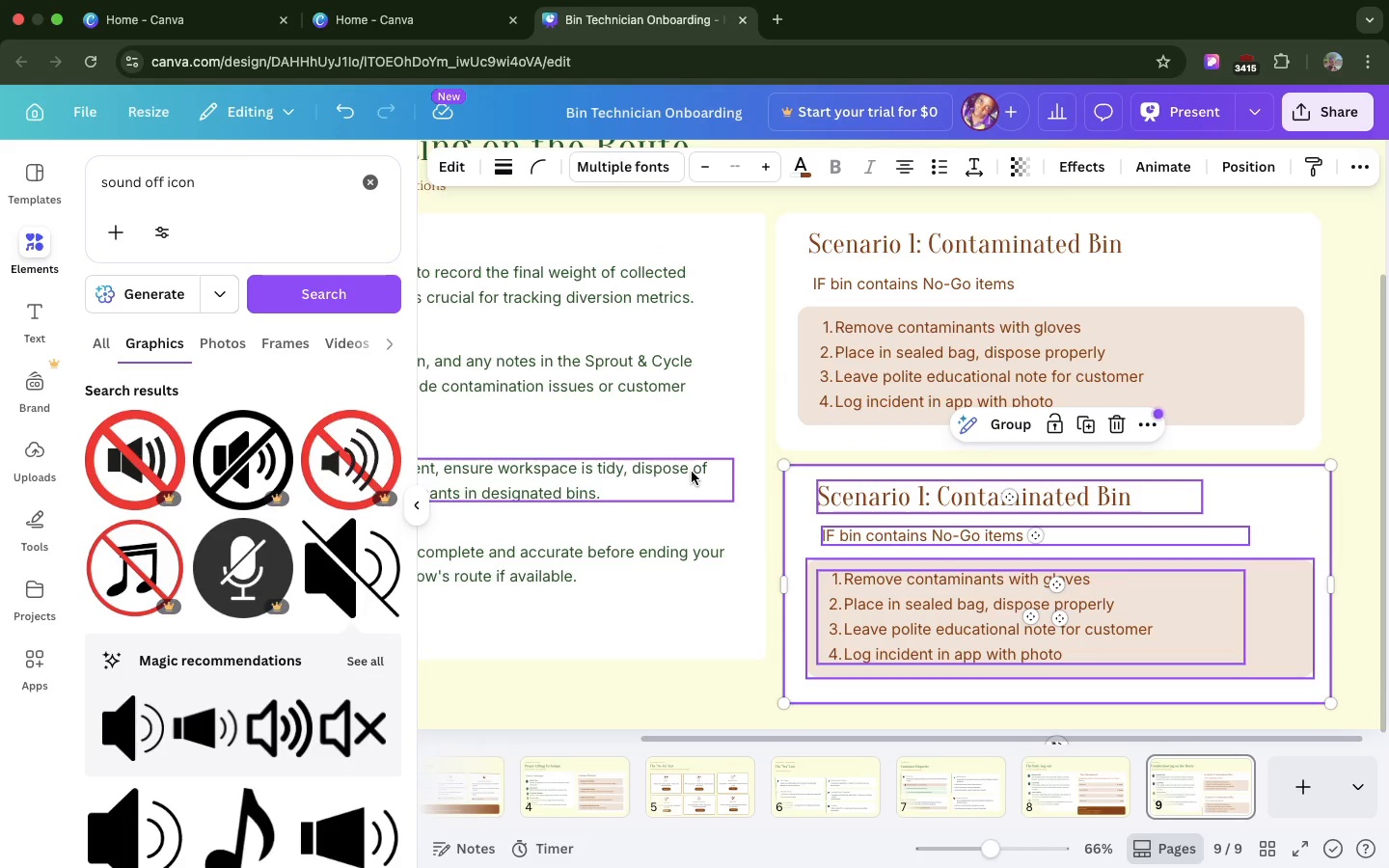 
scroll: coordinate [1157, 462], scroll_direction: down, amount: 19.0
 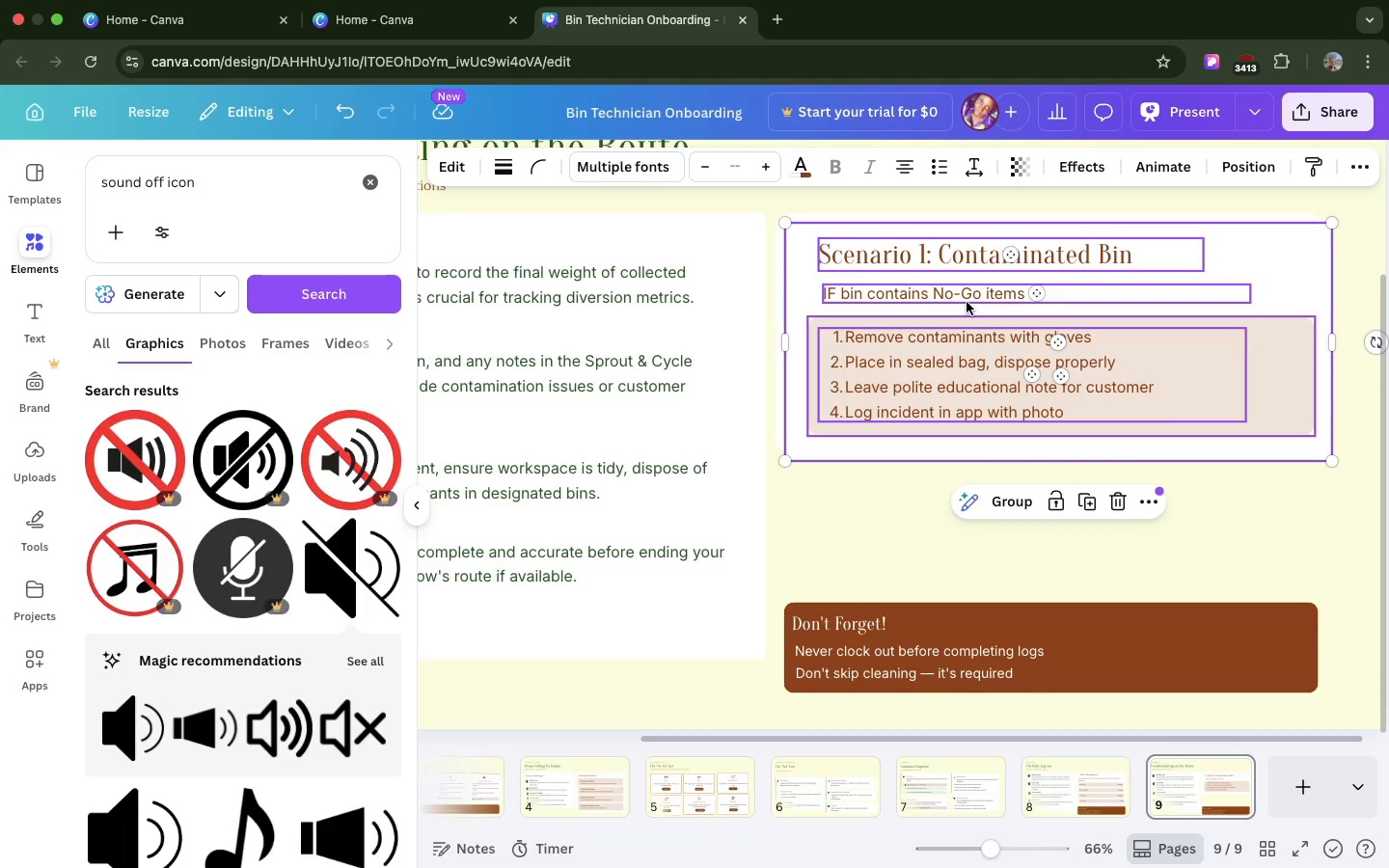 
scroll: coordinate [692, 472], scroll_direction: up, amount: 22.0
 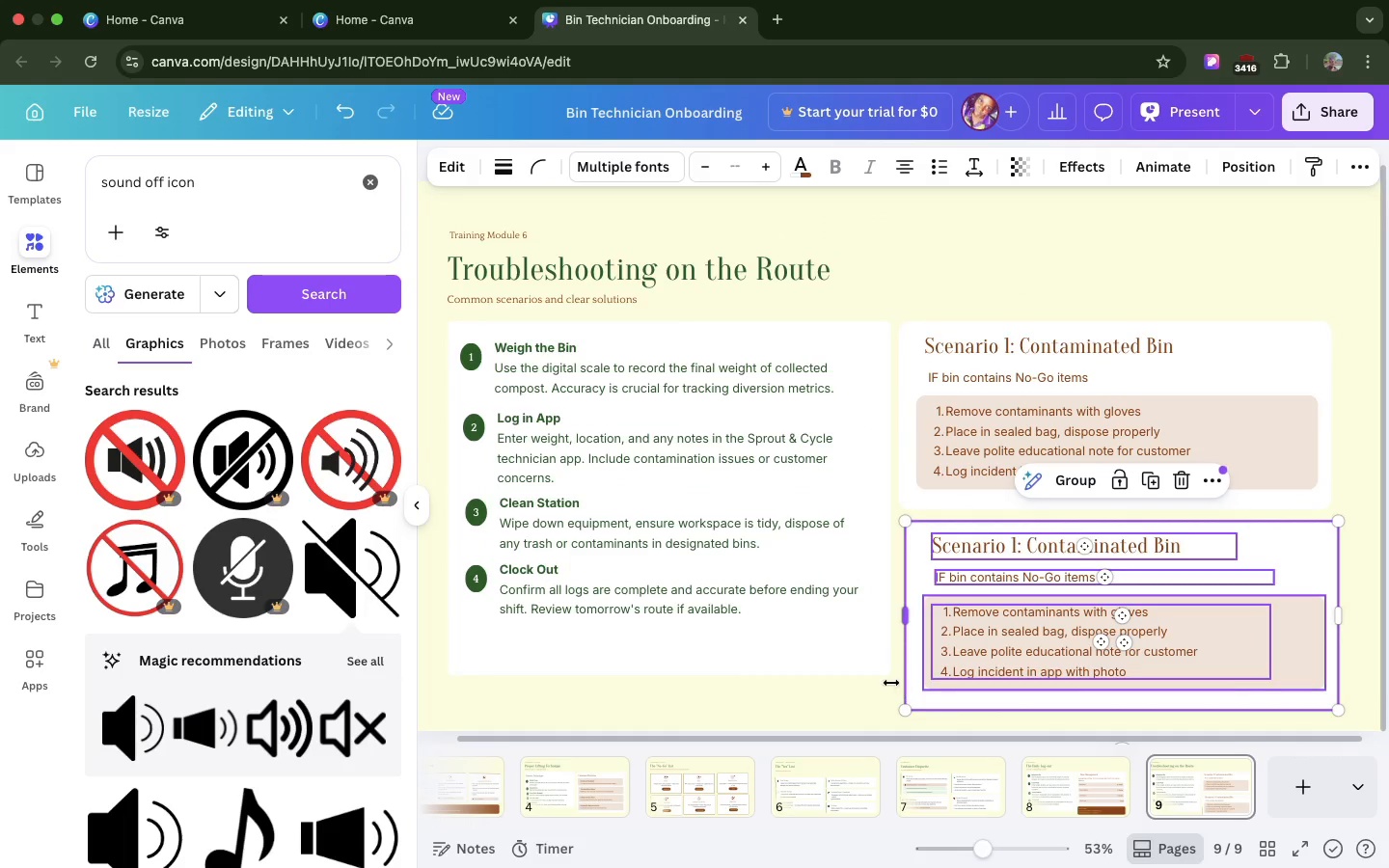 
left_click_drag(start_coordinate=[886, 681], to_coordinate=[455, 322])
 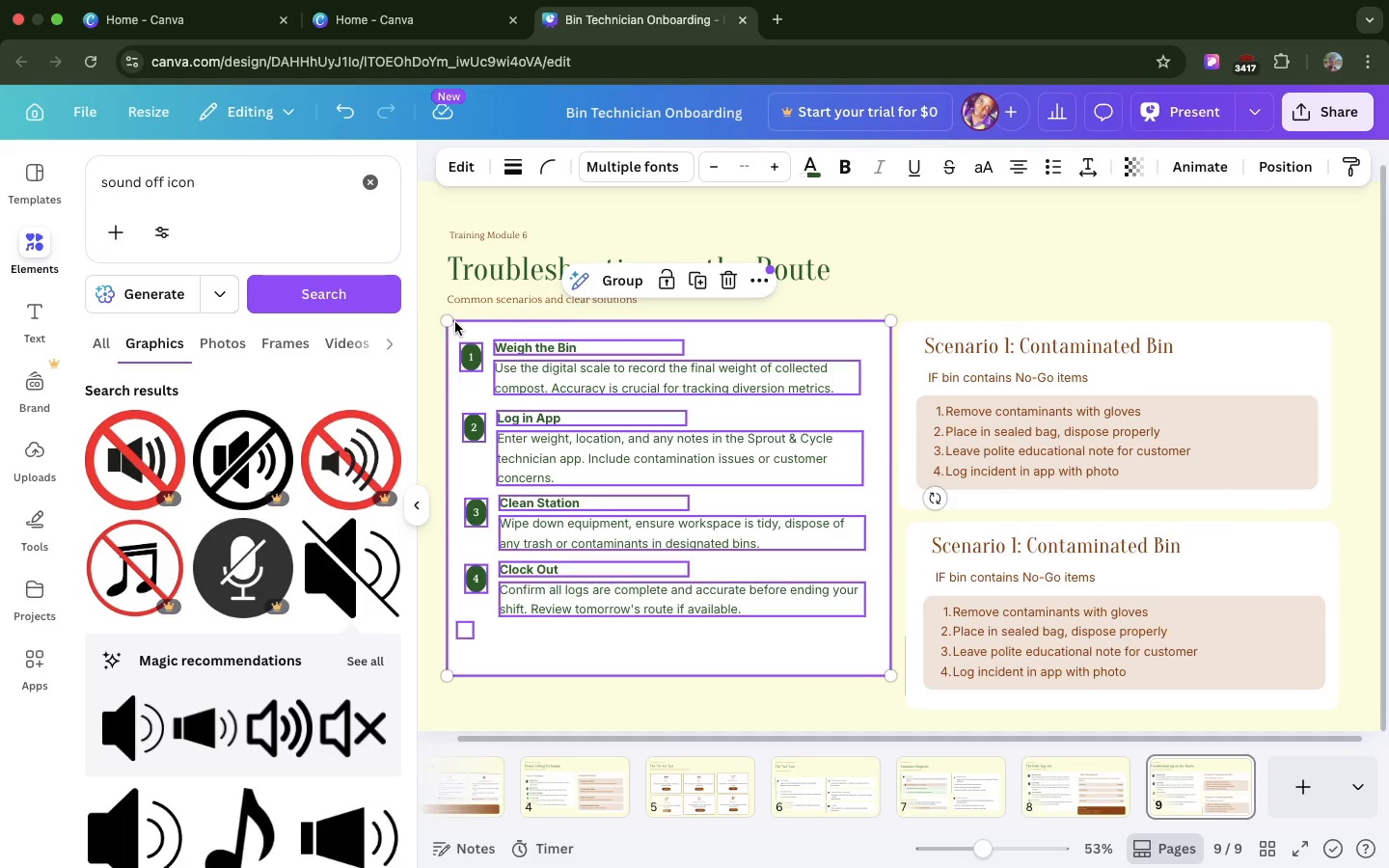 
key(Backspace)
 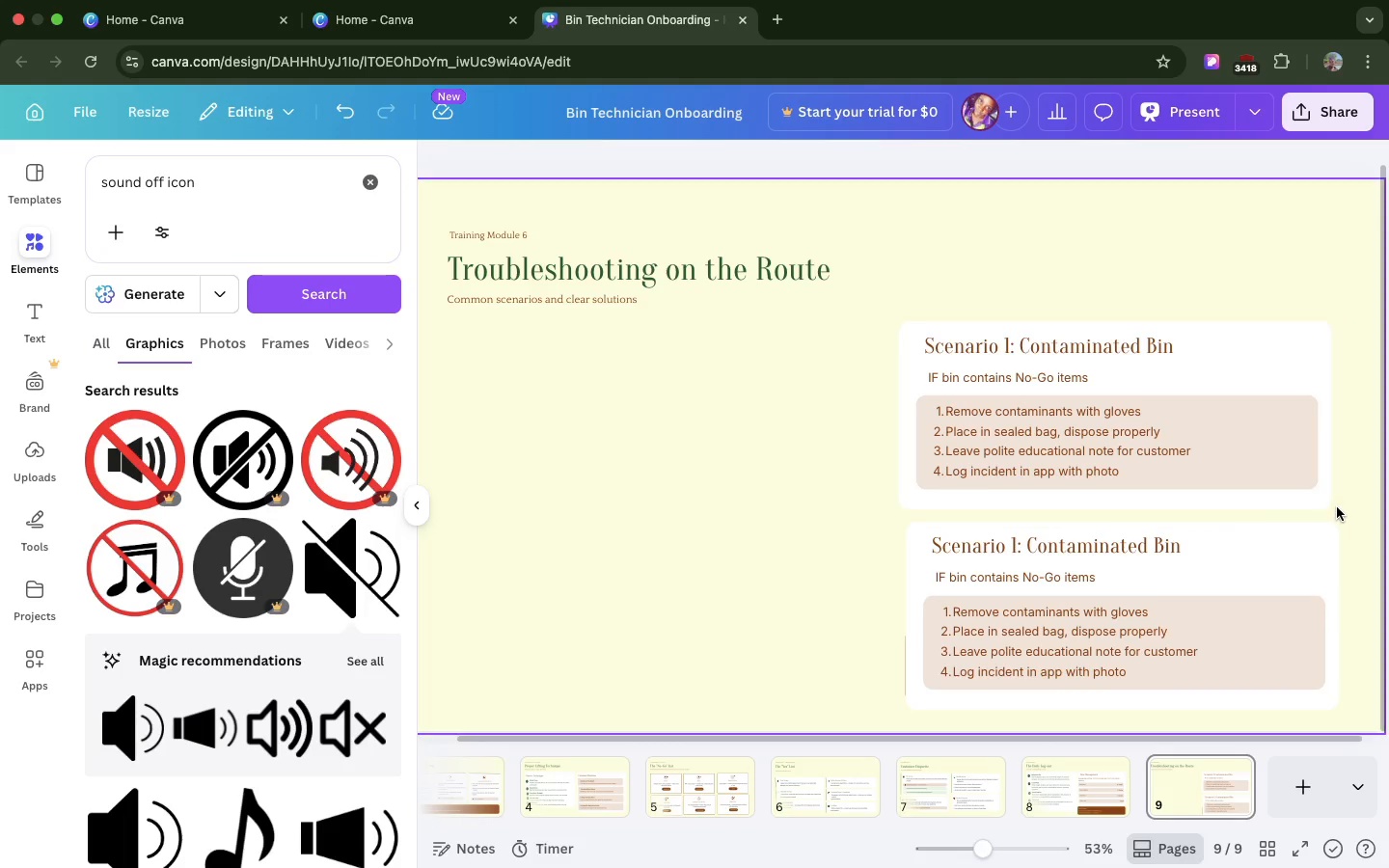 
left_click_drag(start_coordinate=[1337, 507], to_coordinate=[896, 314])
 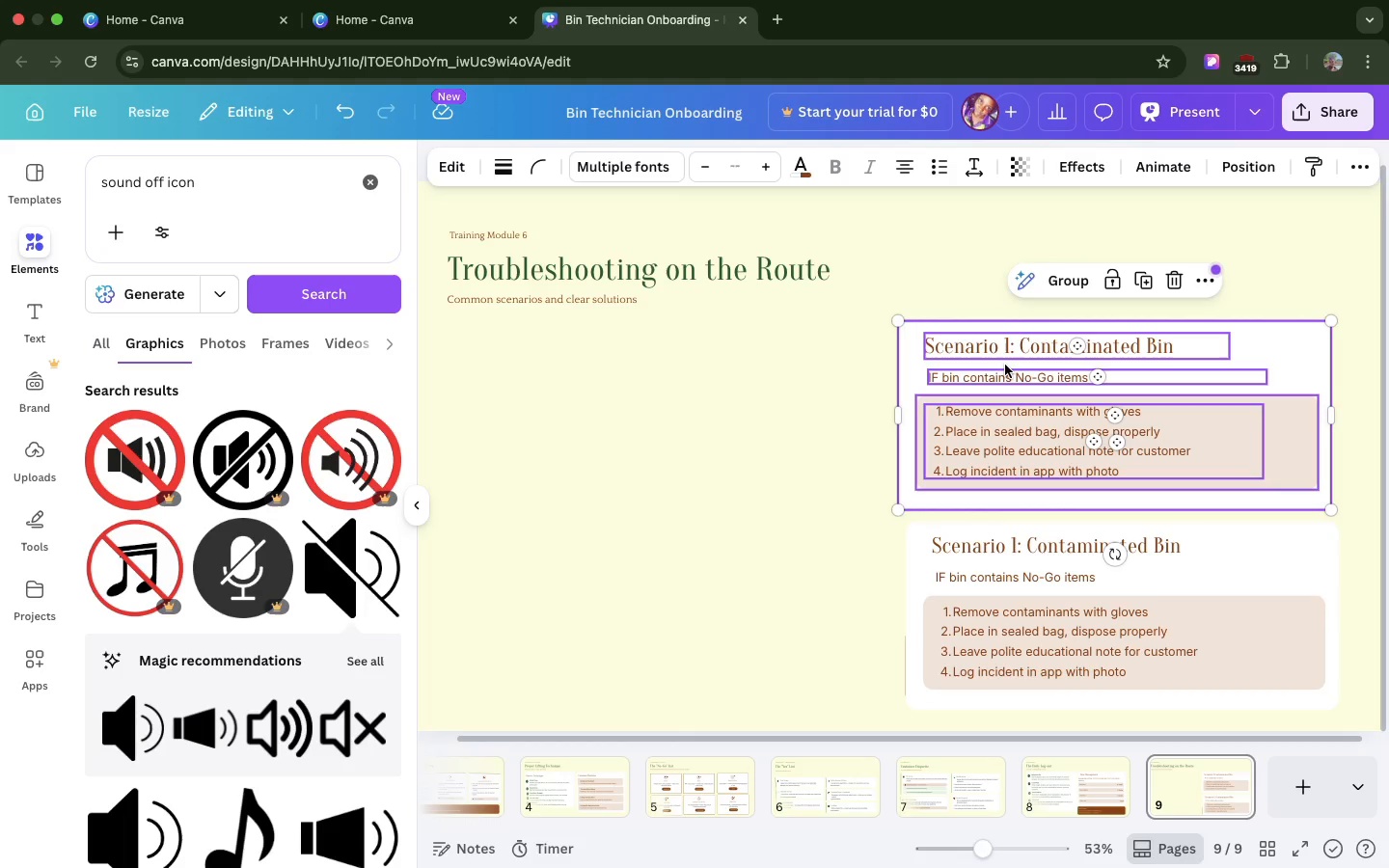 
left_click_drag(start_coordinate=[1005, 365], to_coordinate=[550, 380])
 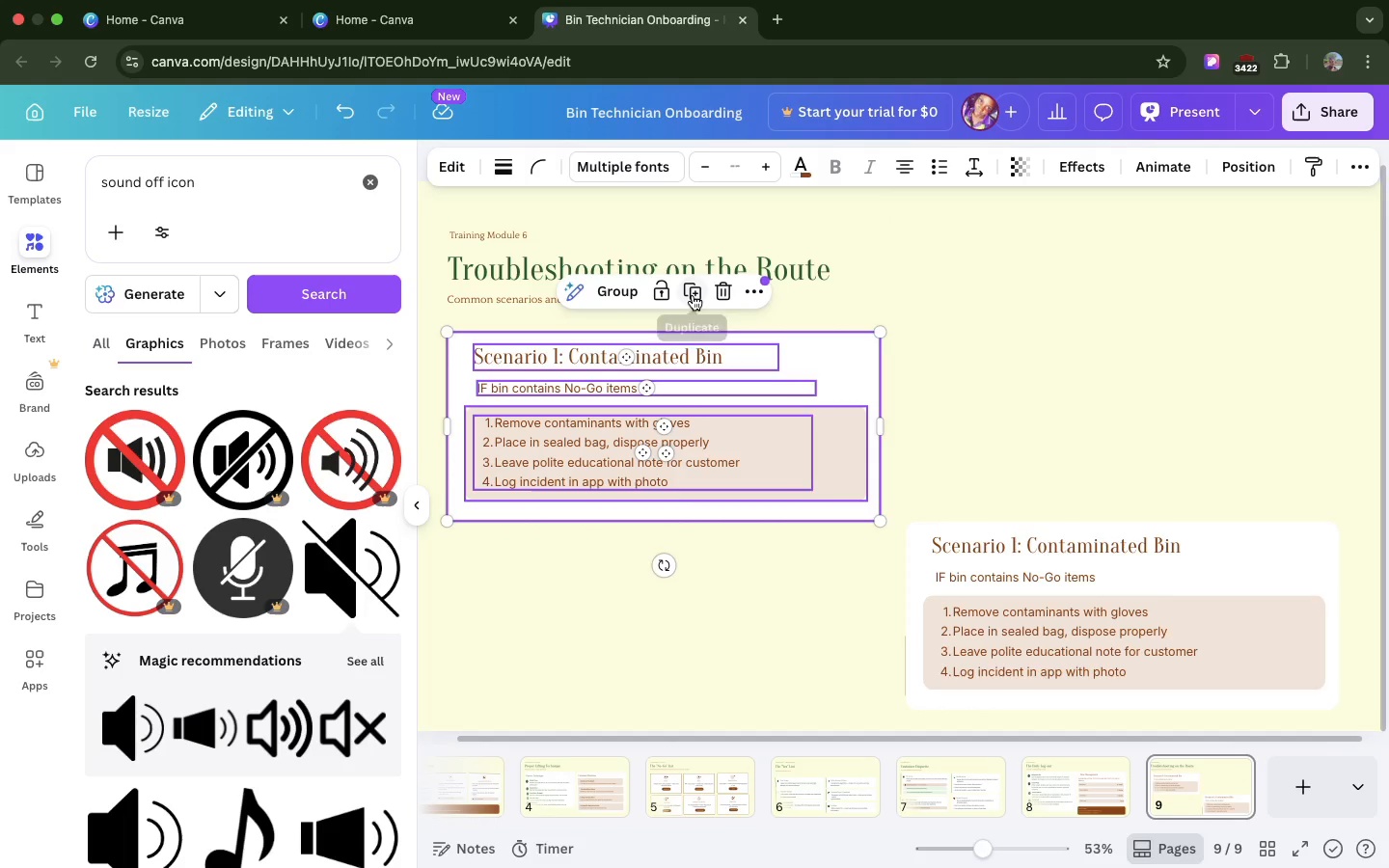 
left_click([693, 295])
 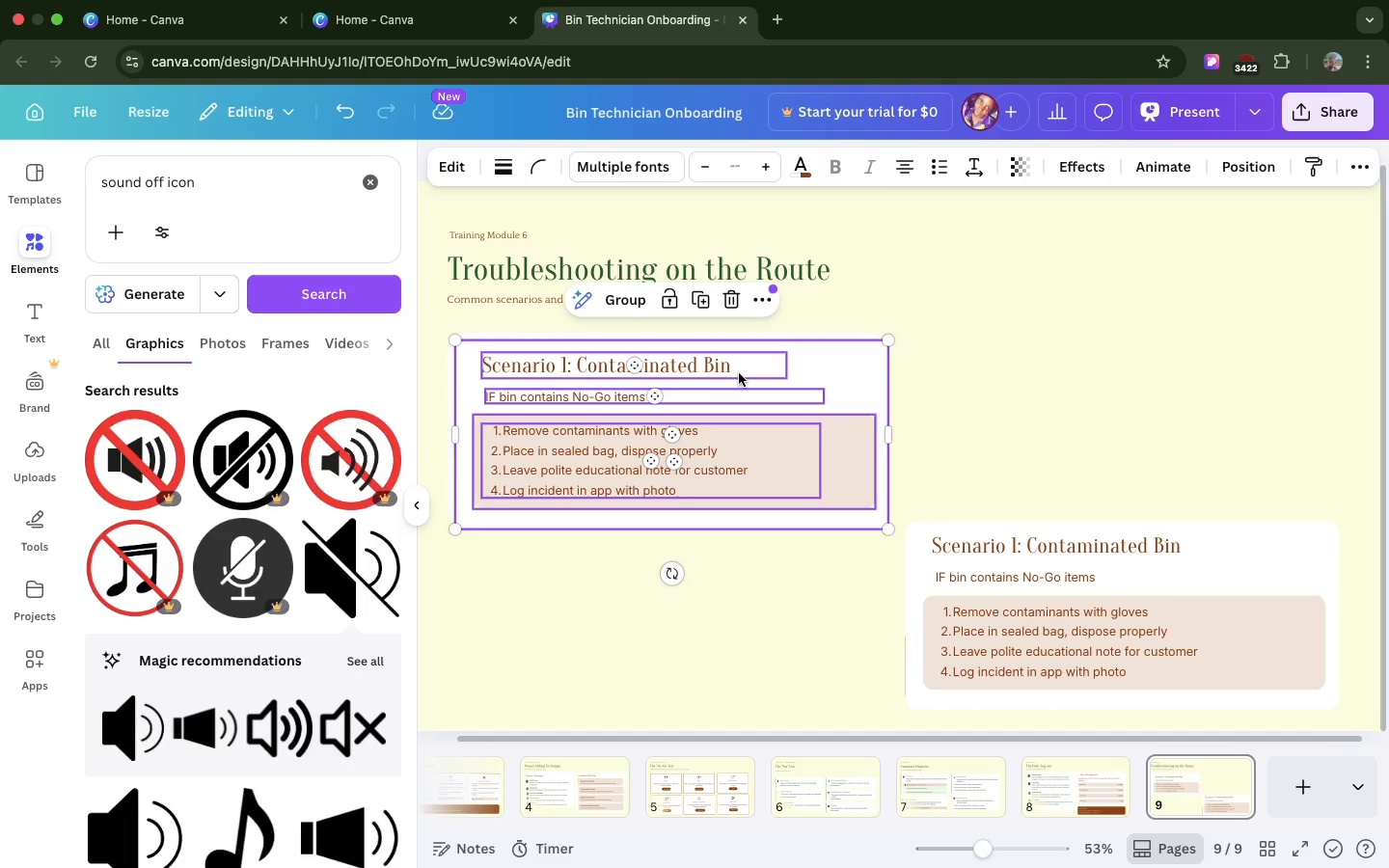 
left_click_drag(start_coordinate=[739, 373], to_coordinate=[1178, 364])
 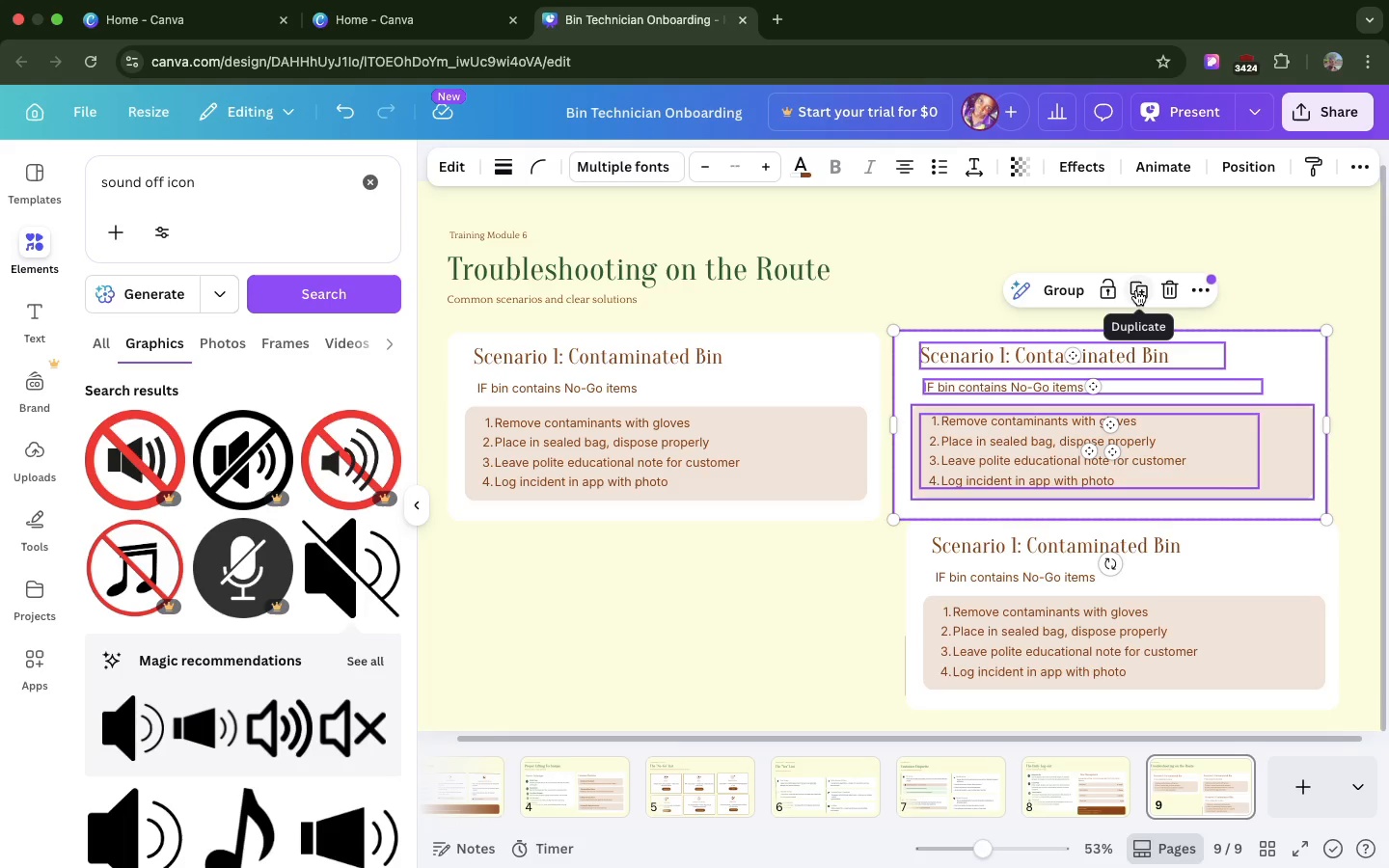 
left_click([1136, 290])
 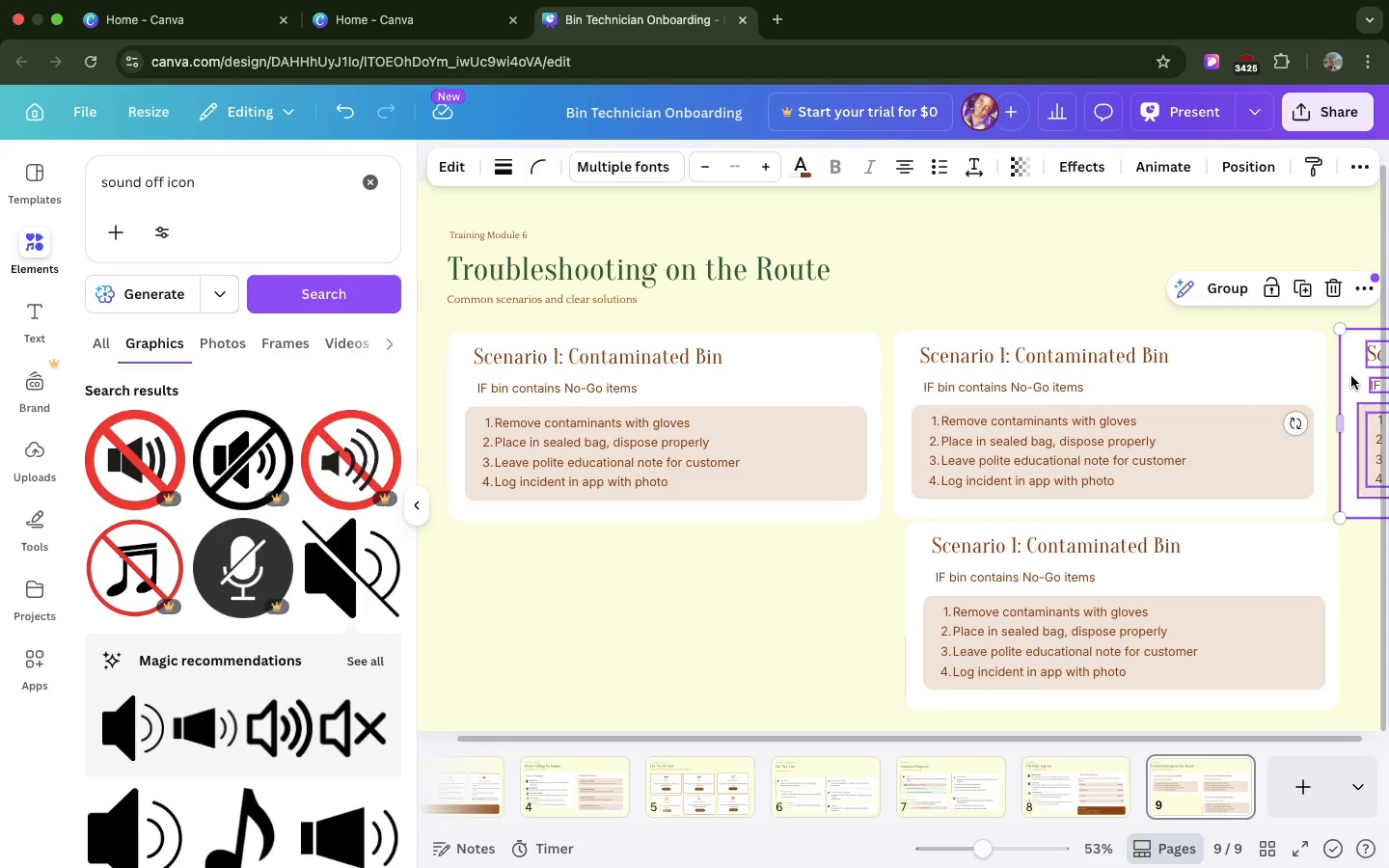 
left_click_drag(start_coordinate=[1351, 376], to_coordinate=[464, 581])
 